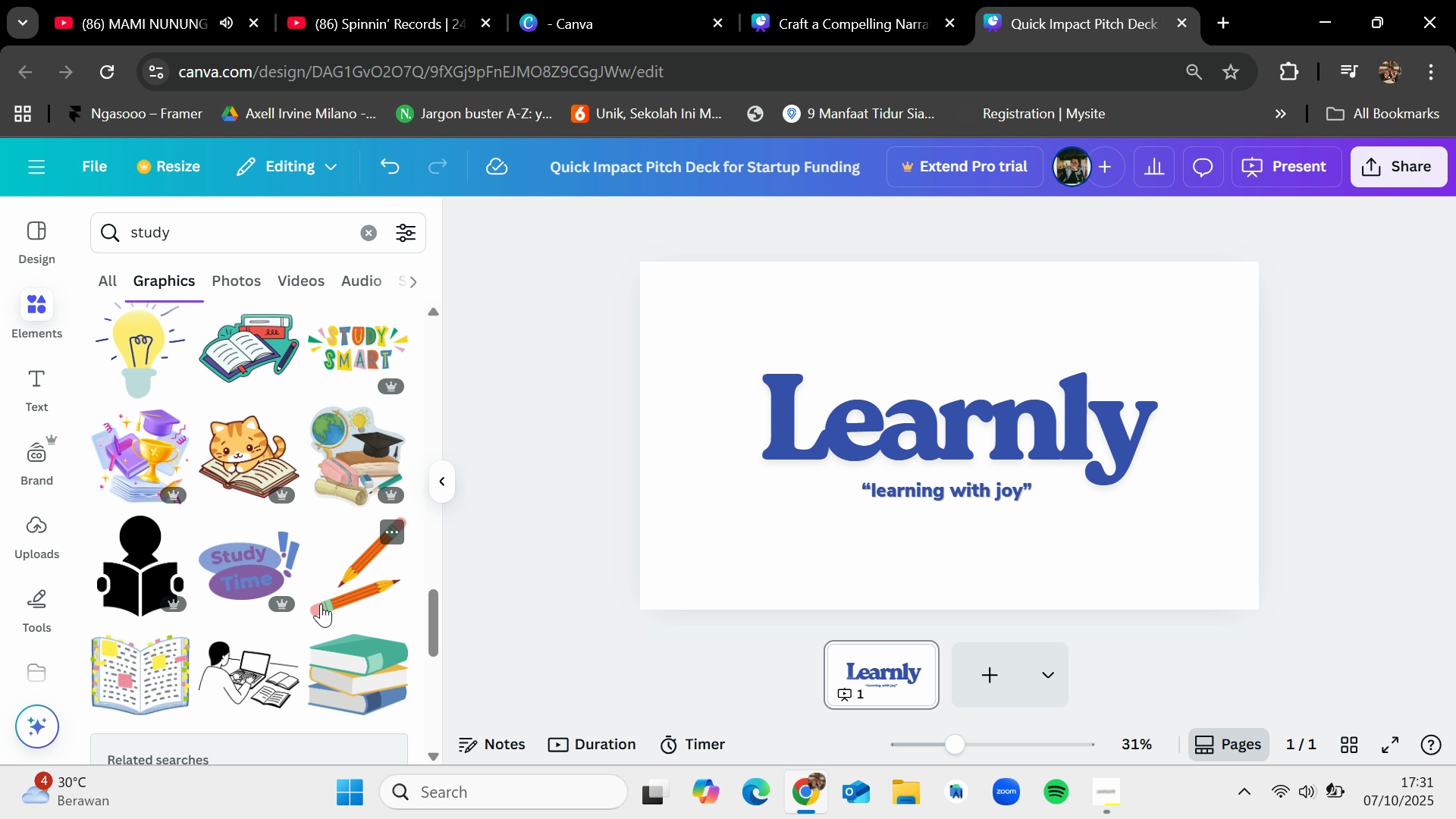 
left_click([855, 0])
 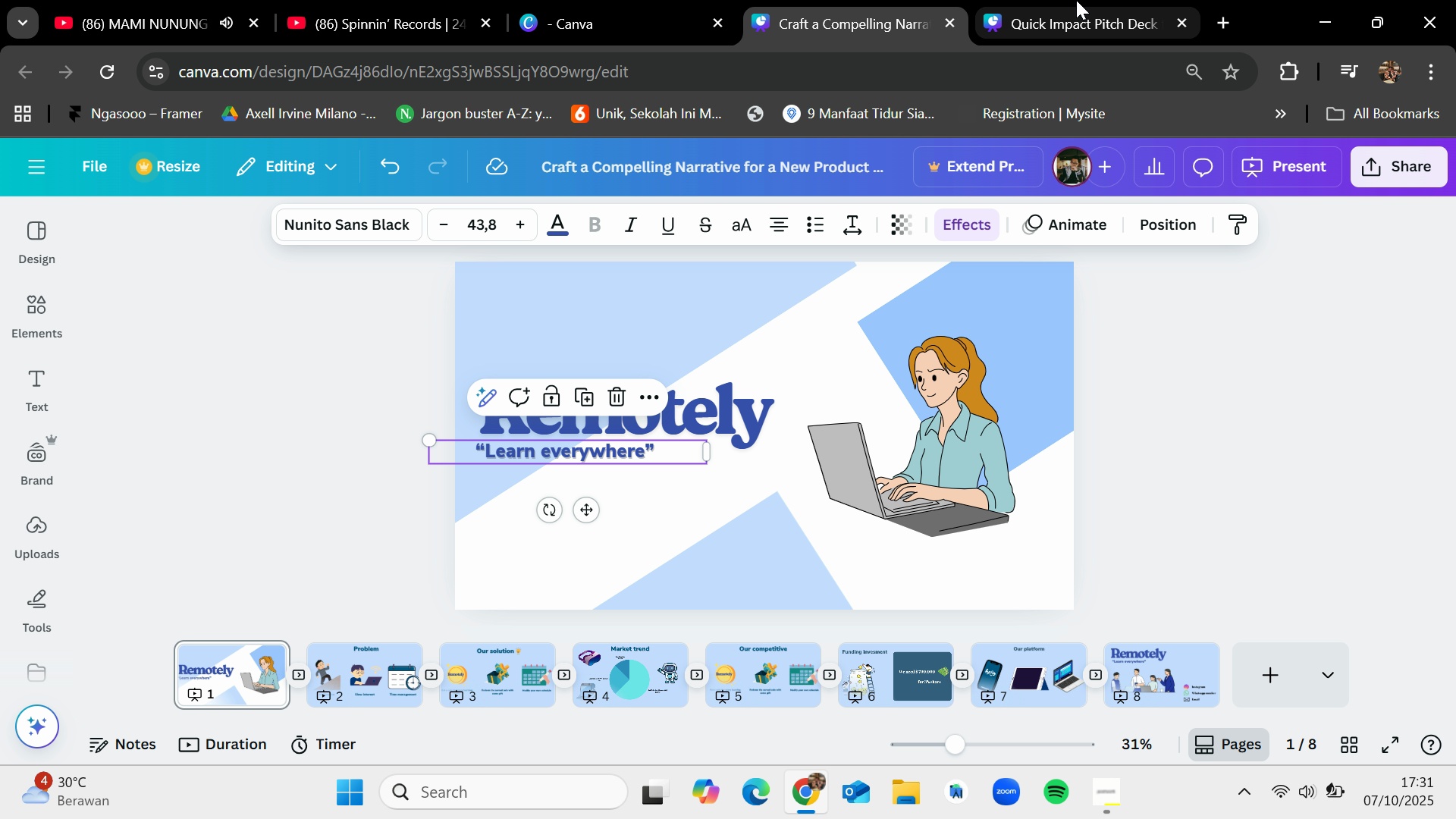 
left_click([1076, 0])
 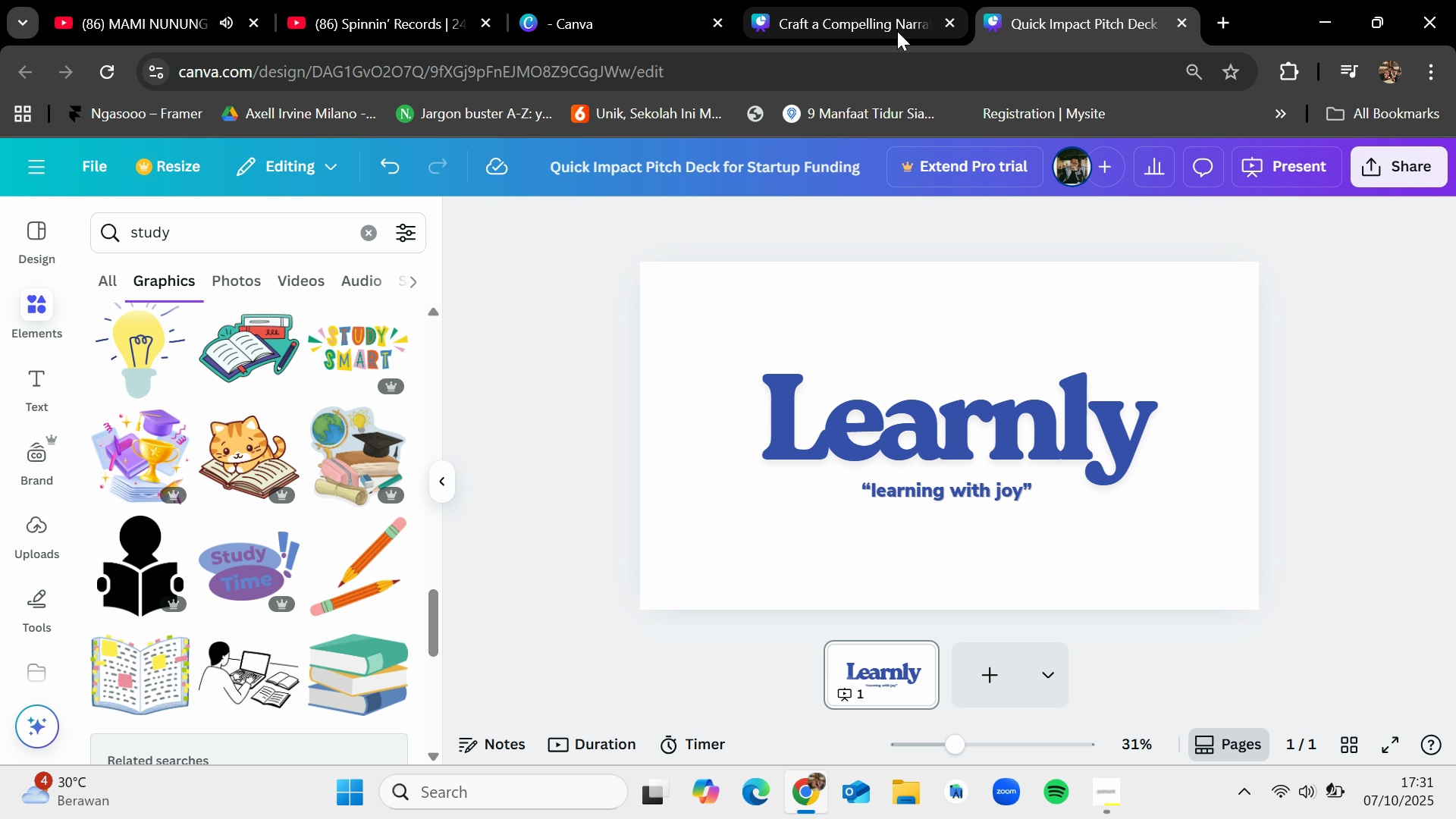 
scroll: coordinate [334, 655], scroll_direction: up, amount: 21.0
 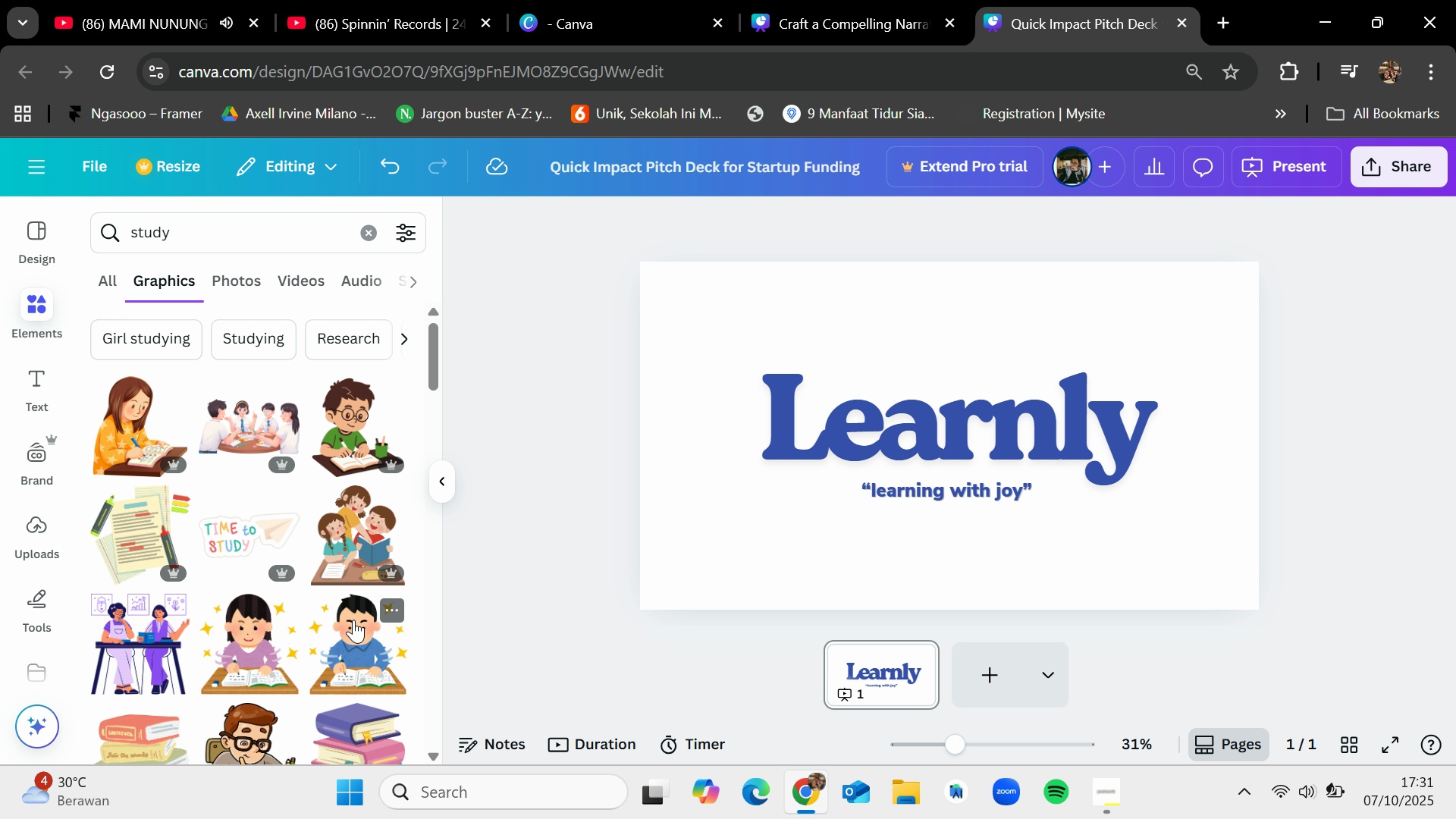 
scroll: coordinate [353, 620], scroll_direction: down, amount: 2.0
 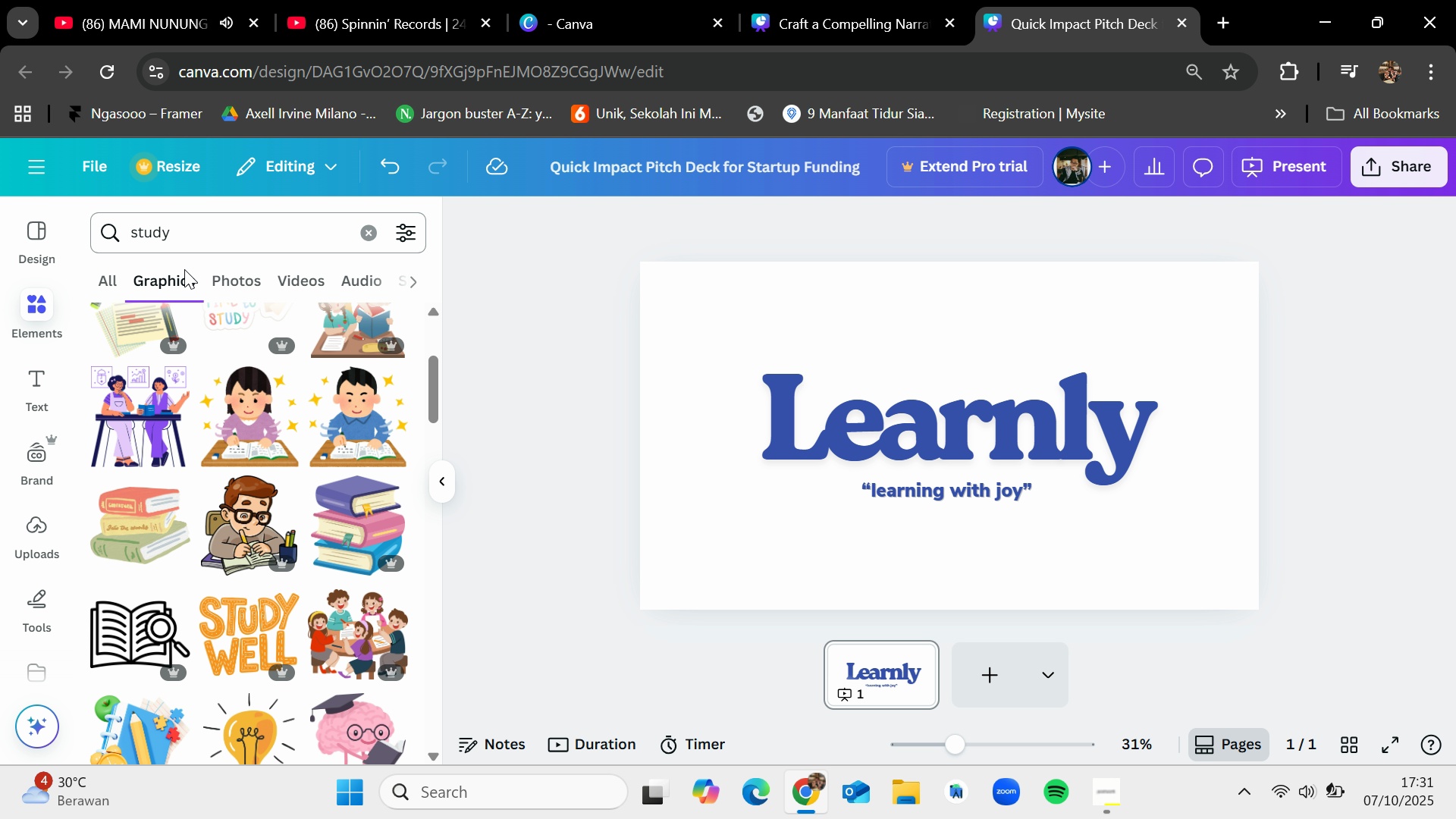 
left_click_drag(start_coordinate=[140, 423], to_coordinate=[1059, 369])
 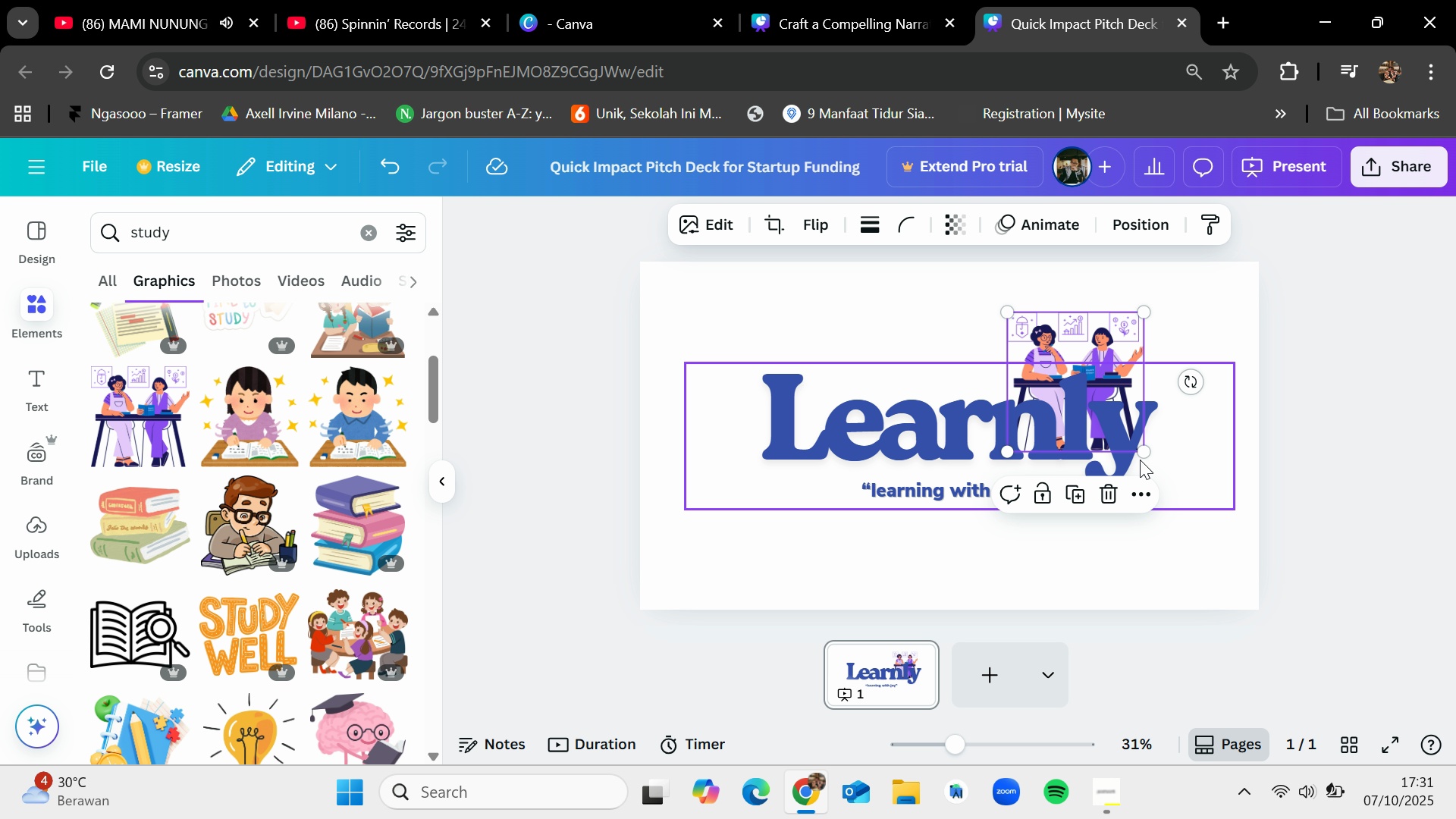 
left_click_drag(start_coordinate=[1142, 453], to_coordinate=[1259, 585])
 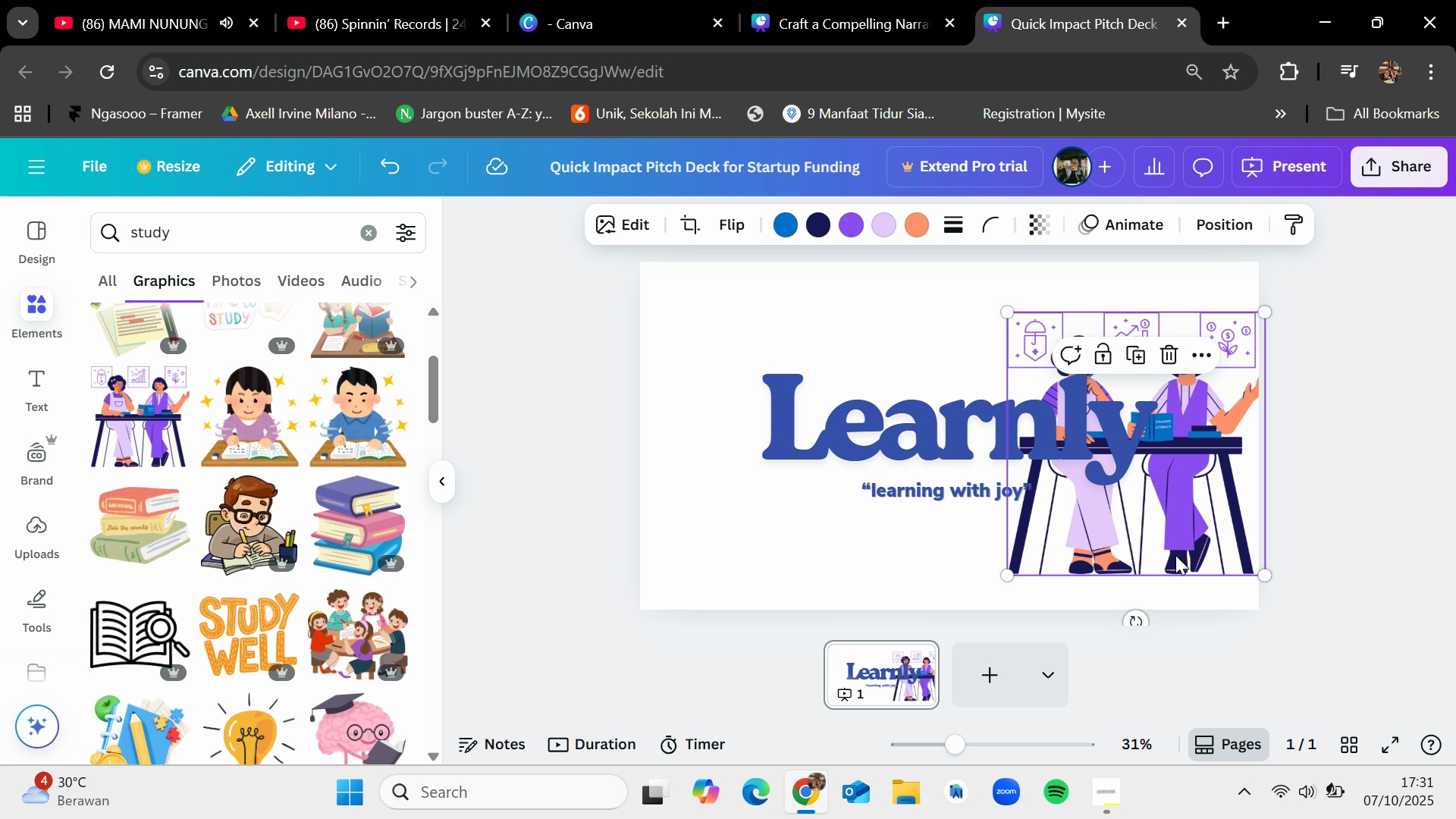 
left_click_drag(start_coordinate=[1176, 517], to_coordinate=[674, 527])
 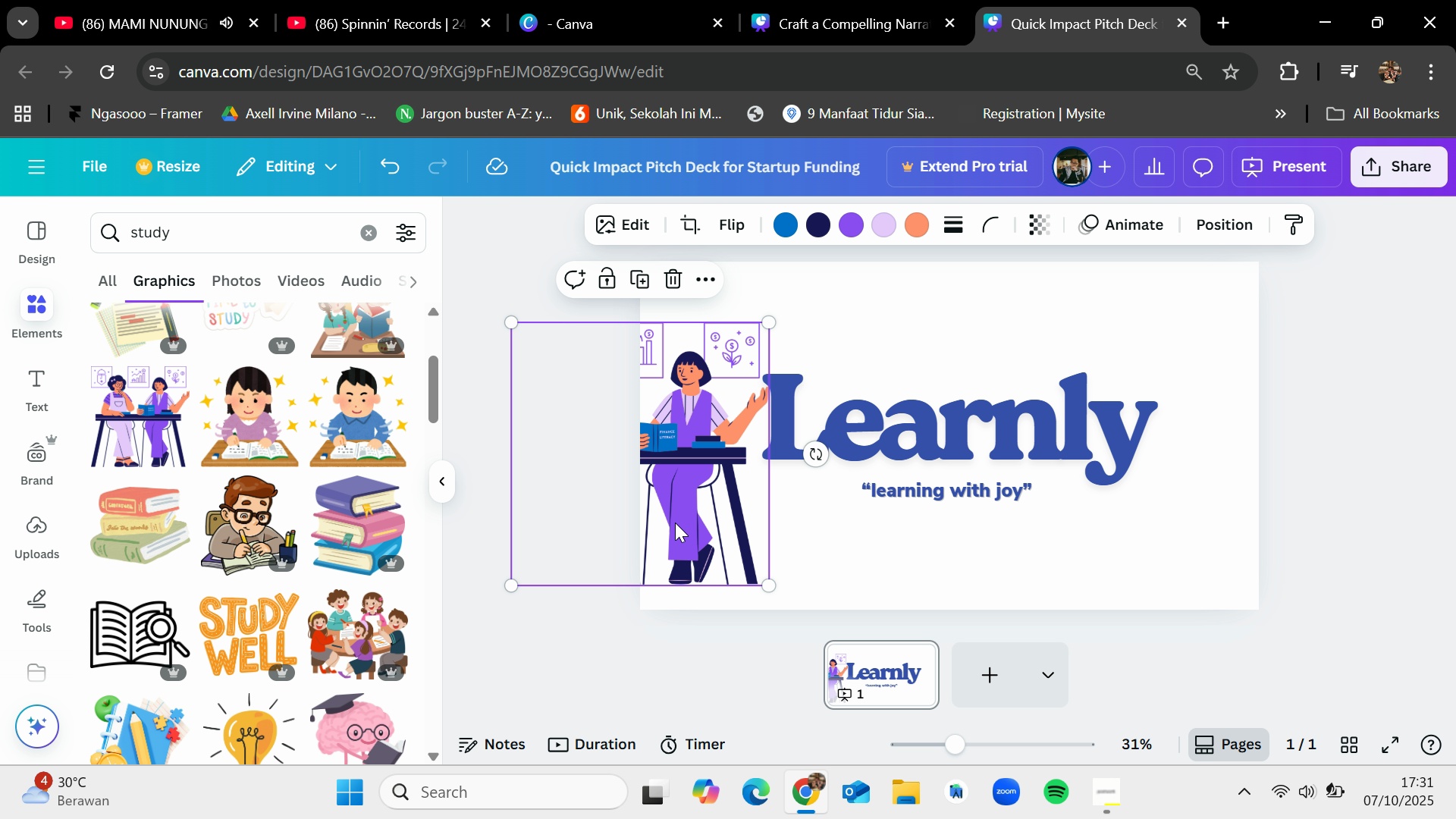 
key(Backspace)
key(Backspace)
type(book)
 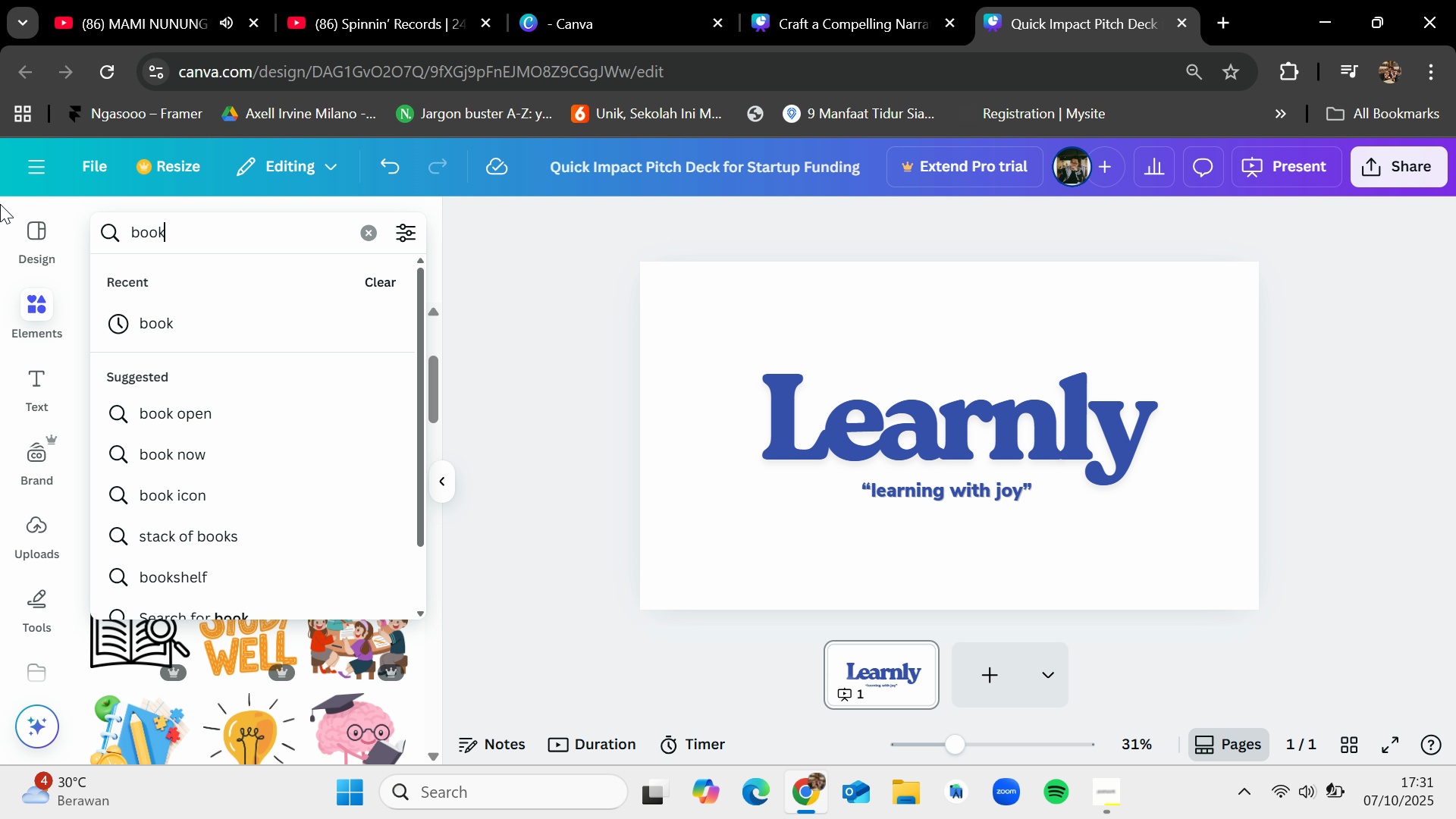 
left_click_drag(start_coordinate=[224, 244], to_coordinate=[0, 204])
 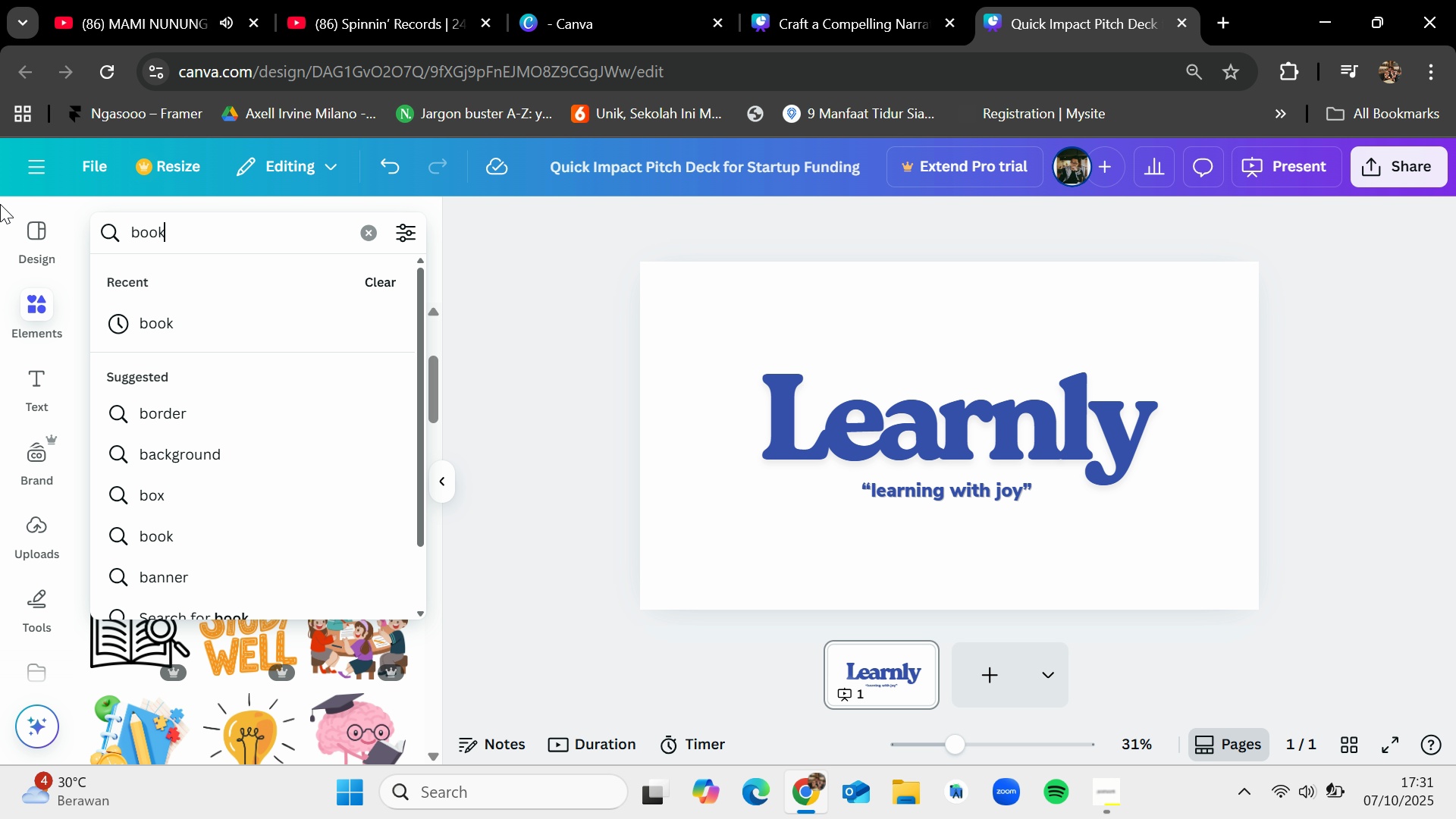 
key(Enter)
 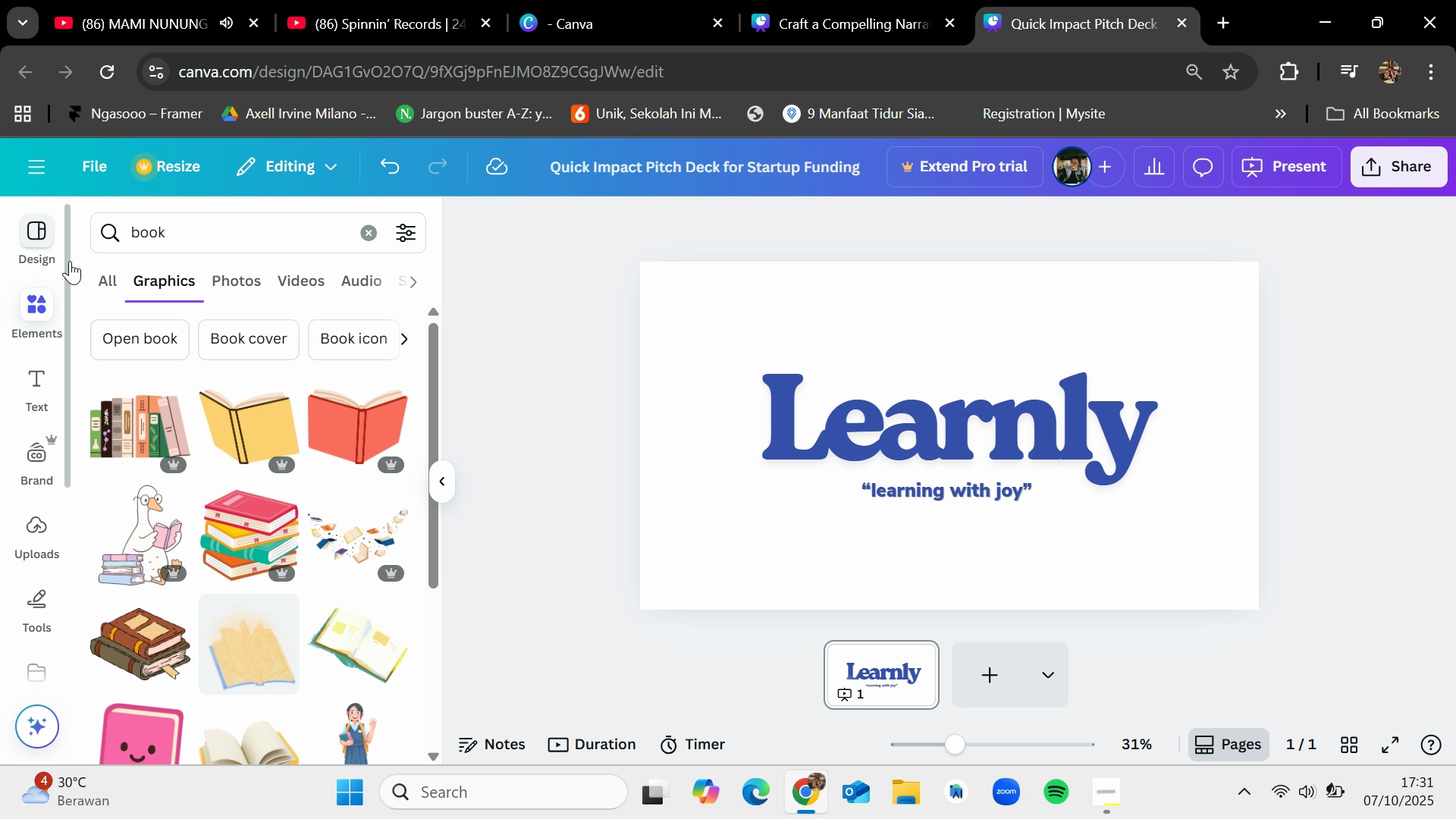 
mouse_move([231, 507])
 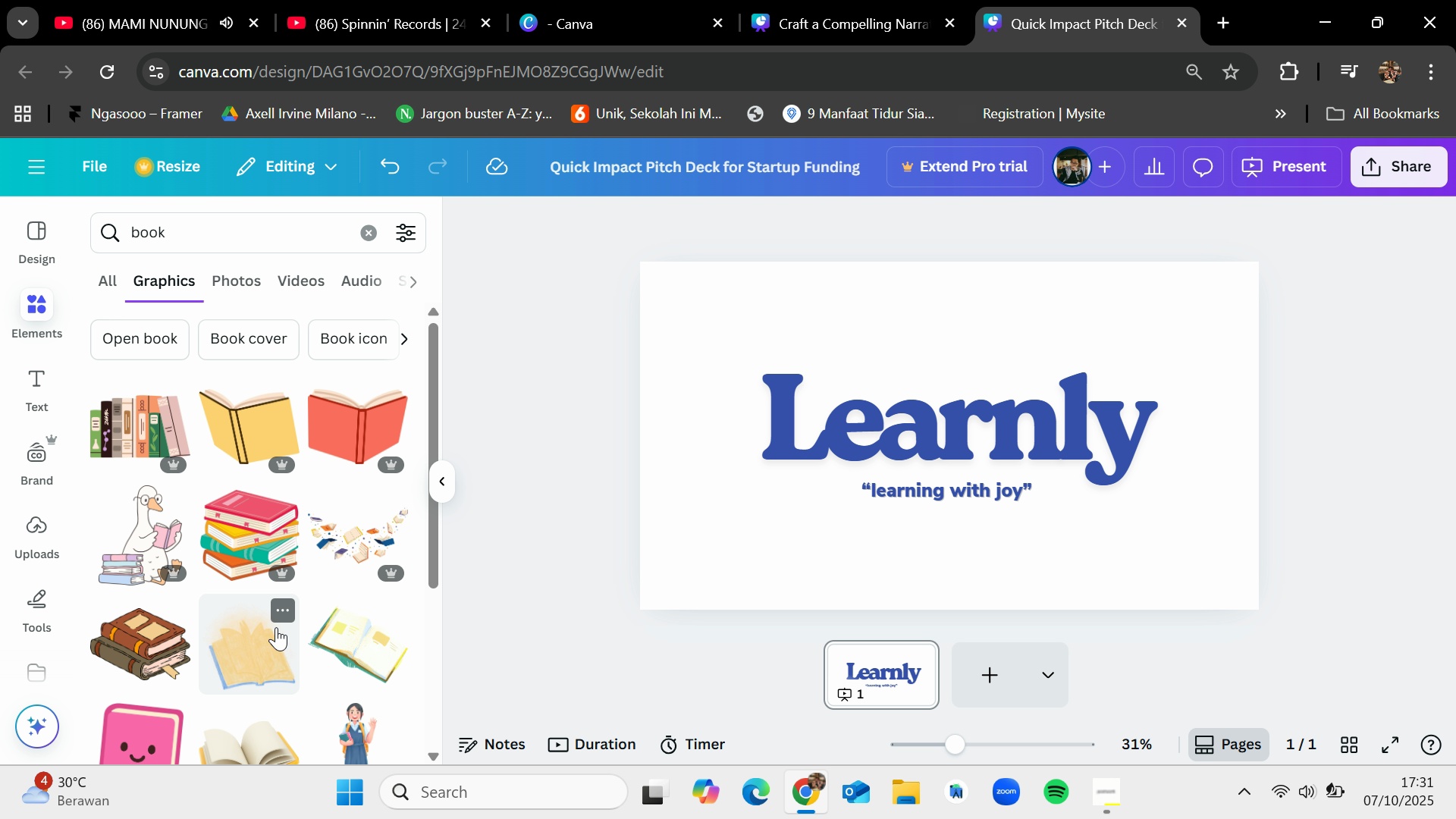 
scroll: coordinate [276, 627], scroll_direction: down, amount: 1.0
 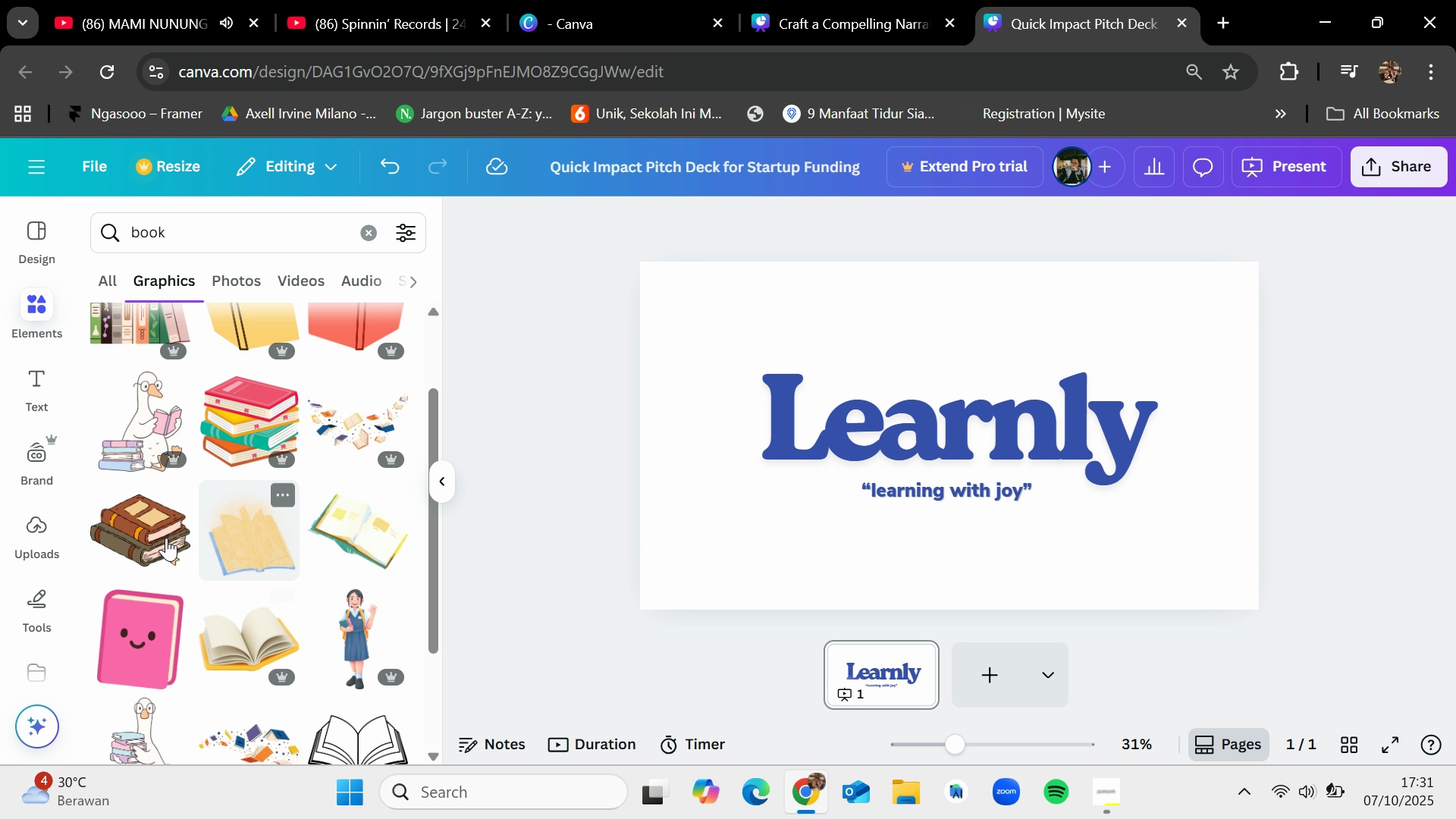 
left_click_drag(start_coordinate=[149, 529], to_coordinate=[717, 422])
 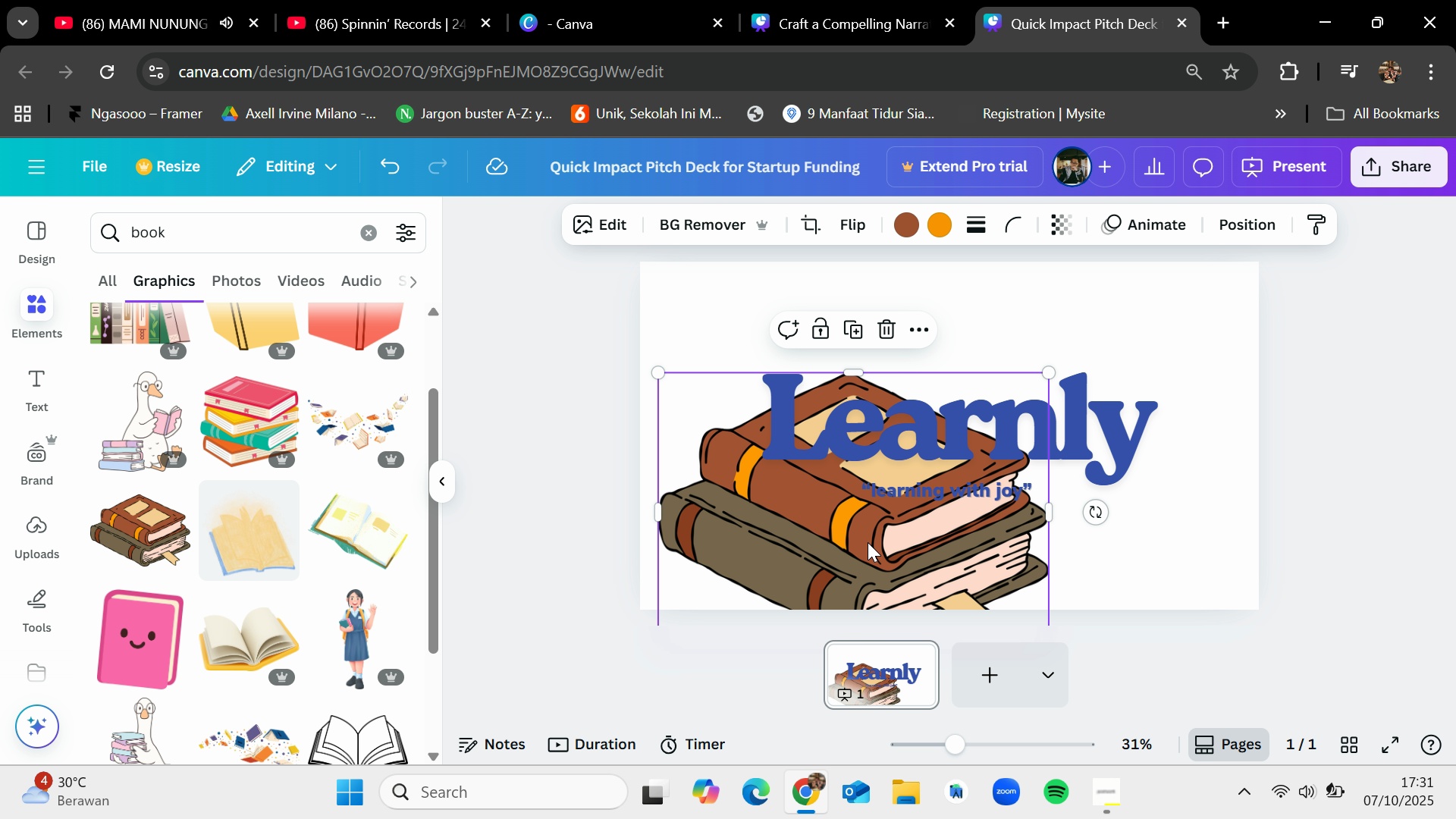 
left_click_drag(start_coordinate=[870, 546], to_coordinate=[673, 515])
 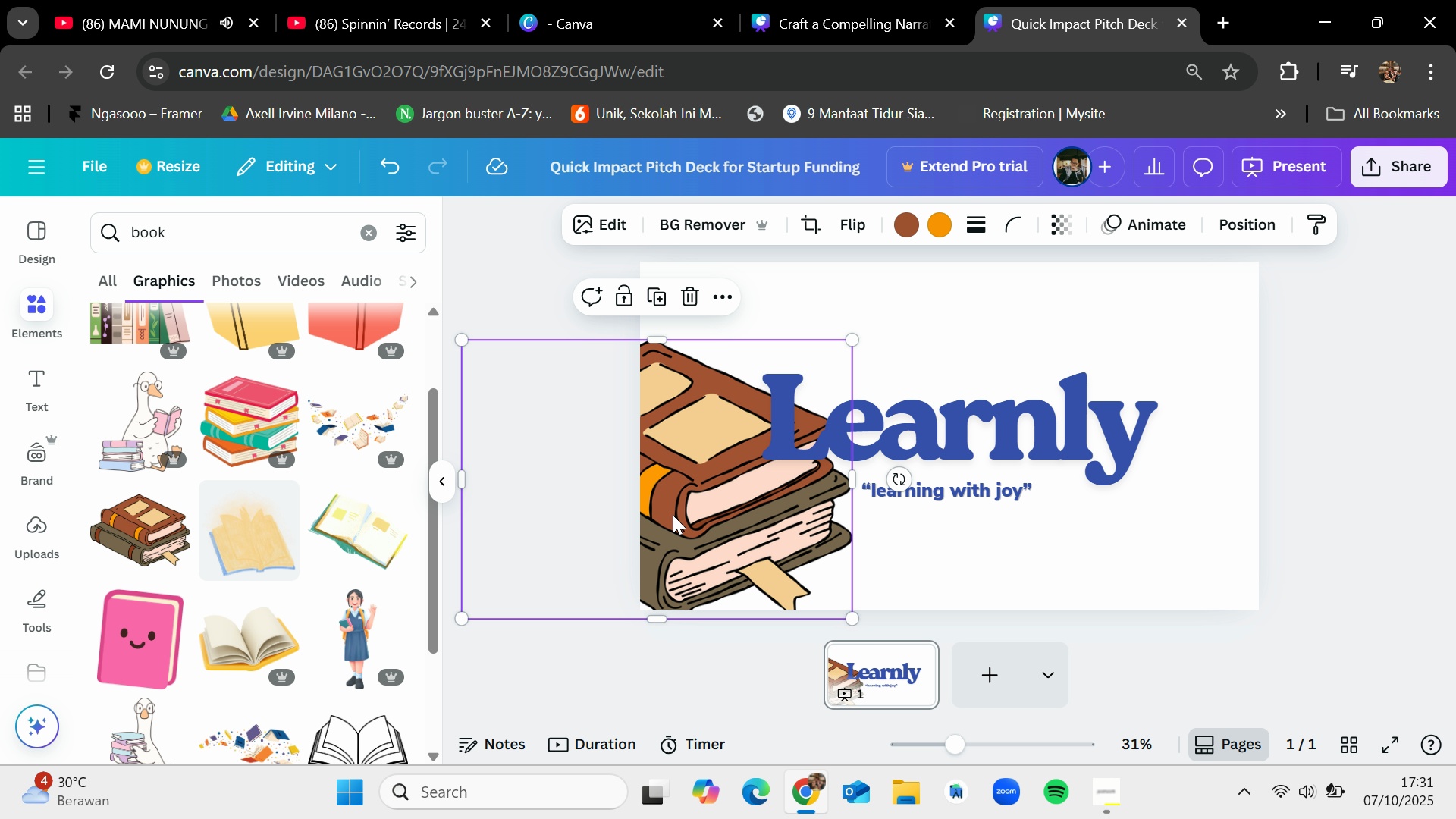 
key(Backspace)
 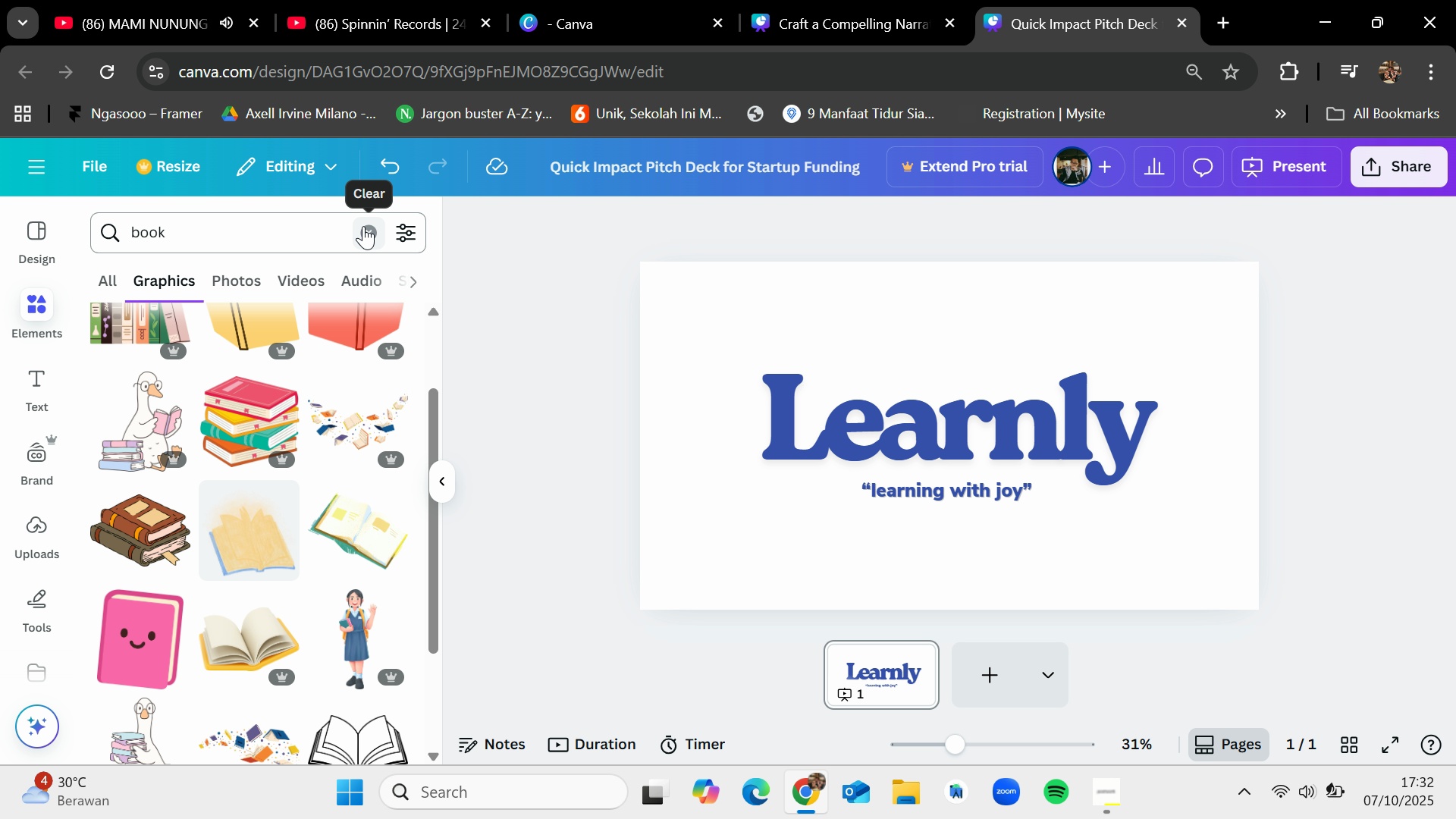 
left_click([362, 225])
 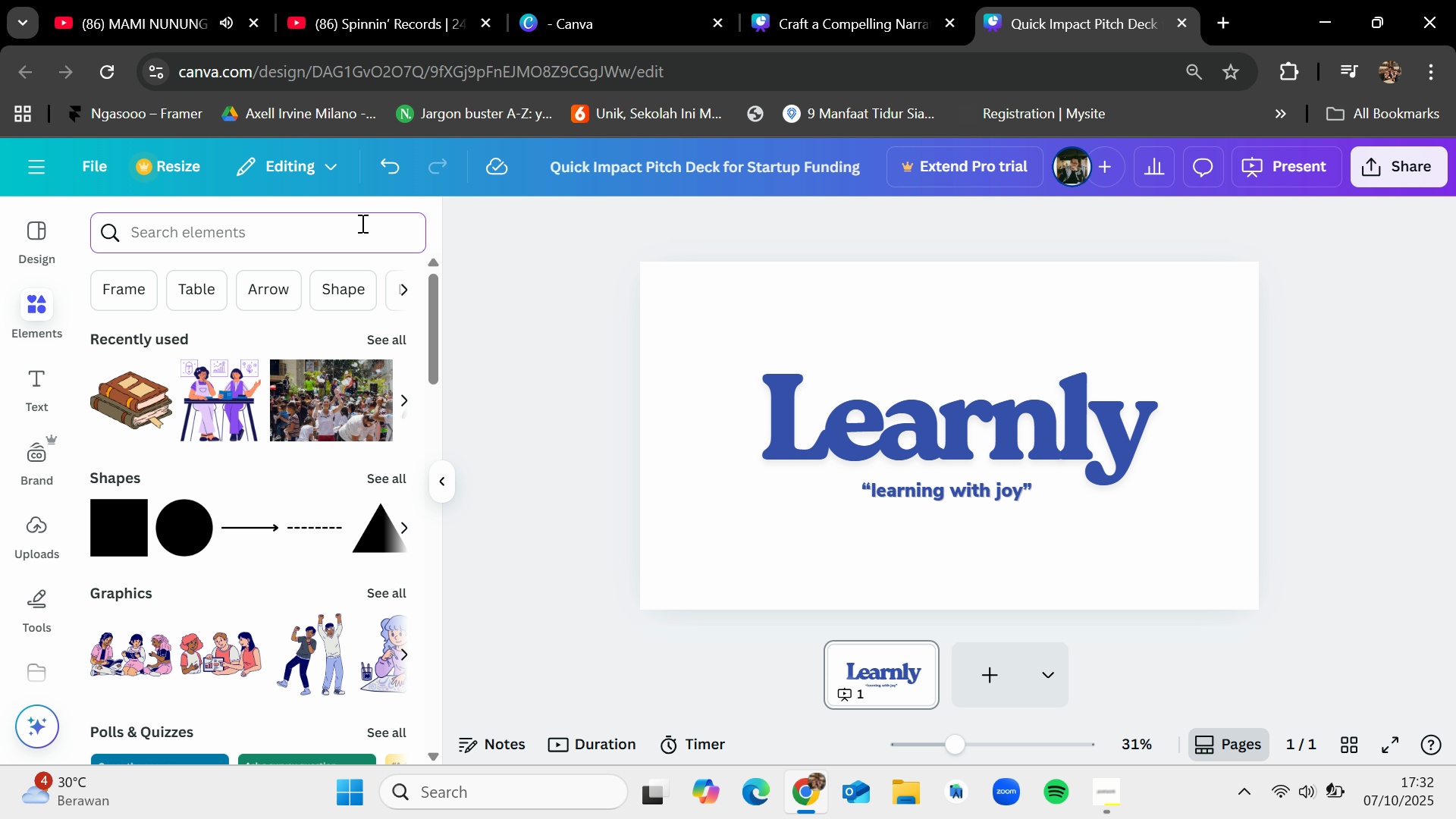 
type(tablet)
 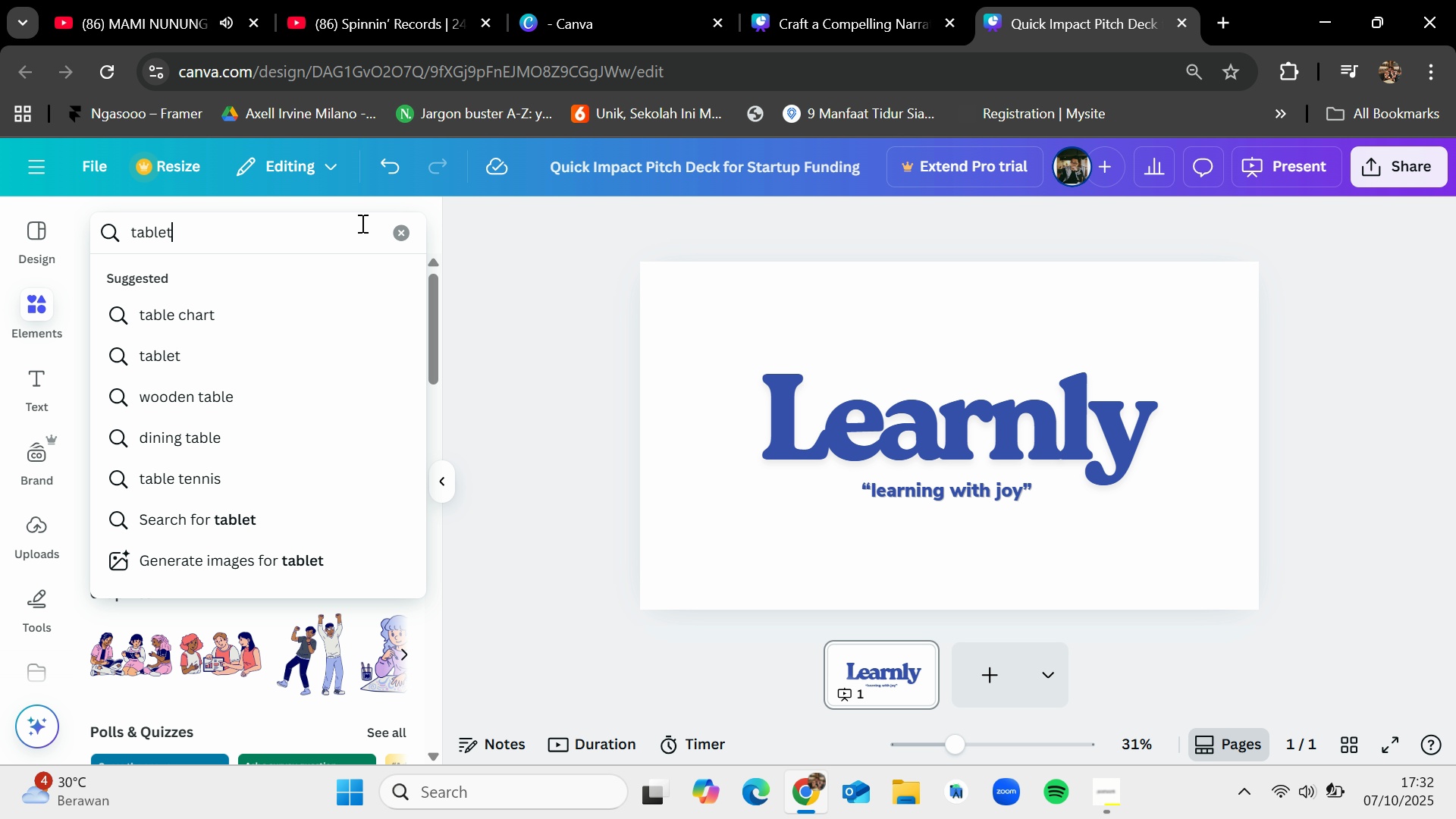 
key(Enter)
 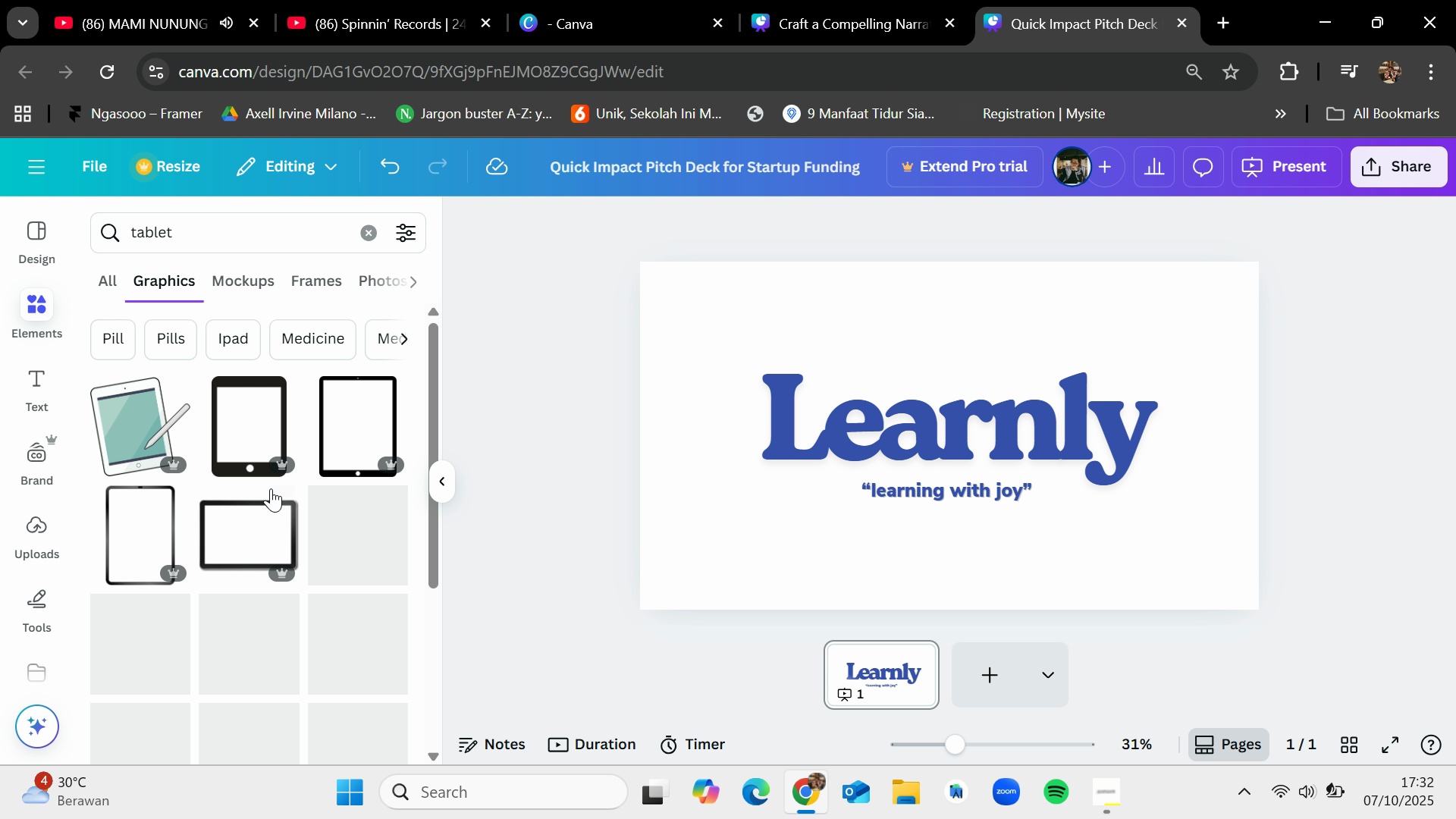 
wait(5.23)
 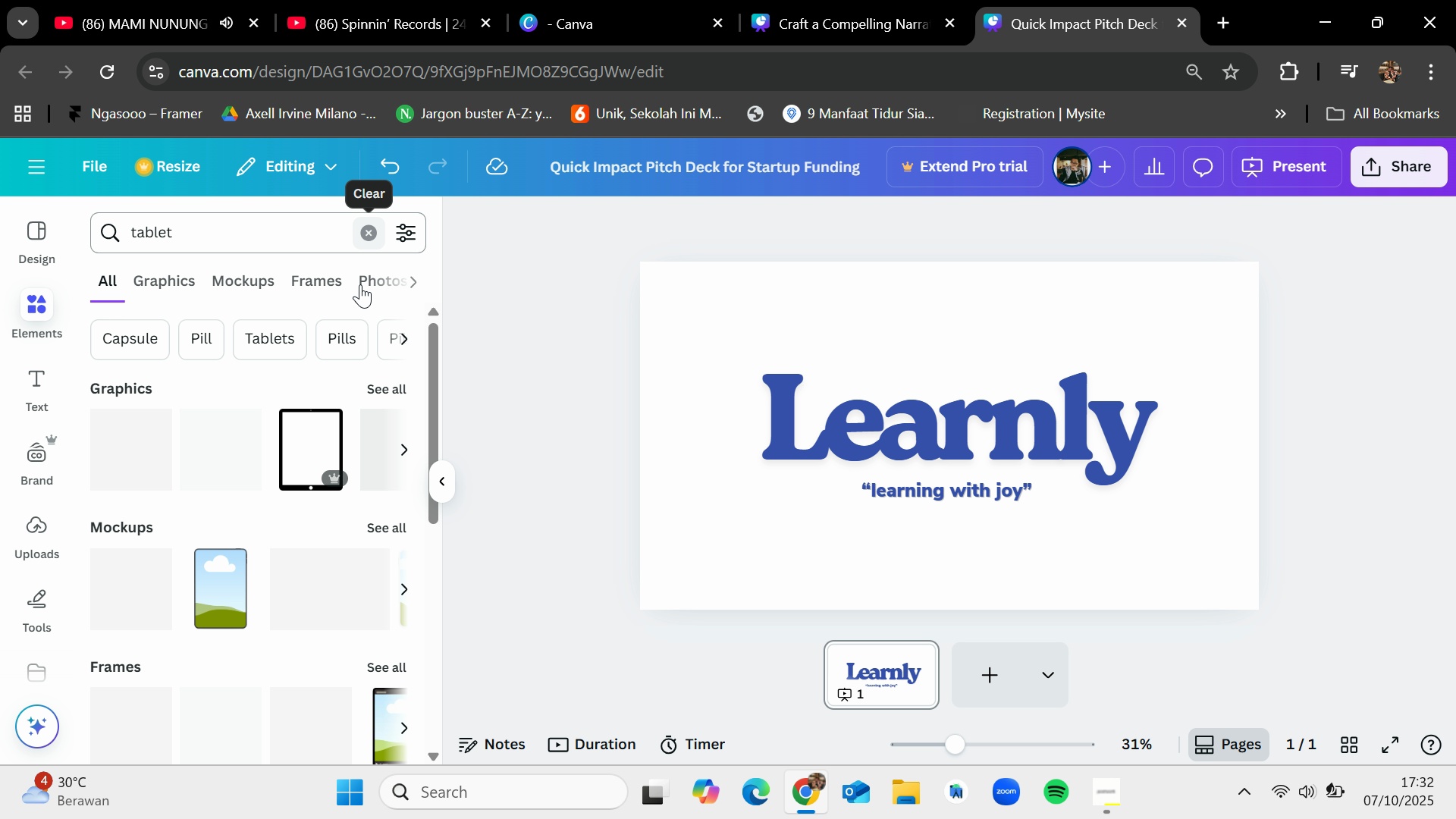 
scroll: coordinate [174, 546], scroll_direction: down, amount: 2.0
 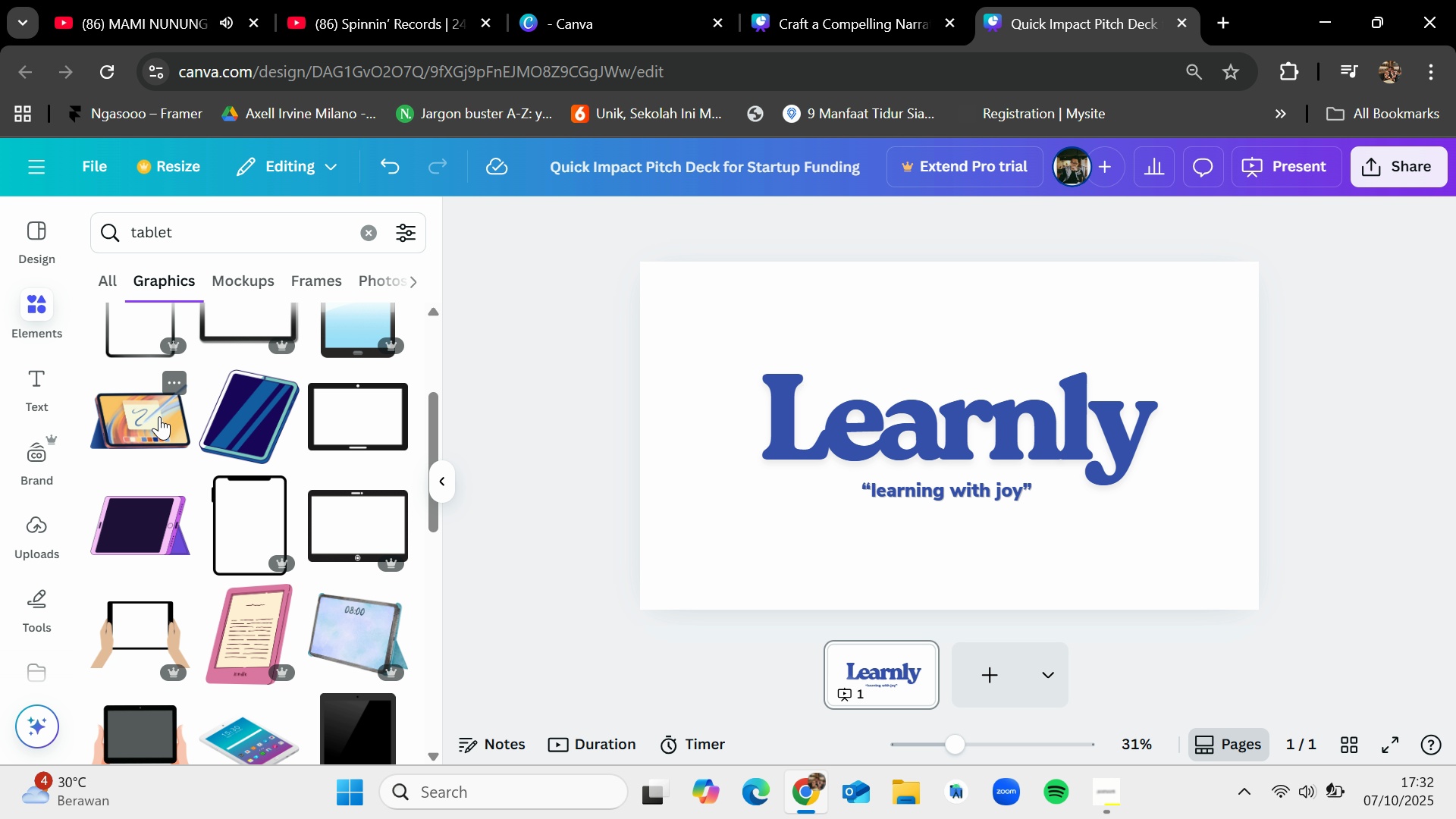 
scroll: coordinate [169, 476], scroll_direction: up, amount: 2.0
 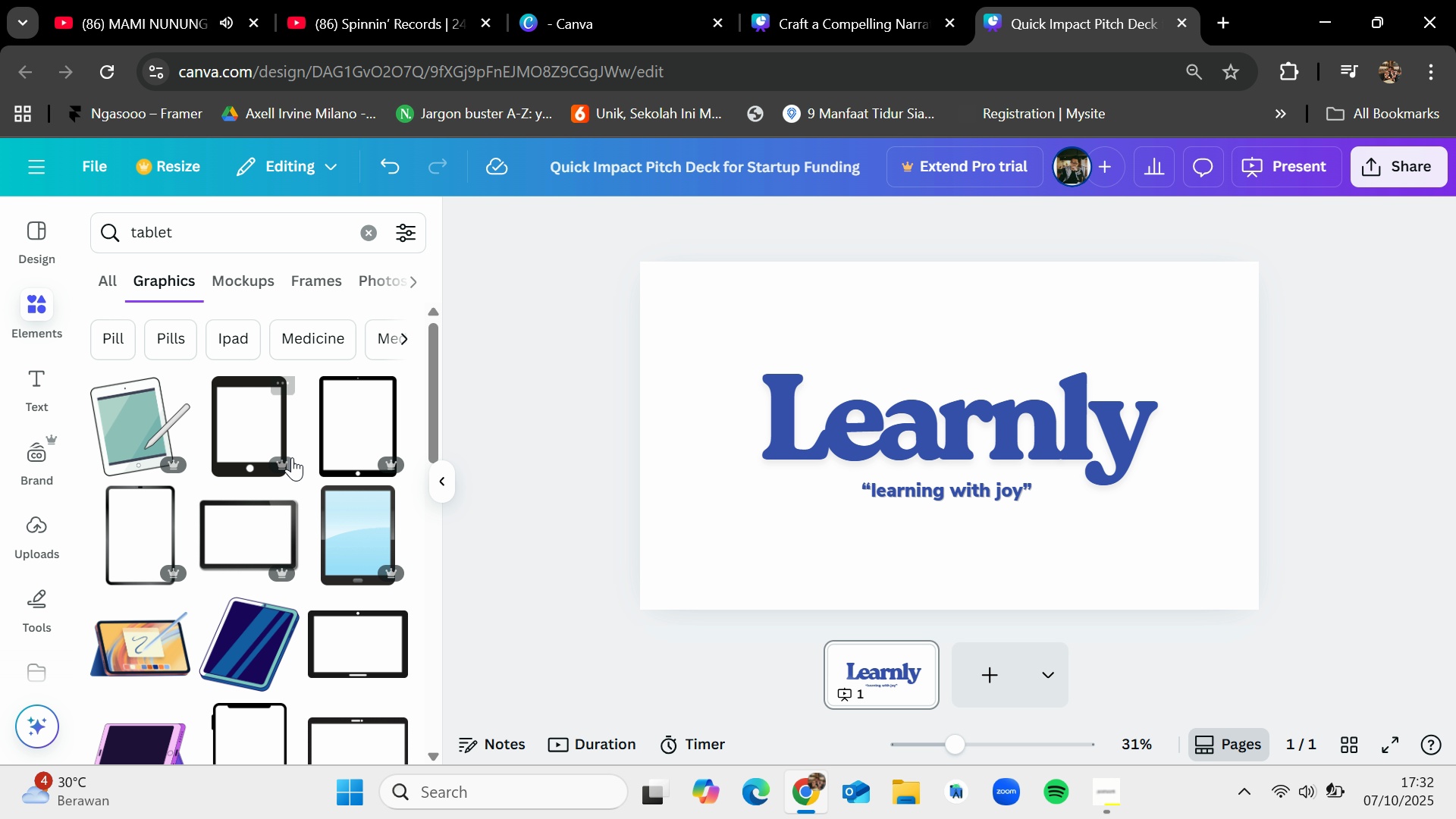 
scroll: coordinate [318, 500], scroll_direction: down, amount: 6.0
 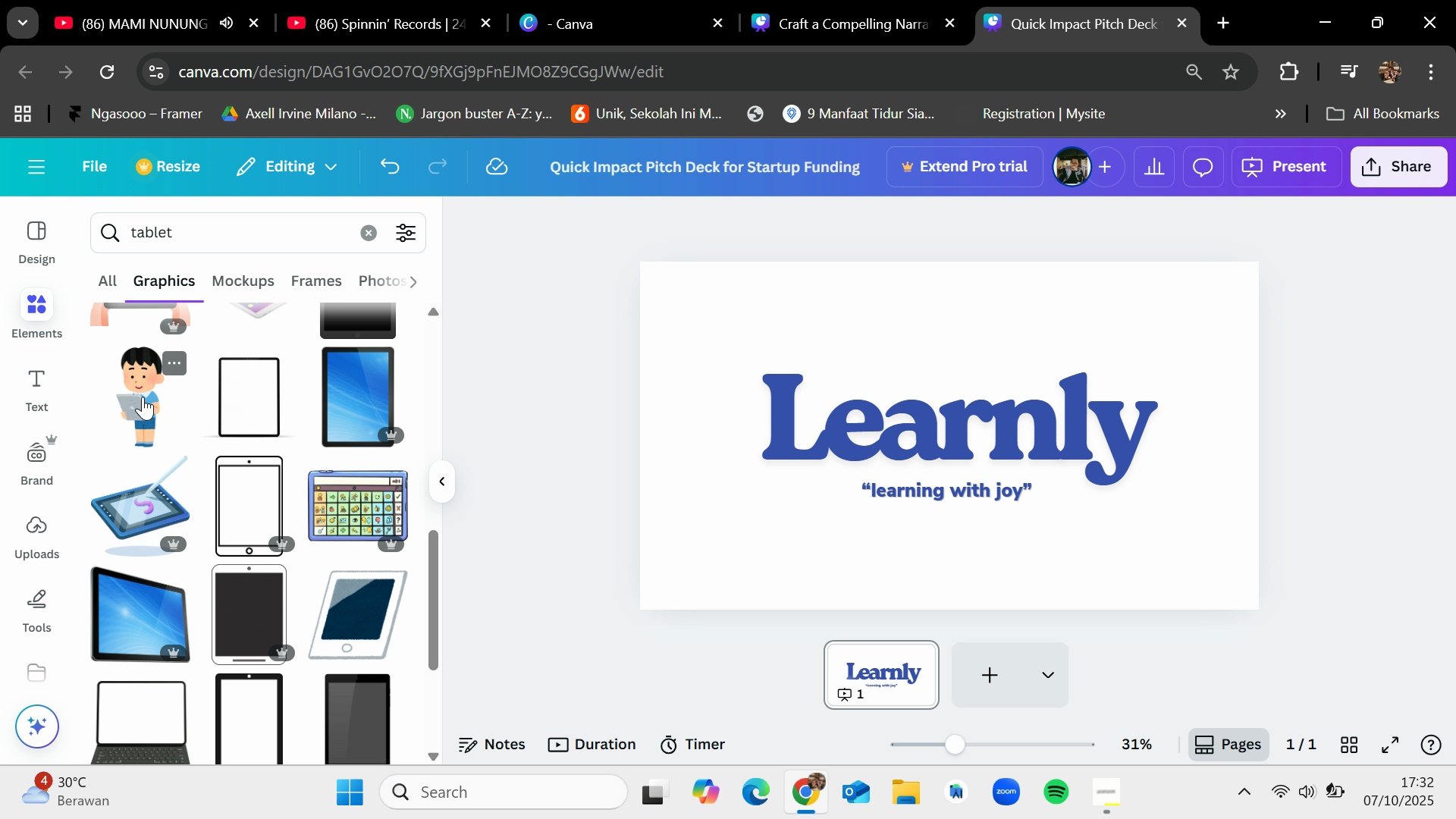 
left_click_drag(start_coordinate=[143, 397], to_coordinate=[1103, 350])
 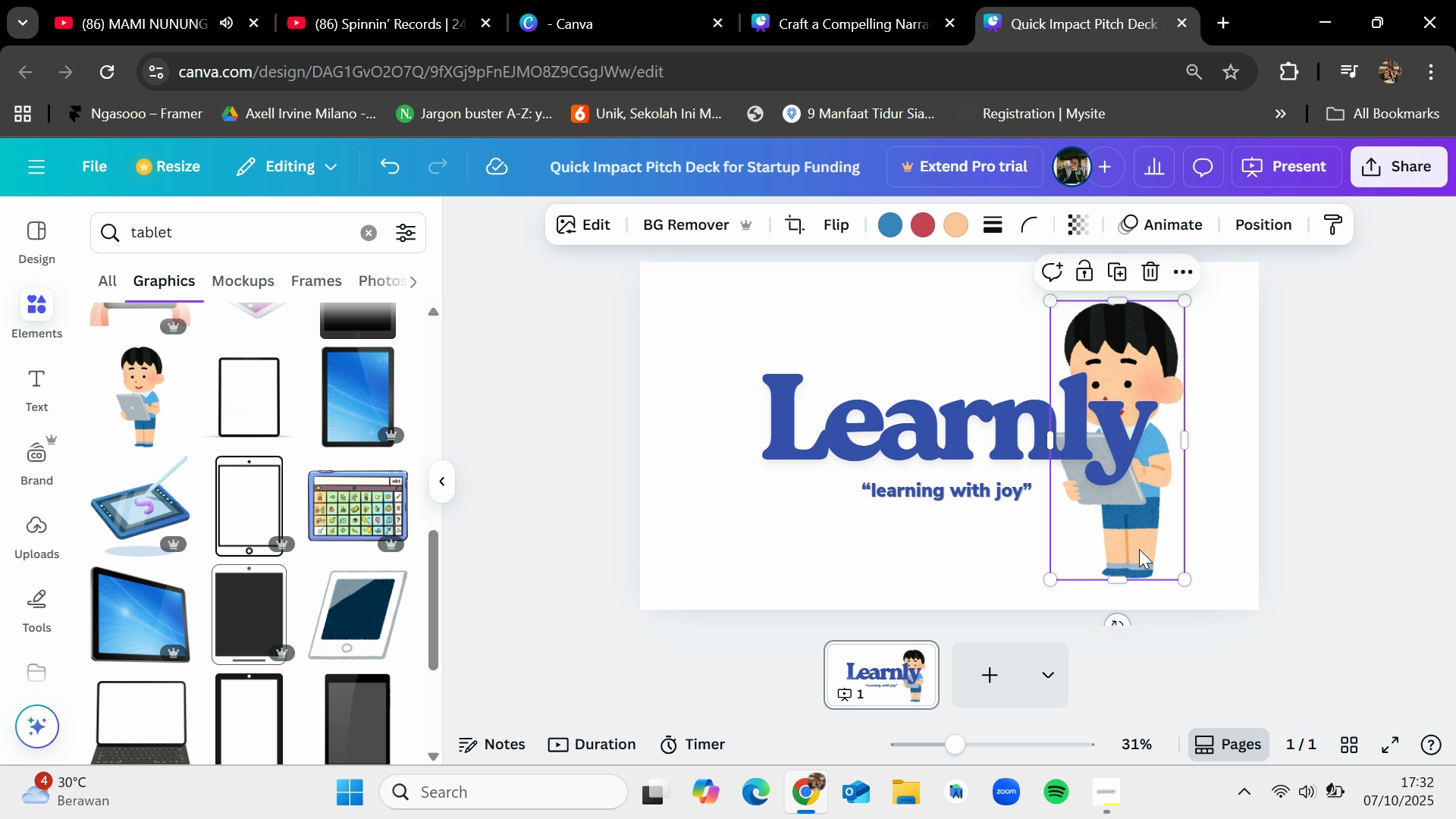 
left_click_drag(start_coordinate=[1129, 543], to_coordinate=[1202, 554])
 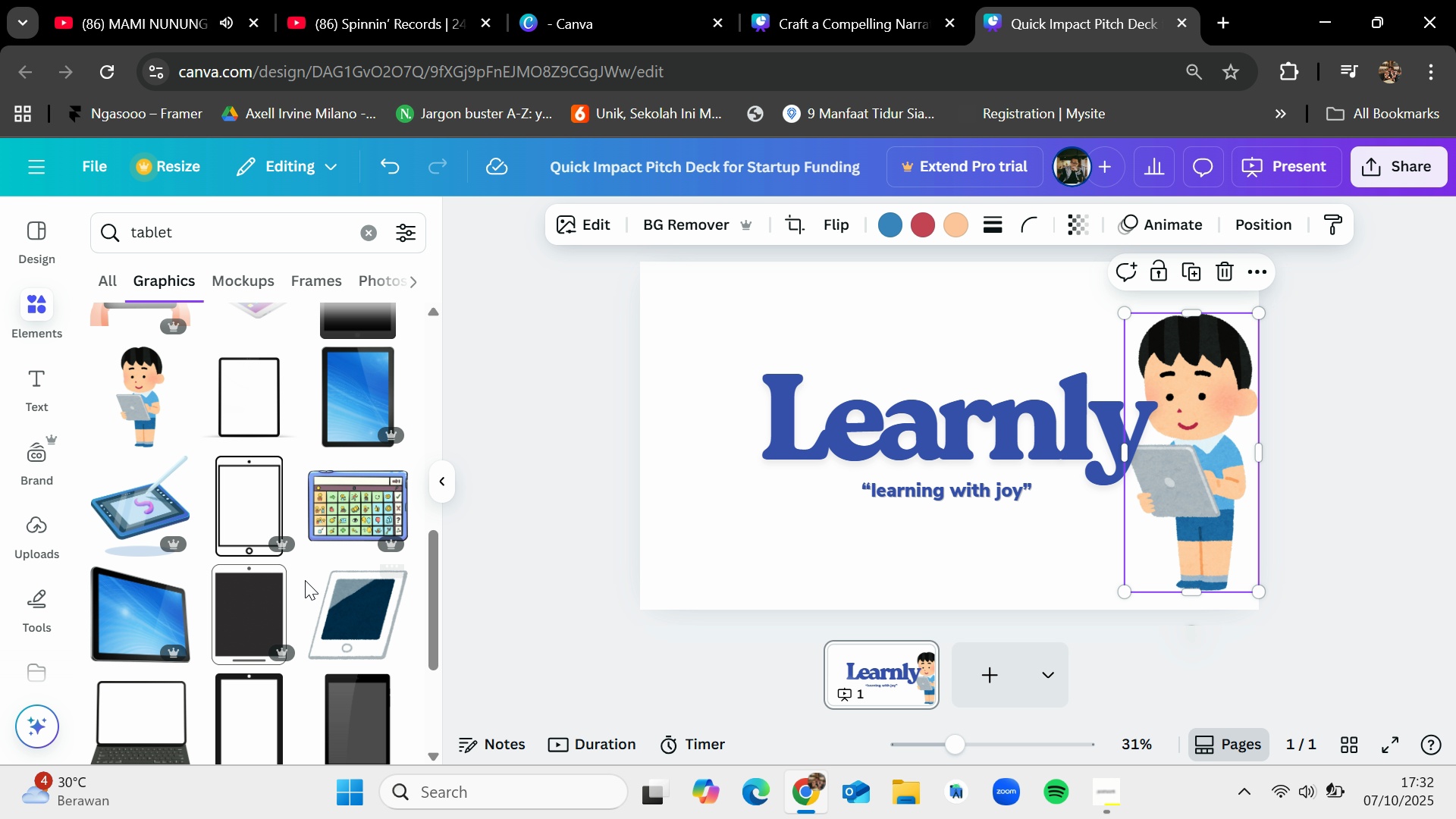 
scroll: coordinate [306, 581], scroll_direction: down, amount: 7.0
 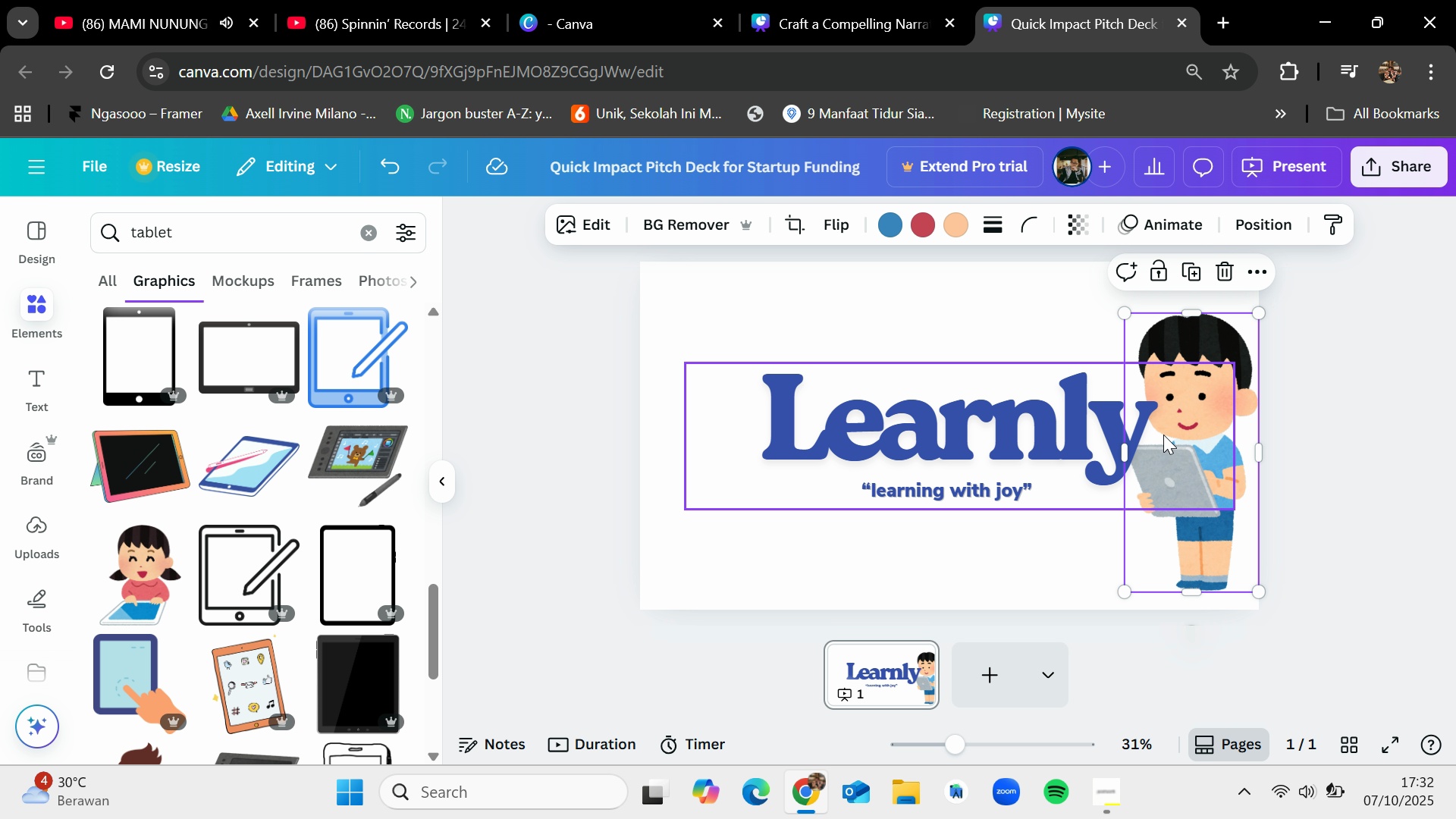 
key(Backspace)
 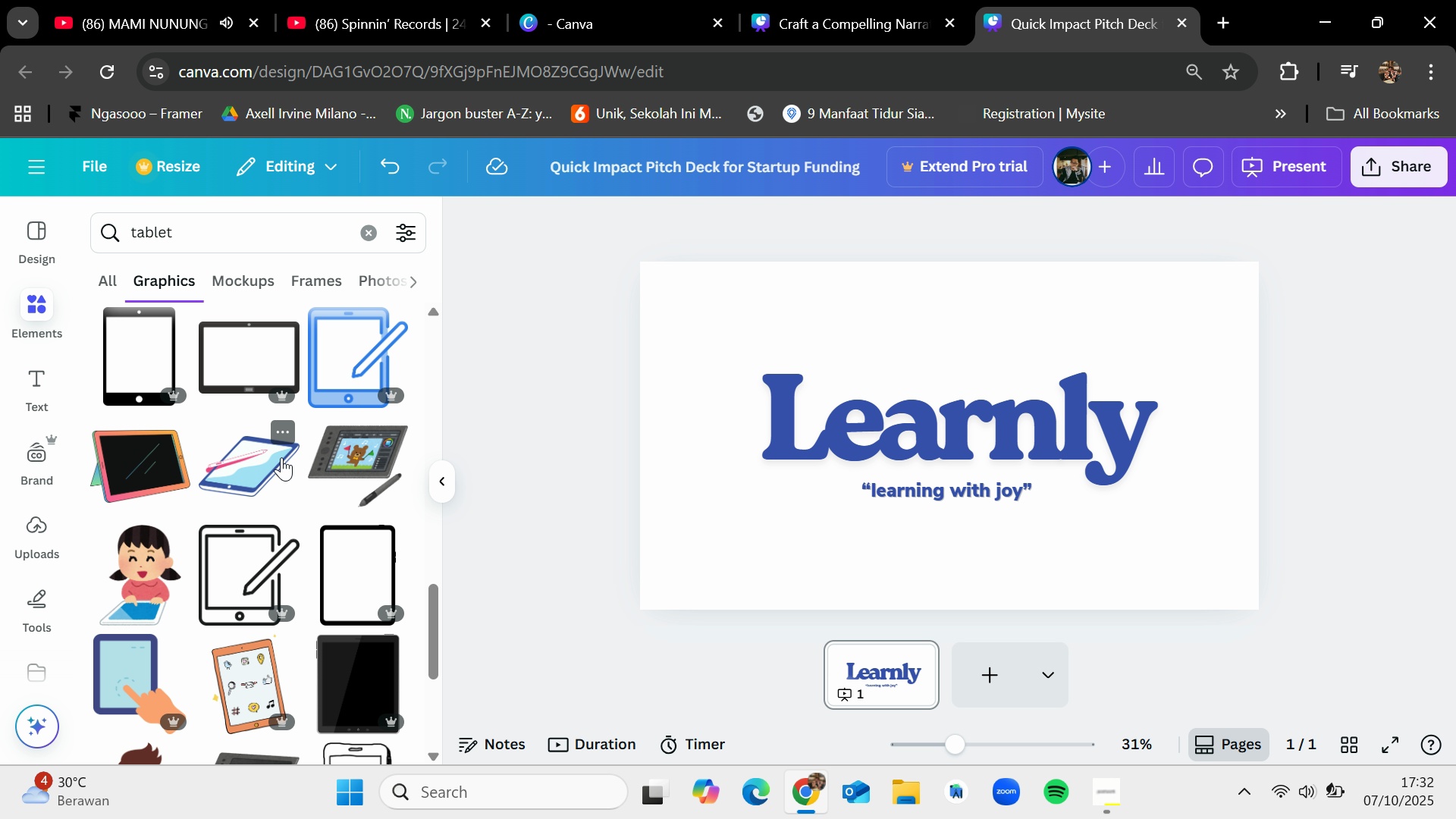 
left_click_drag(start_coordinate=[265, 463], to_coordinate=[937, 388])
 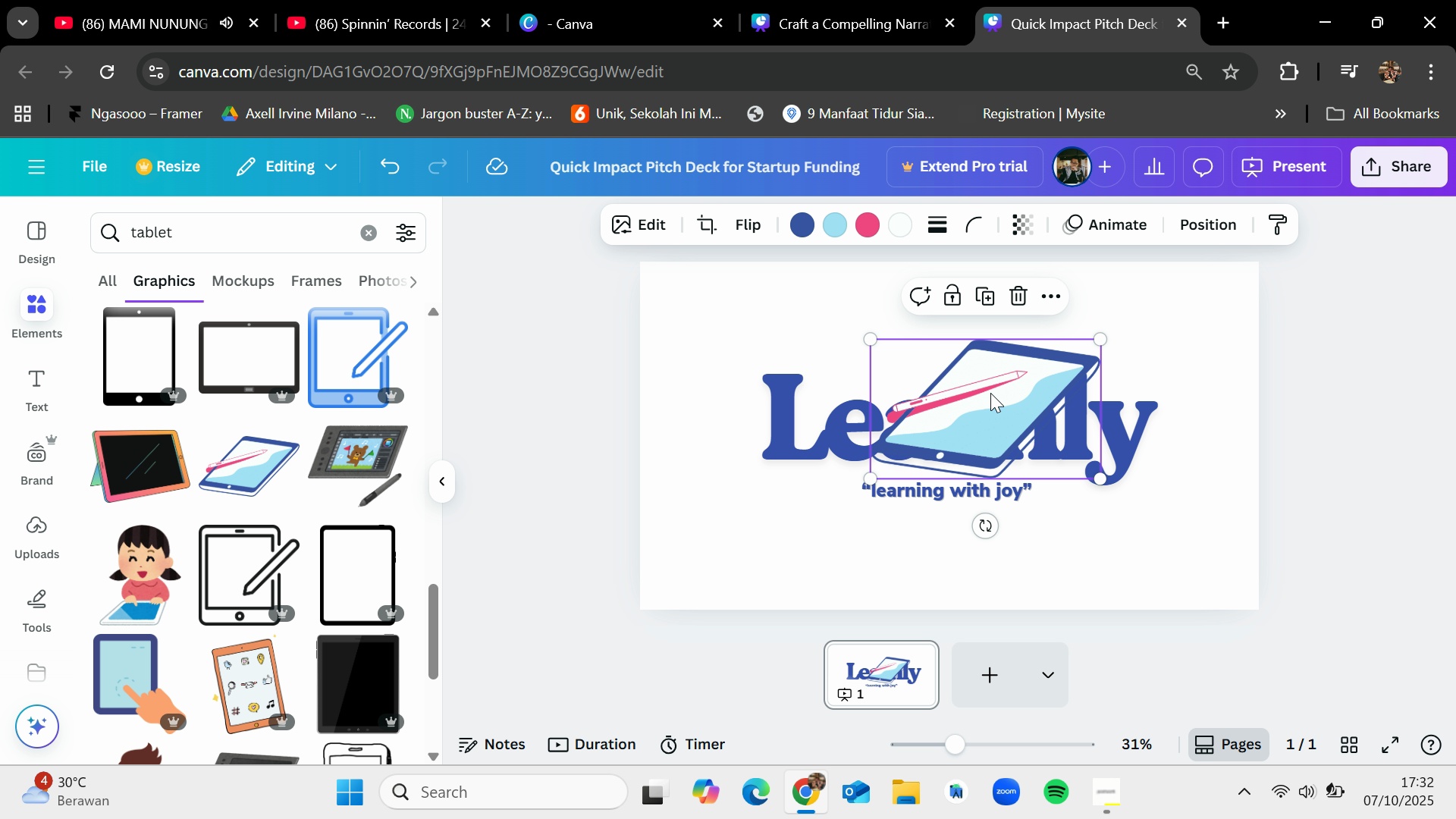 
left_click_drag(start_coordinate=[989, 391], to_coordinate=[1116, 446])
 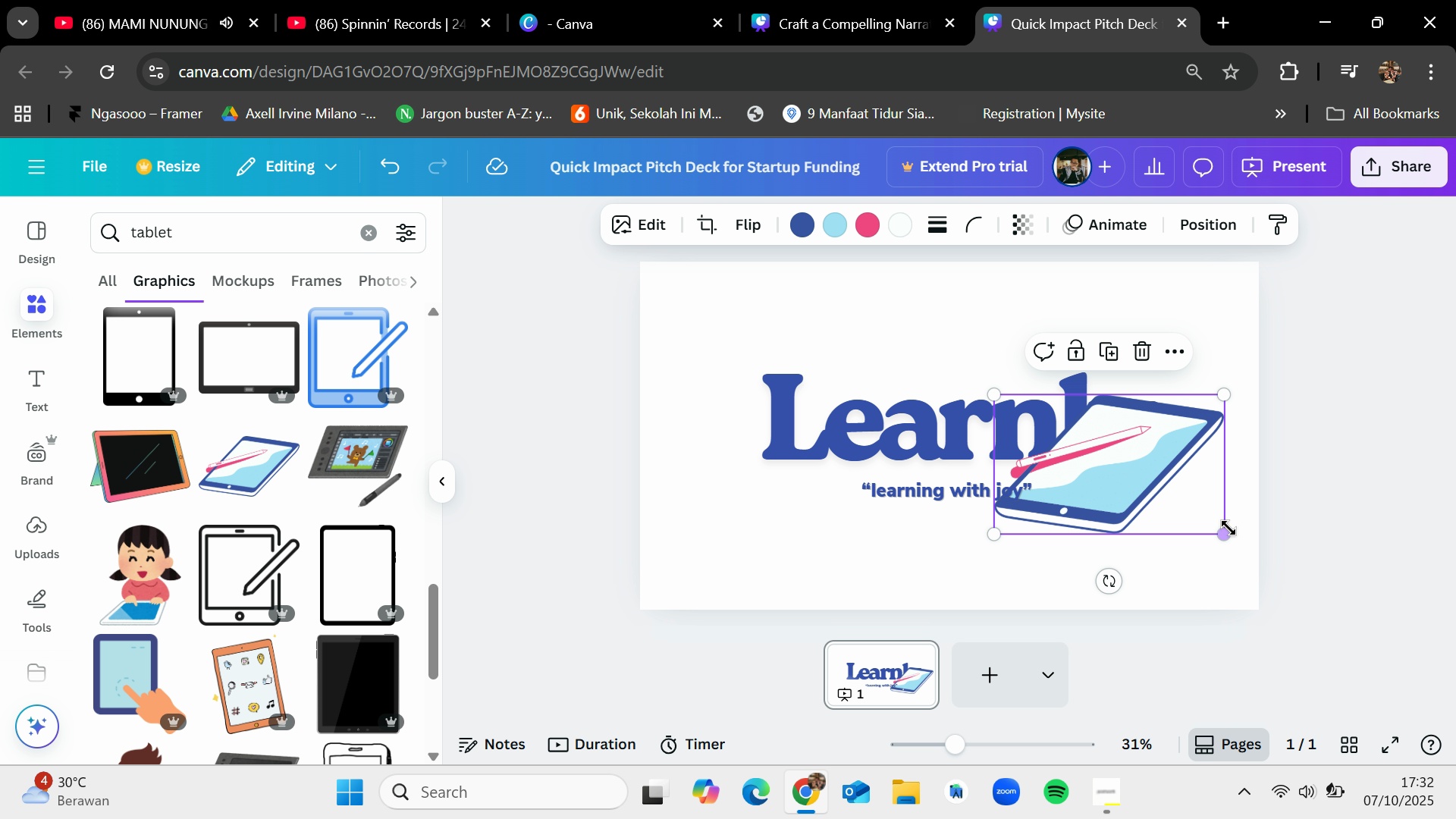 
left_click_drag(start_coordinate=[1226, 532], to_coordinate=[1250, 548])
 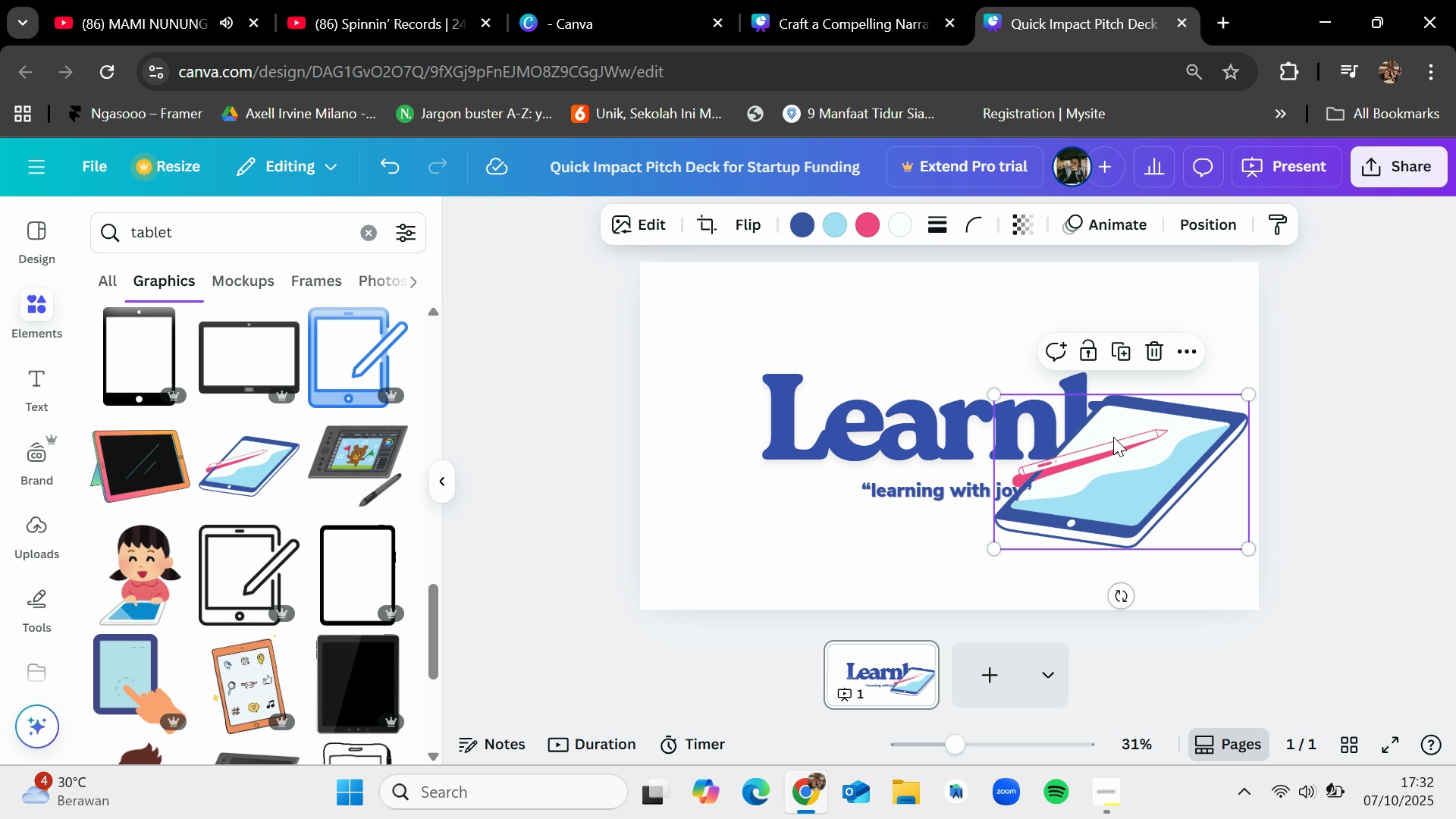 
left_click_drag(start_coordinate=[1113, 437], to_coordinate=[1125, 474])
 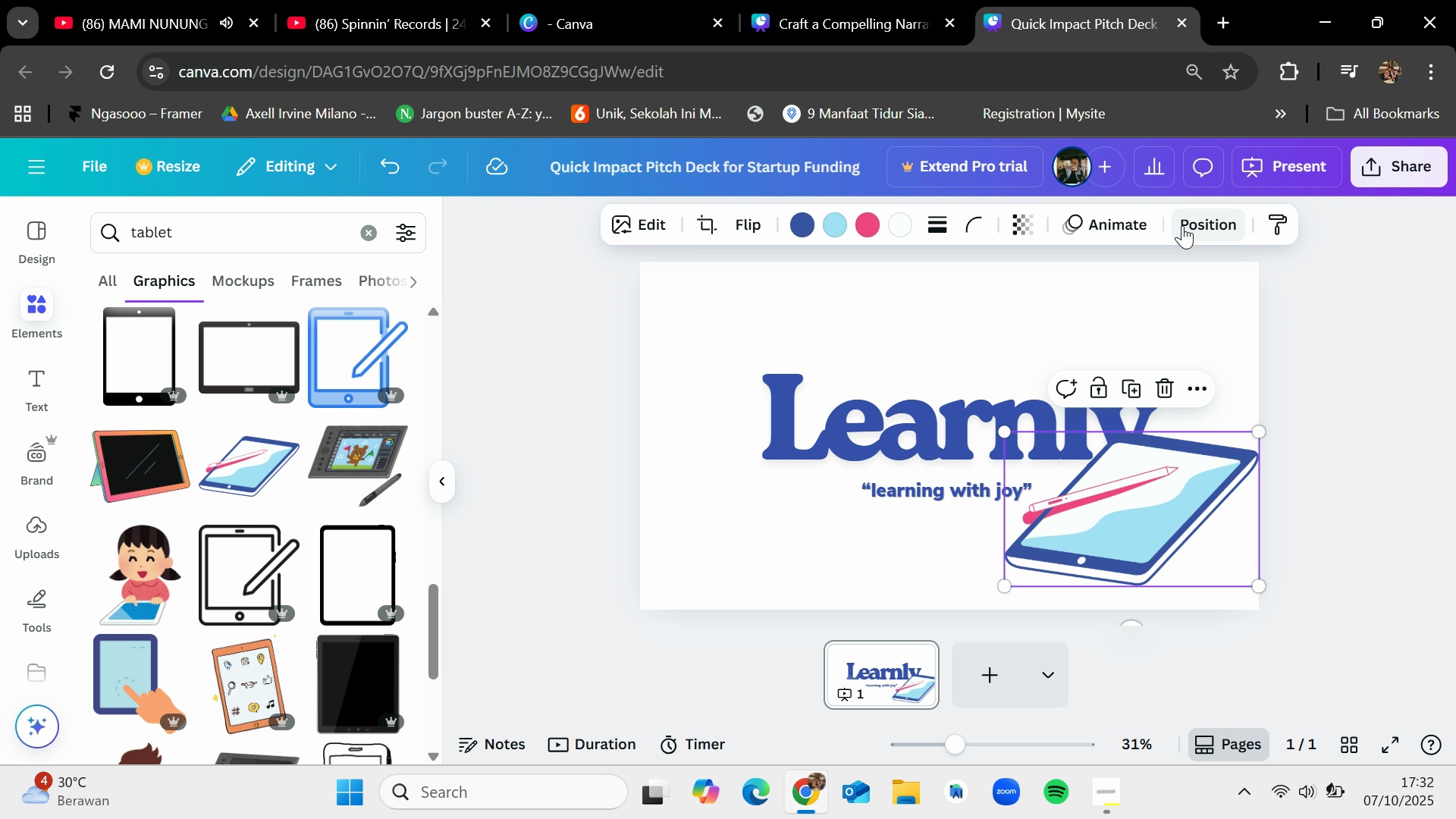 
left_click([1182, 225])
 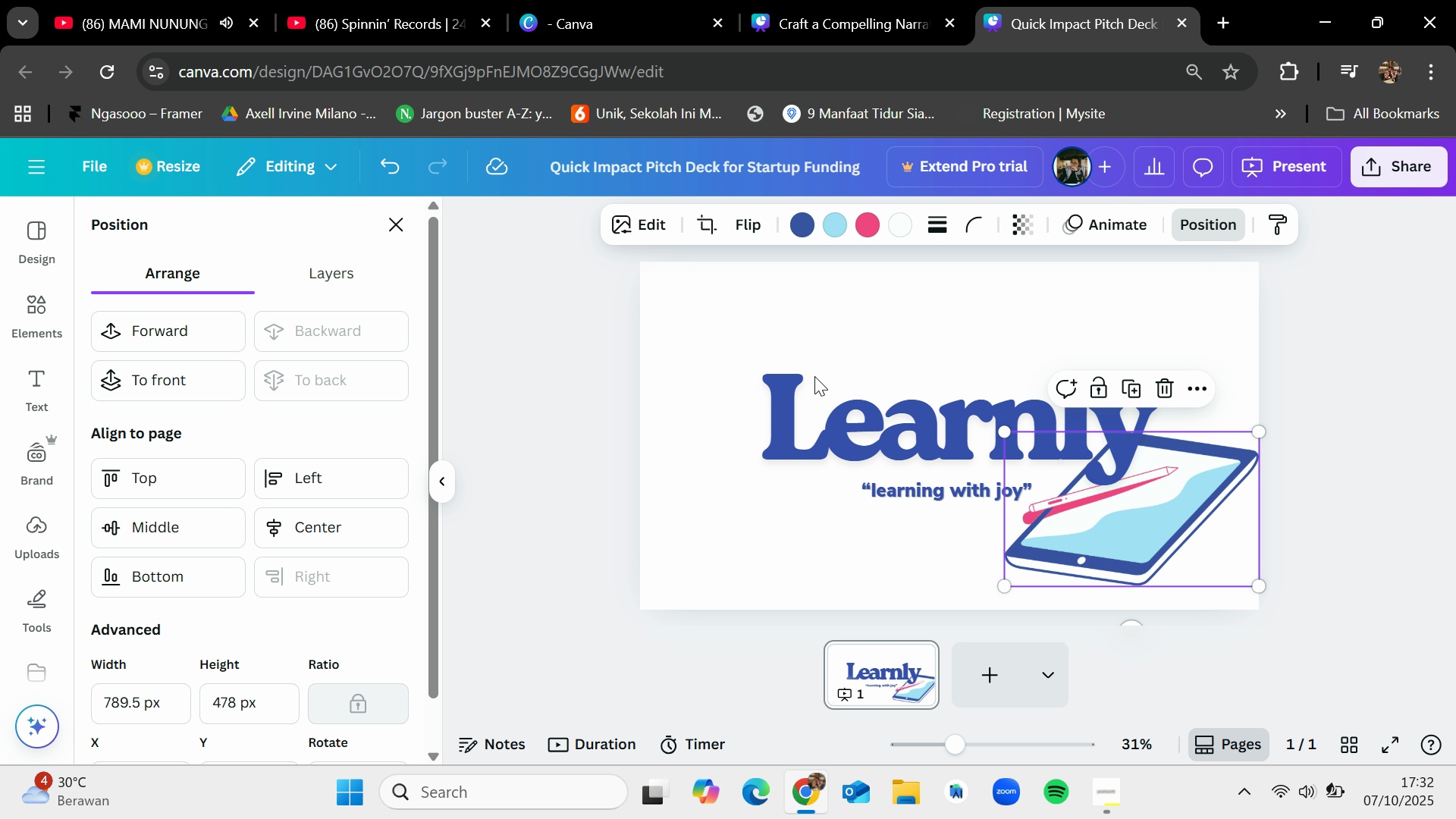 
left_click([1369, 475])
 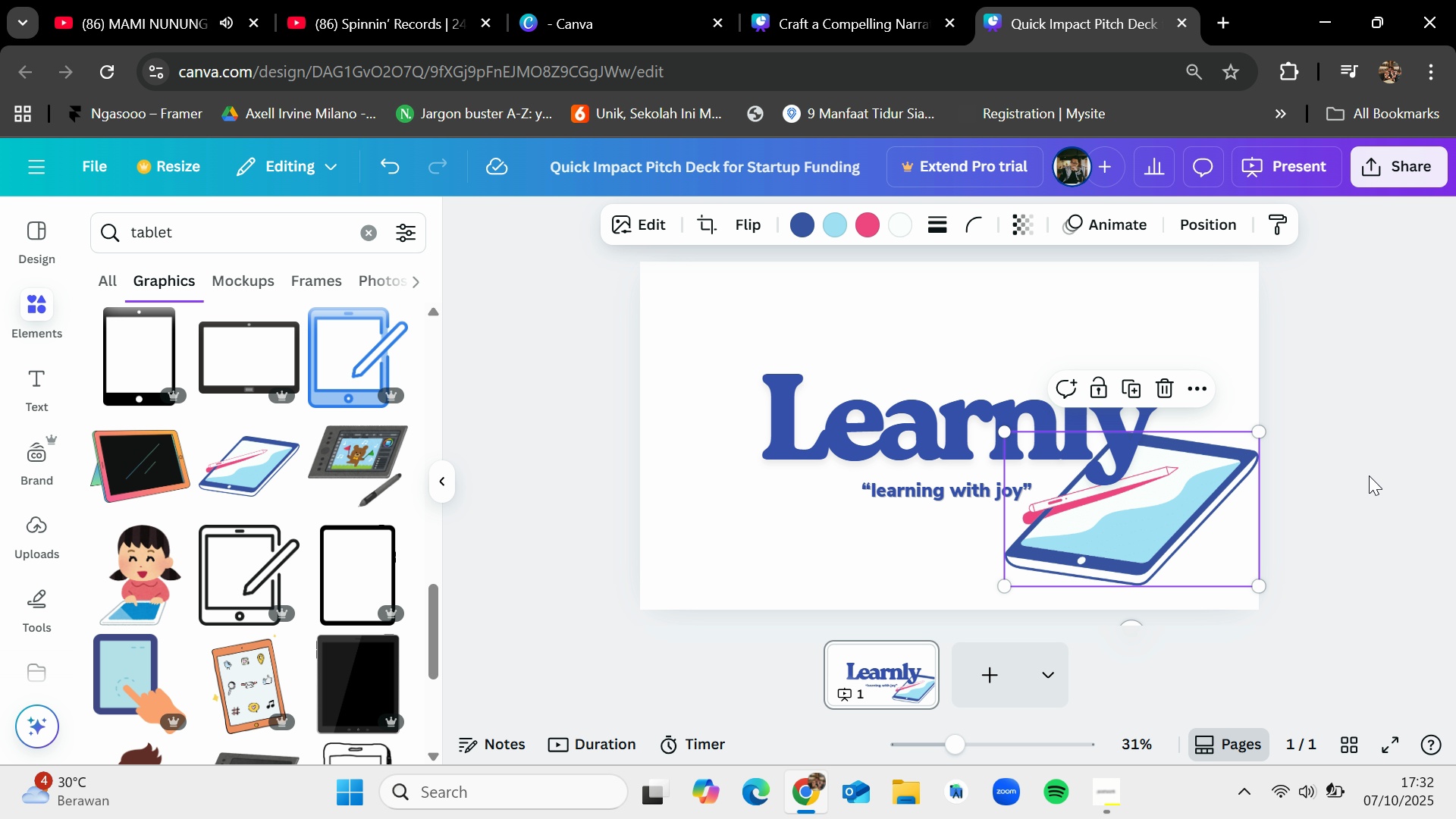 
left_click([1369, 475])
 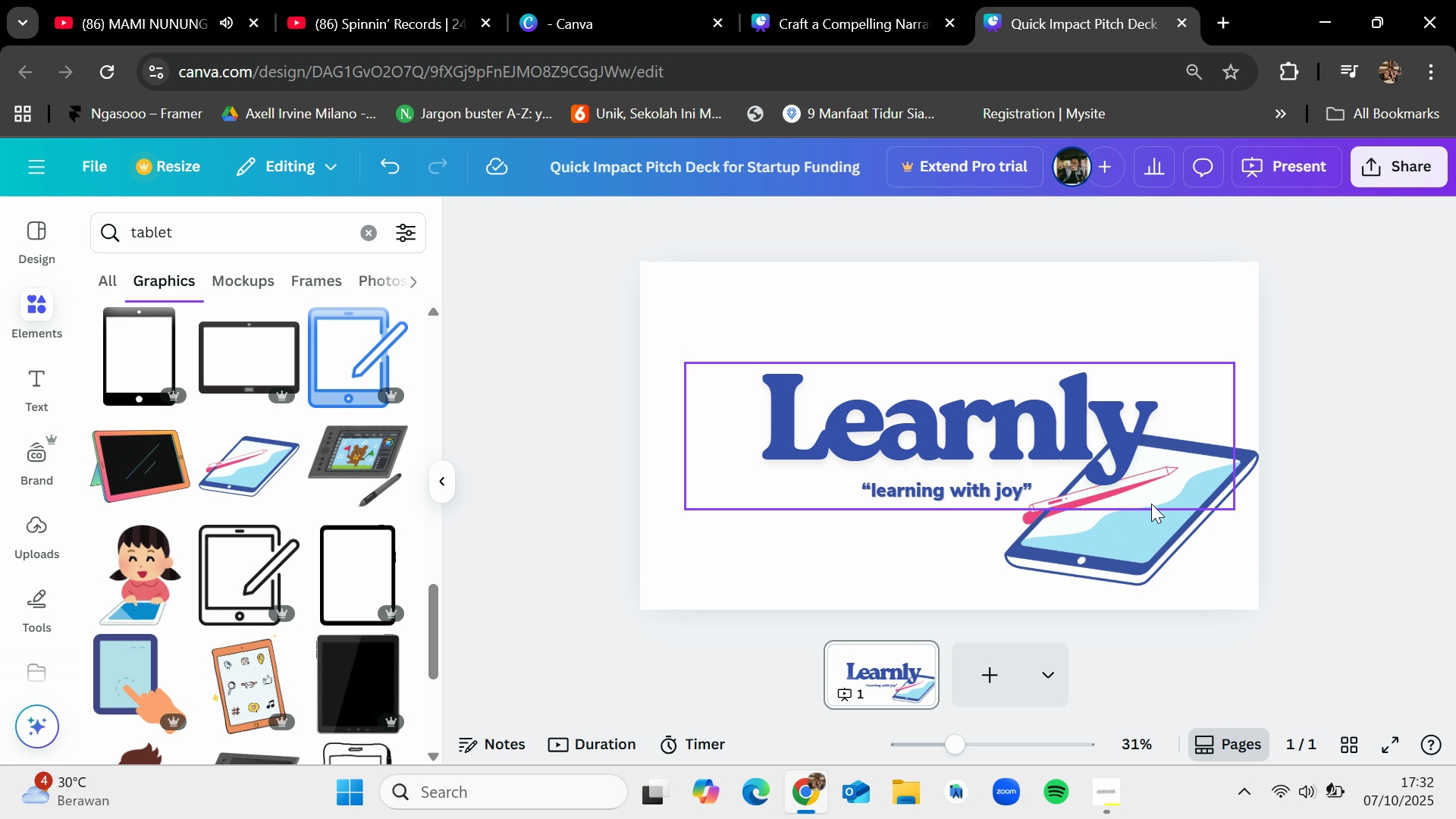 
left_click_drag(start_coordinate=[1156, 537], to_coordinate=[1169, 527])
 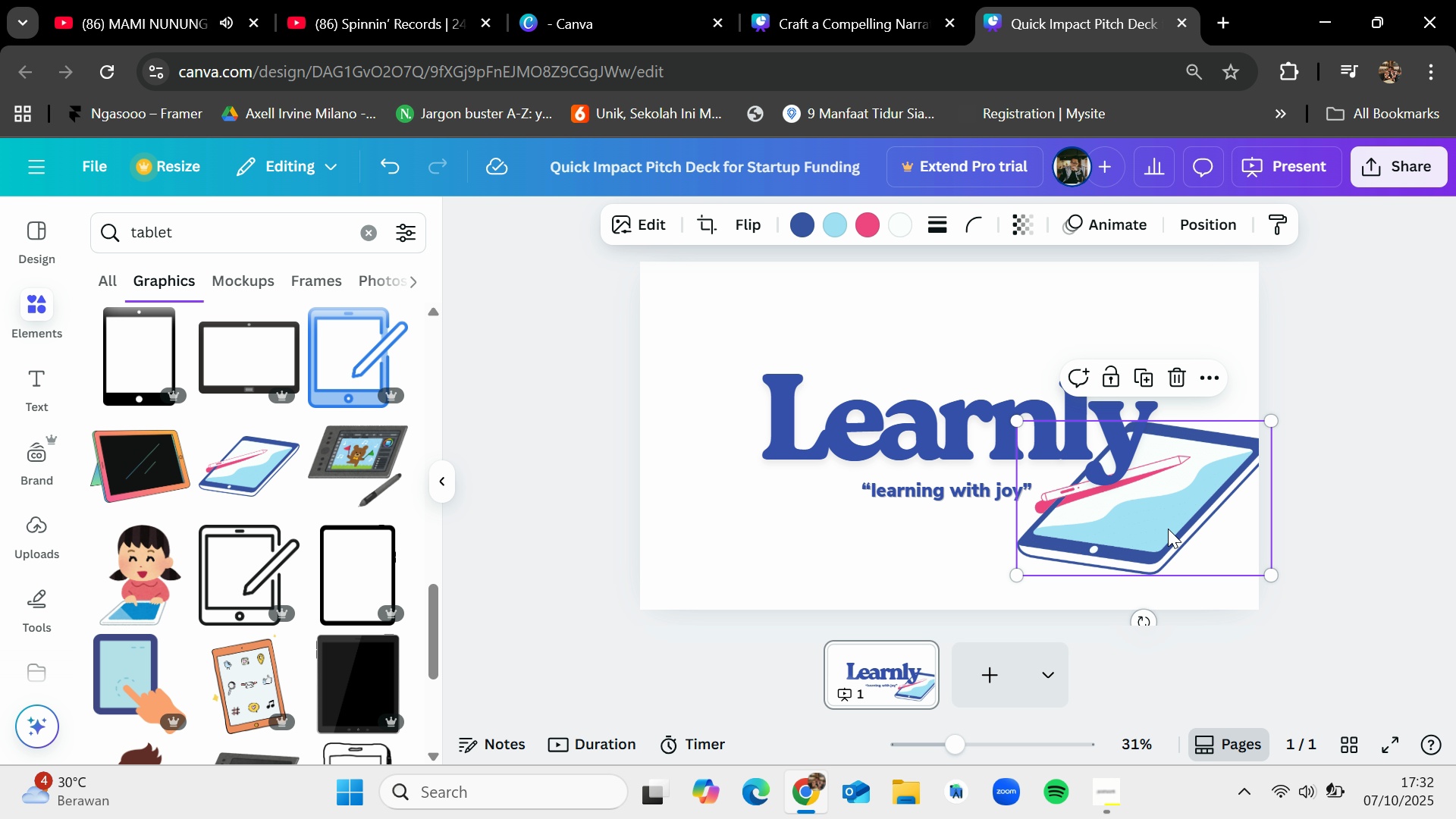 
key(Backspace)
 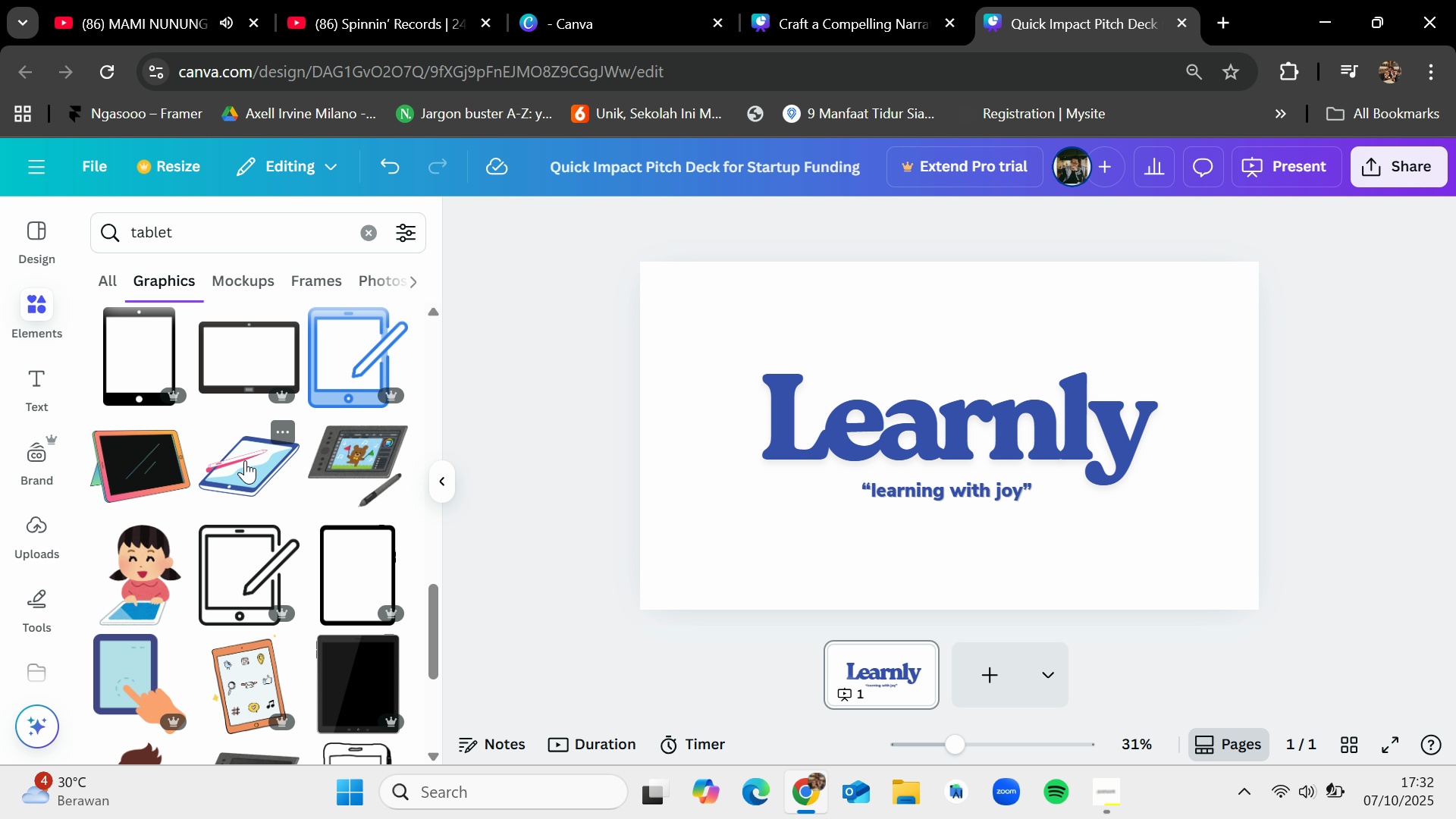 
scroll: coordinate [270, 505], scroll_direction: down, amount: 7.0
 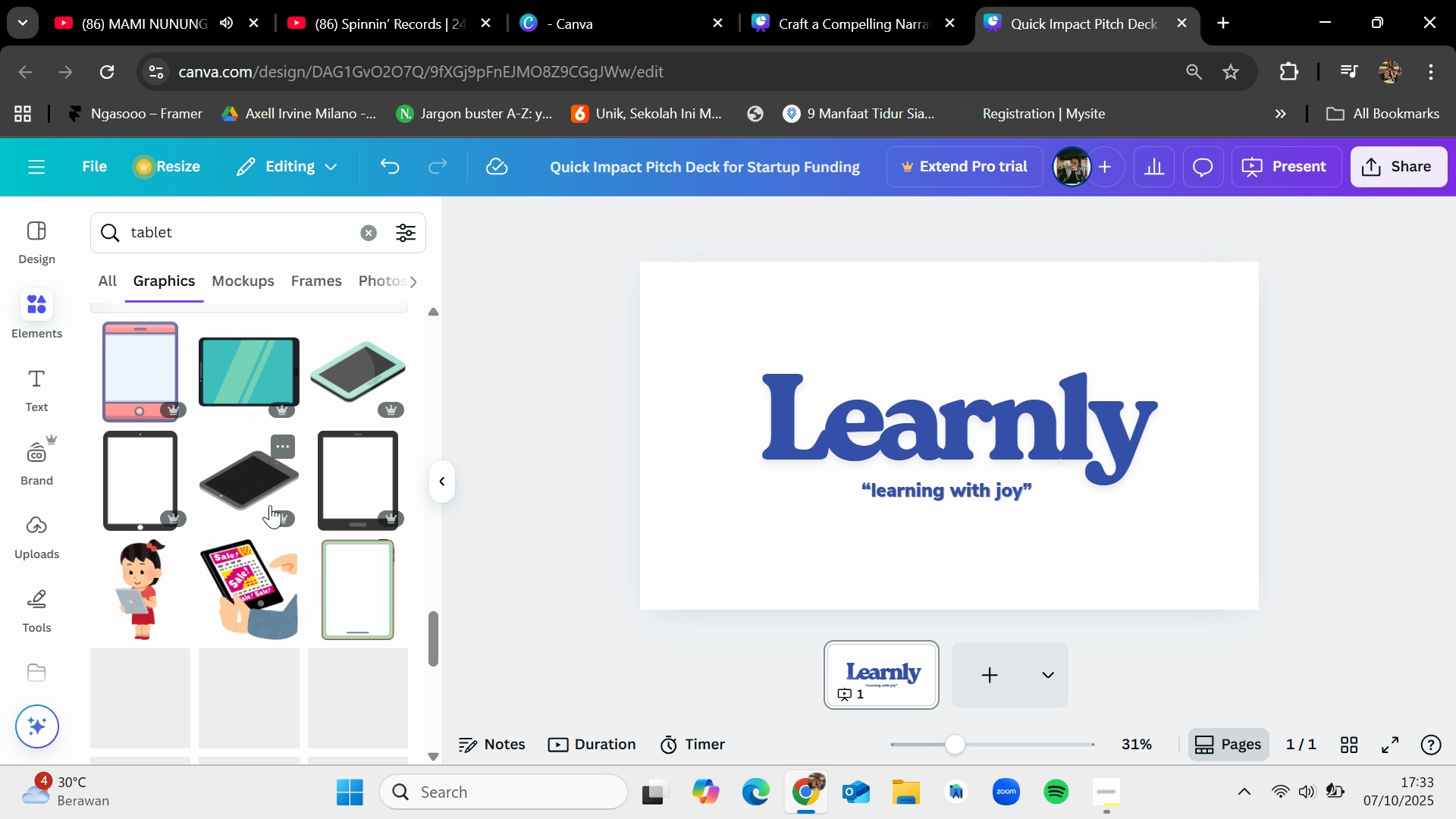 
scroll: coordinate [269, 499], scroll_direction: up, amount: 27.0
 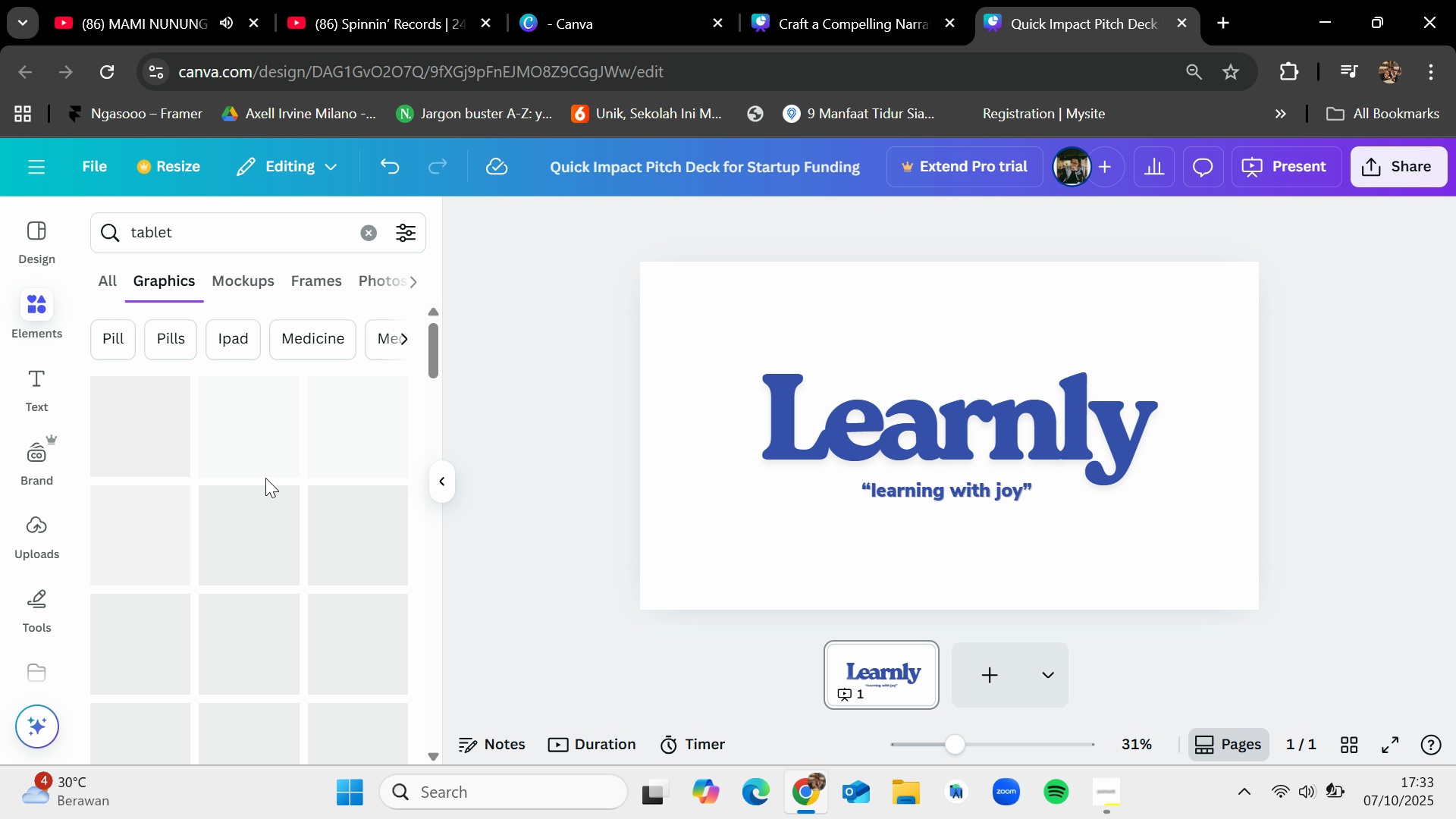 
mouse_move([267, 466])
 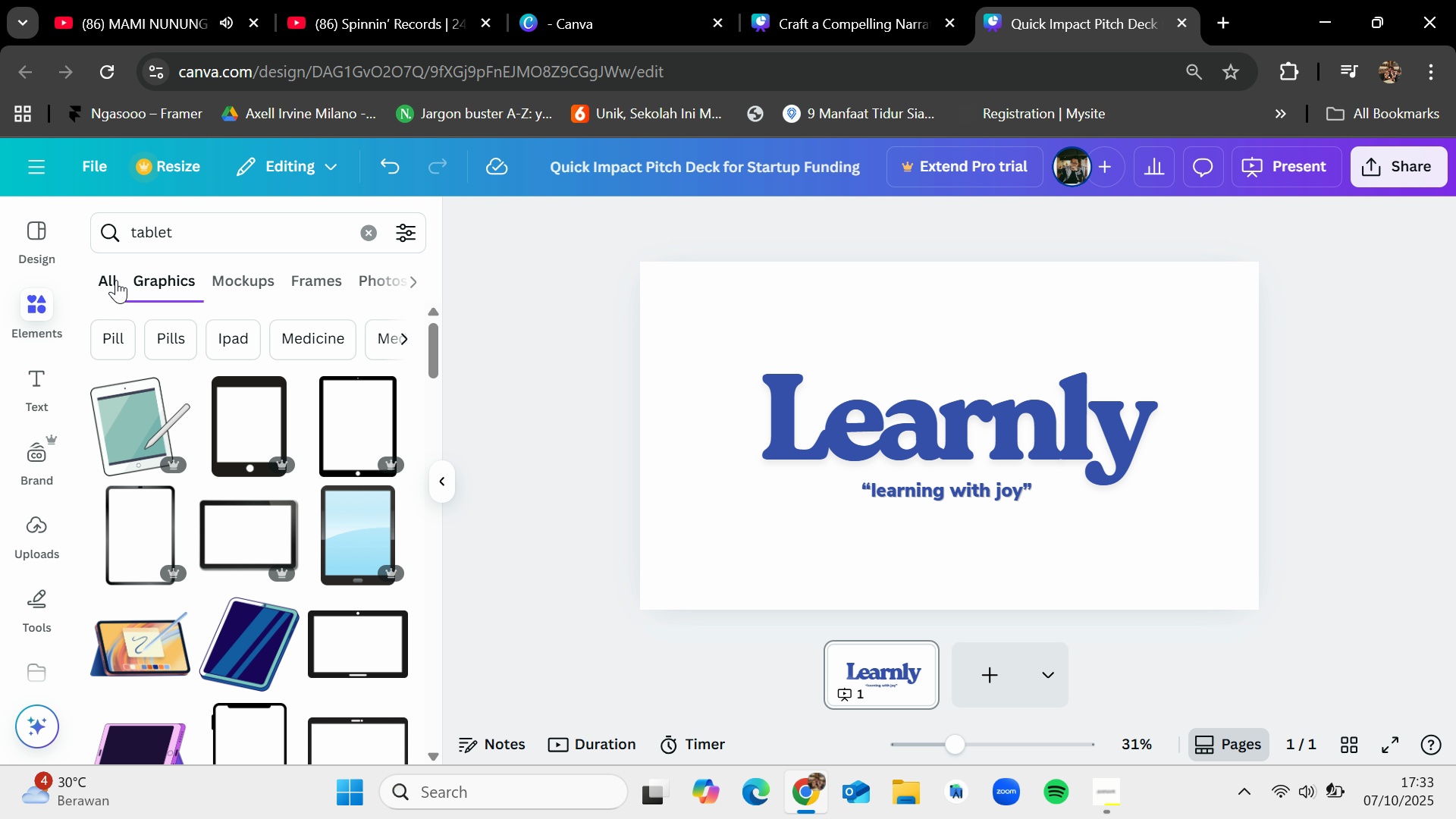 
left_click([115, 280])
 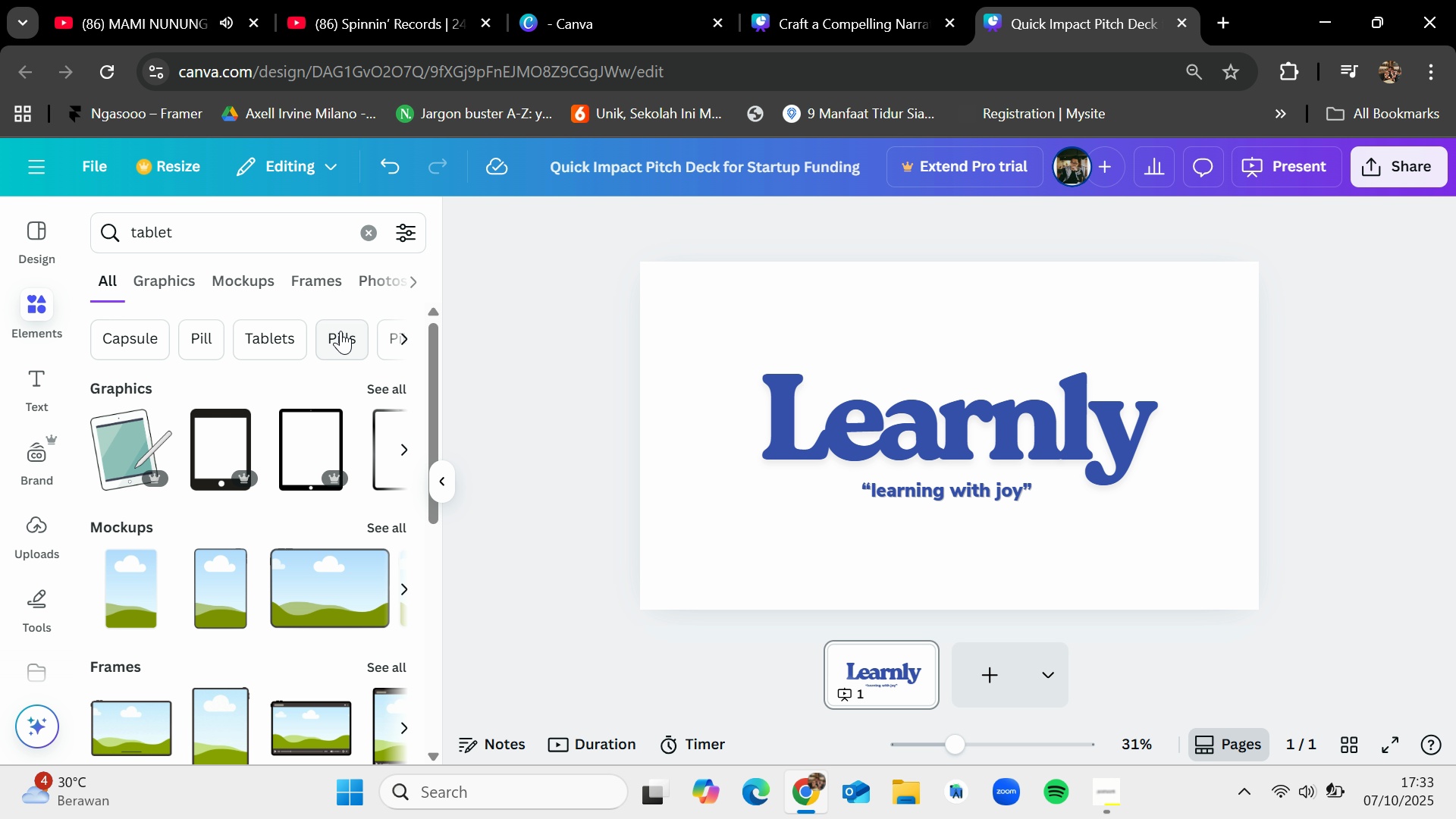 
scroll: coordinate [300, 562], scroll_direction: down, amount: 5.0
 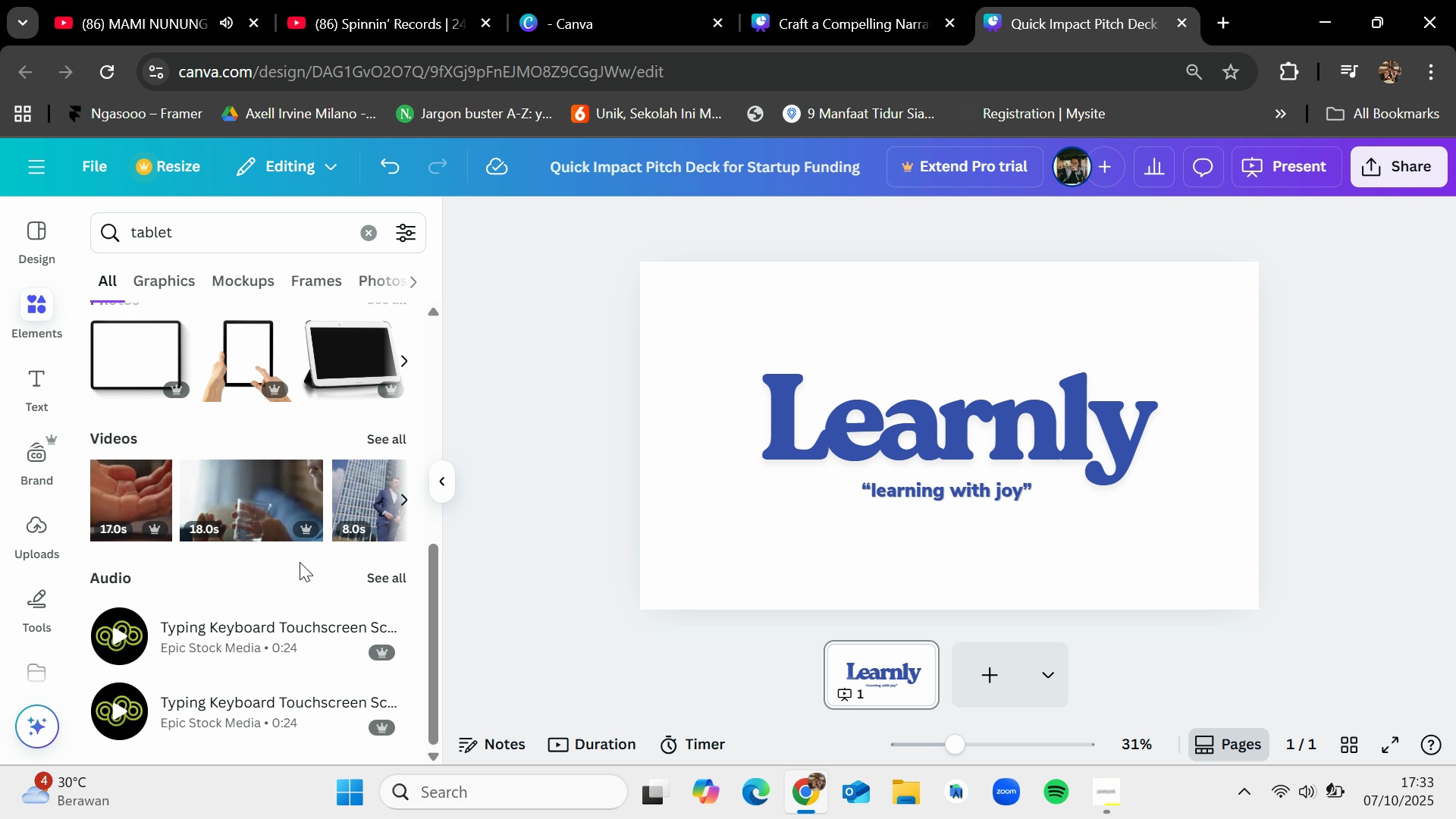 
scroll: coordinate [313, 542], scroll_direction: up, amount: 9.0
 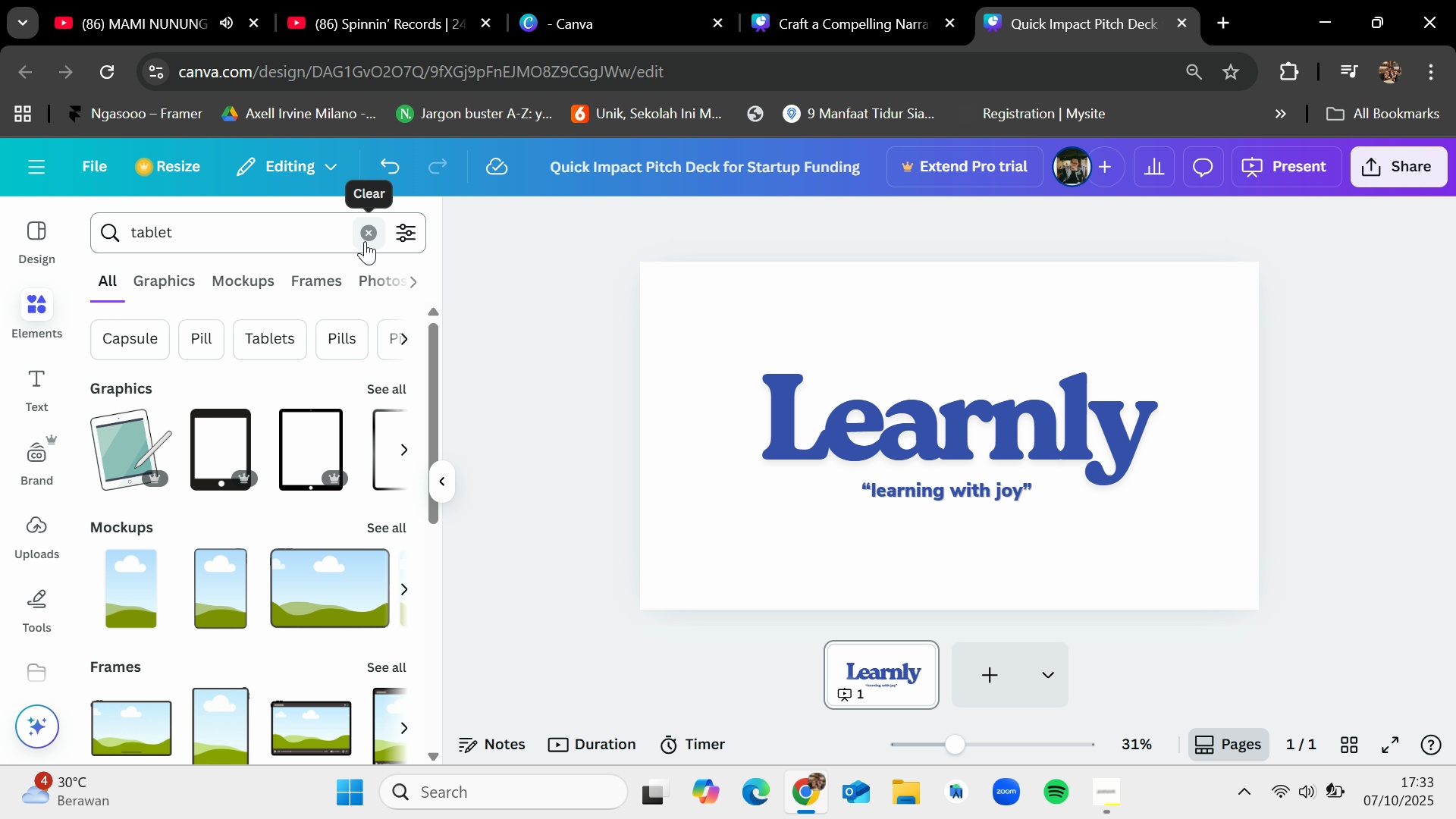 
left_click([365, 240])
 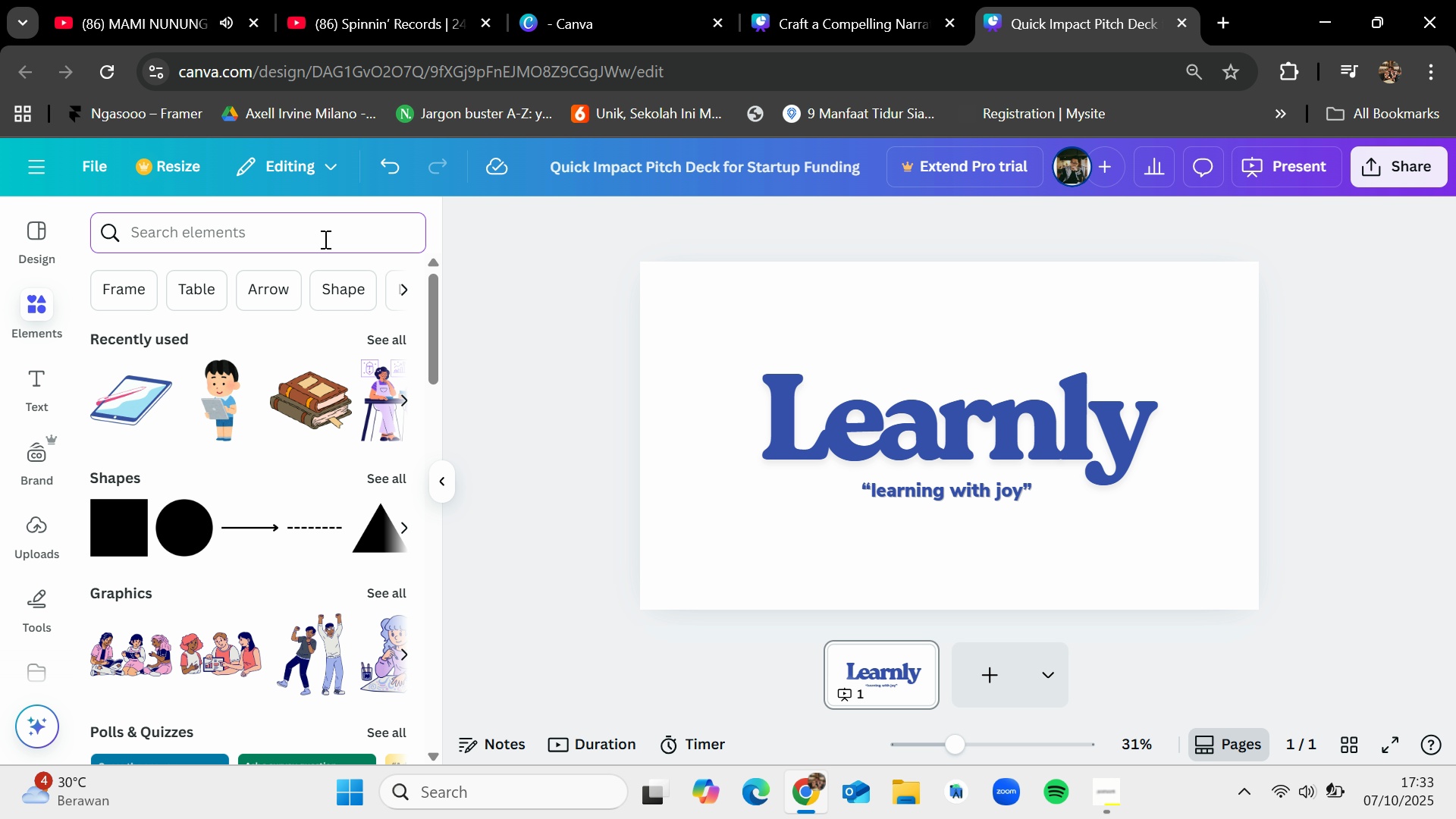 
type(study)
 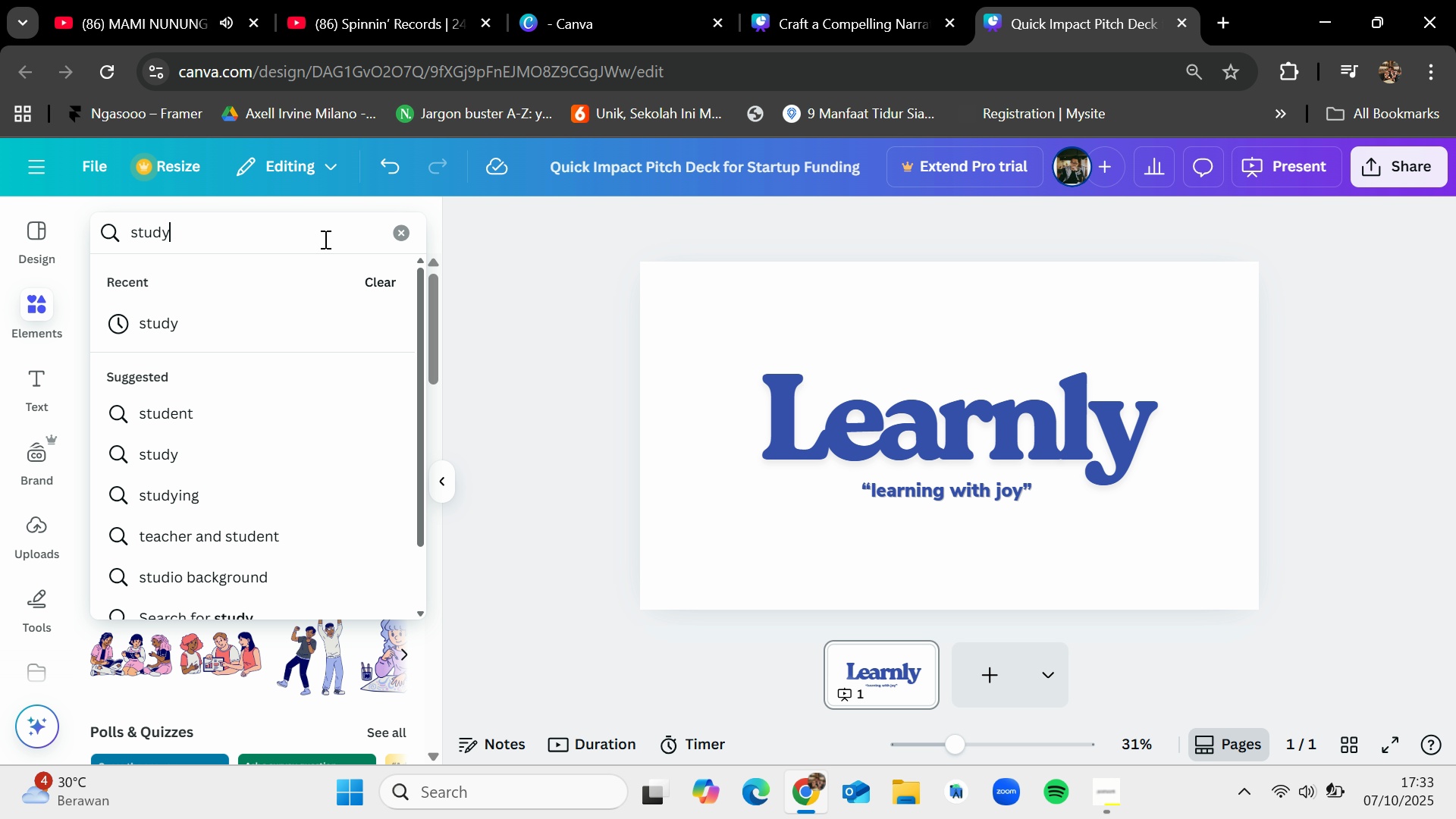 
key(Enter)
 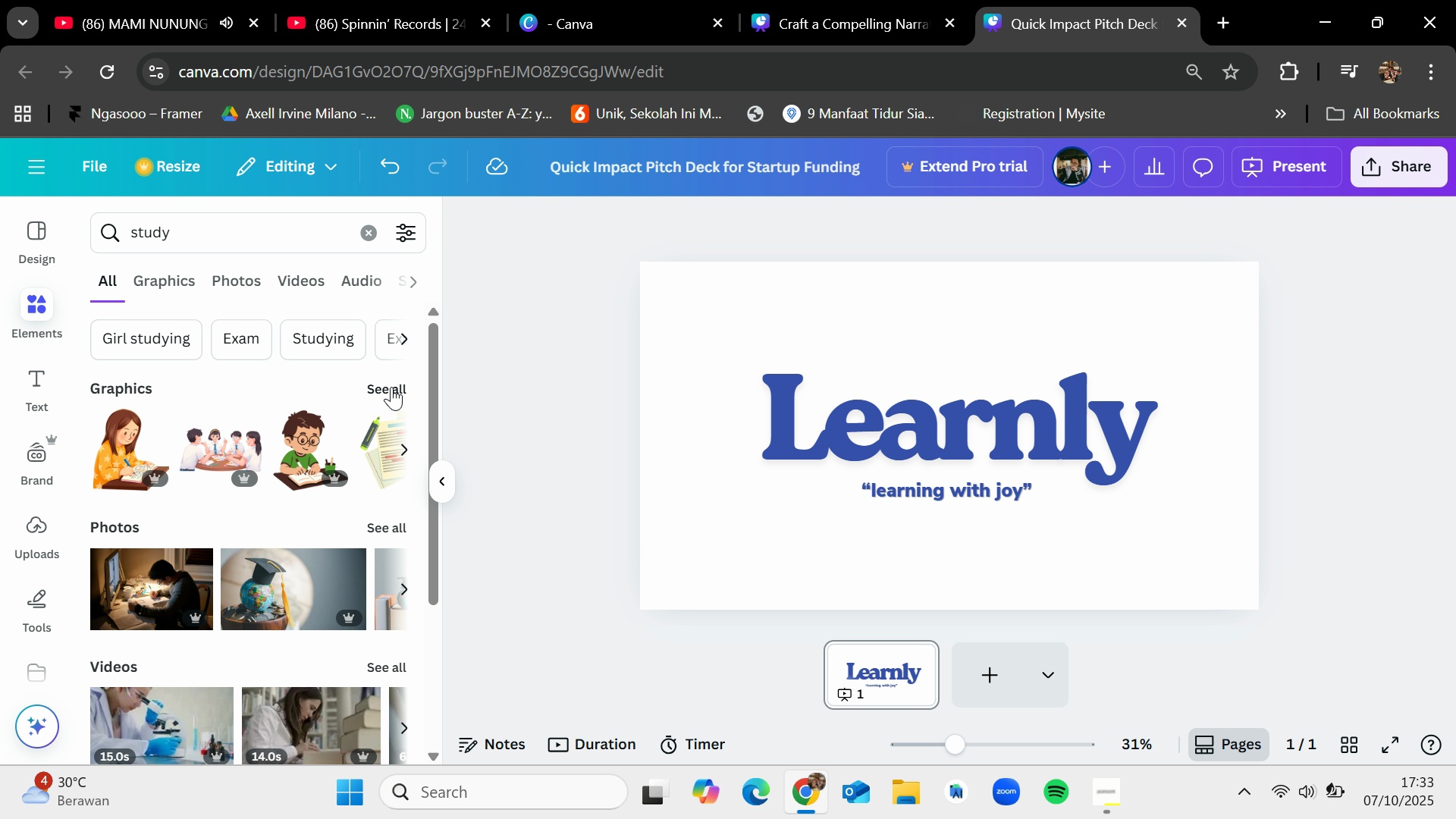 
left_click([387, 387])
 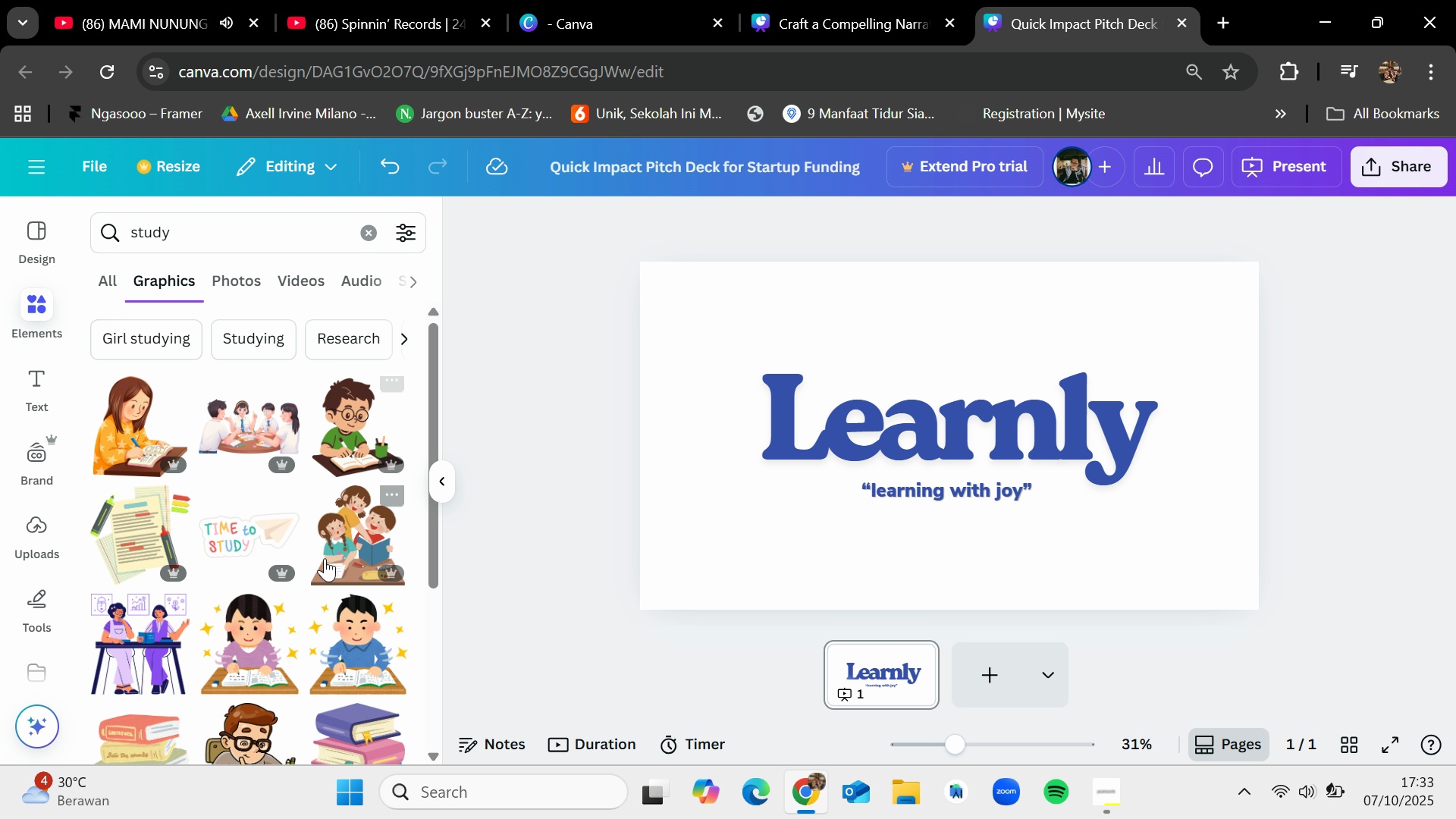 
scroll: coordinate [146, 639], scroll_direction: down, amount: 2.0
 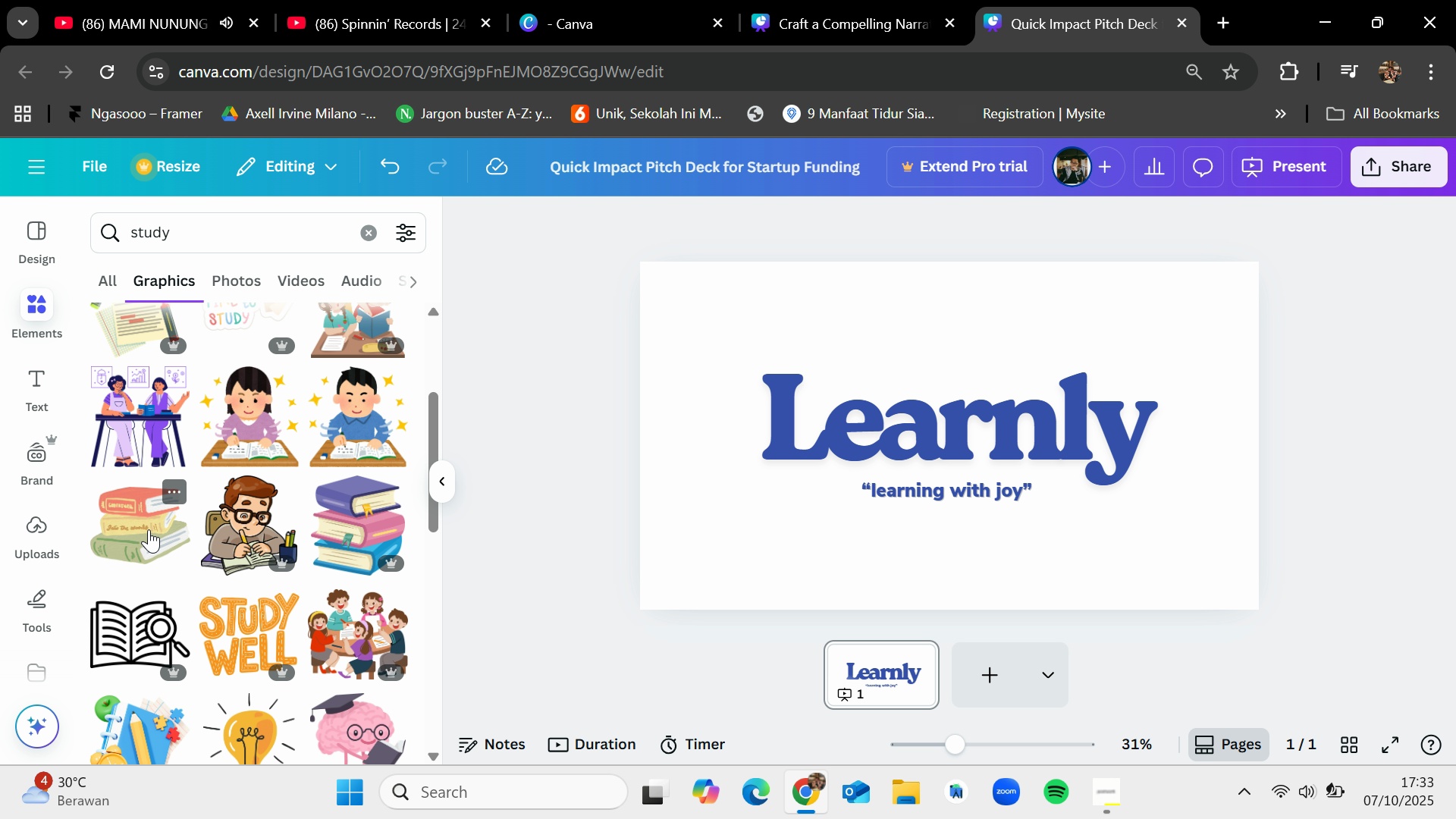 
left_click_drag(start_coordinate=[146, 524], to_coordinate=[840, 418])
 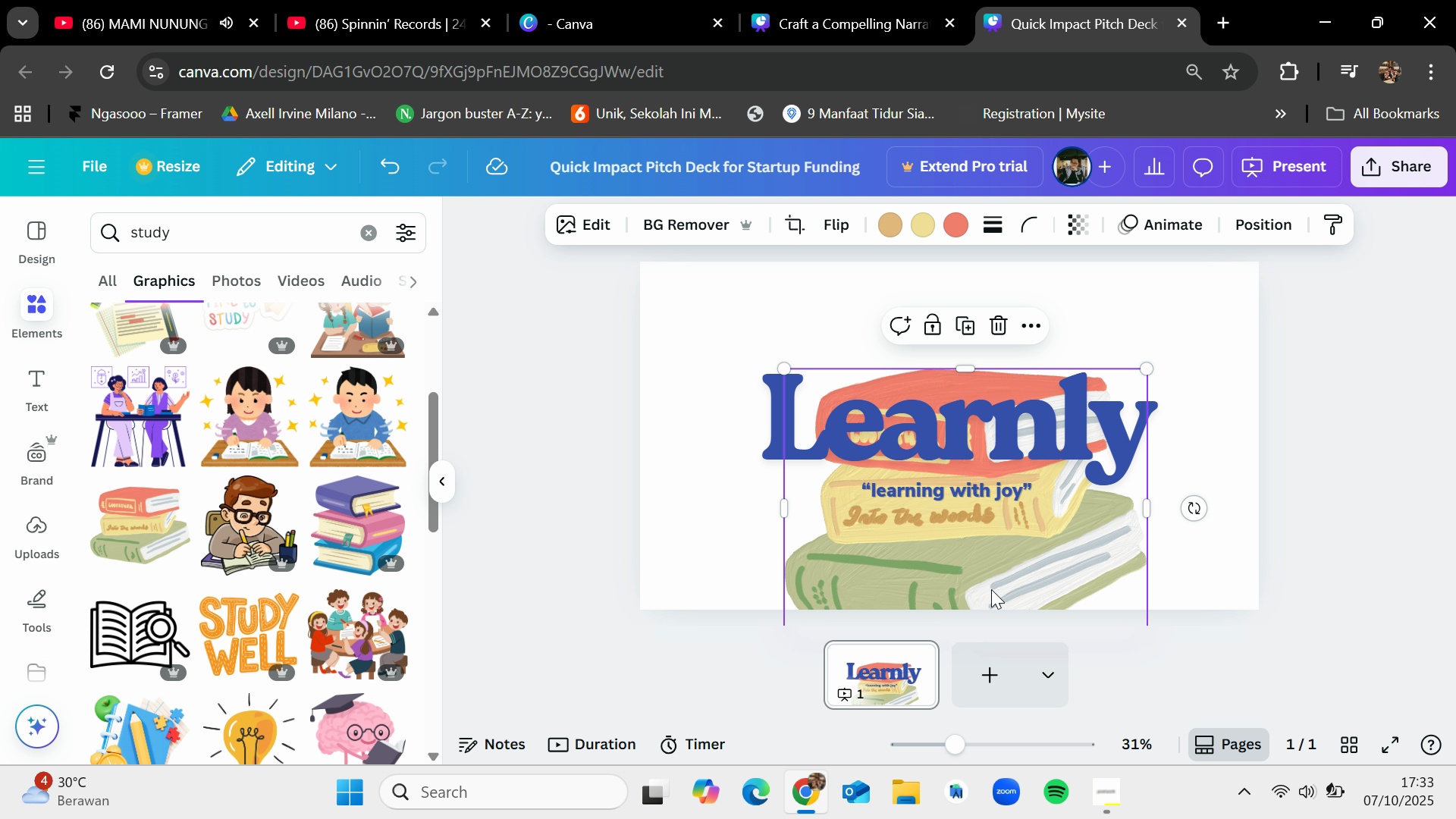 
left_click_drag(start_coordinate=[991, 589], to_coordinate=[827, 561])
 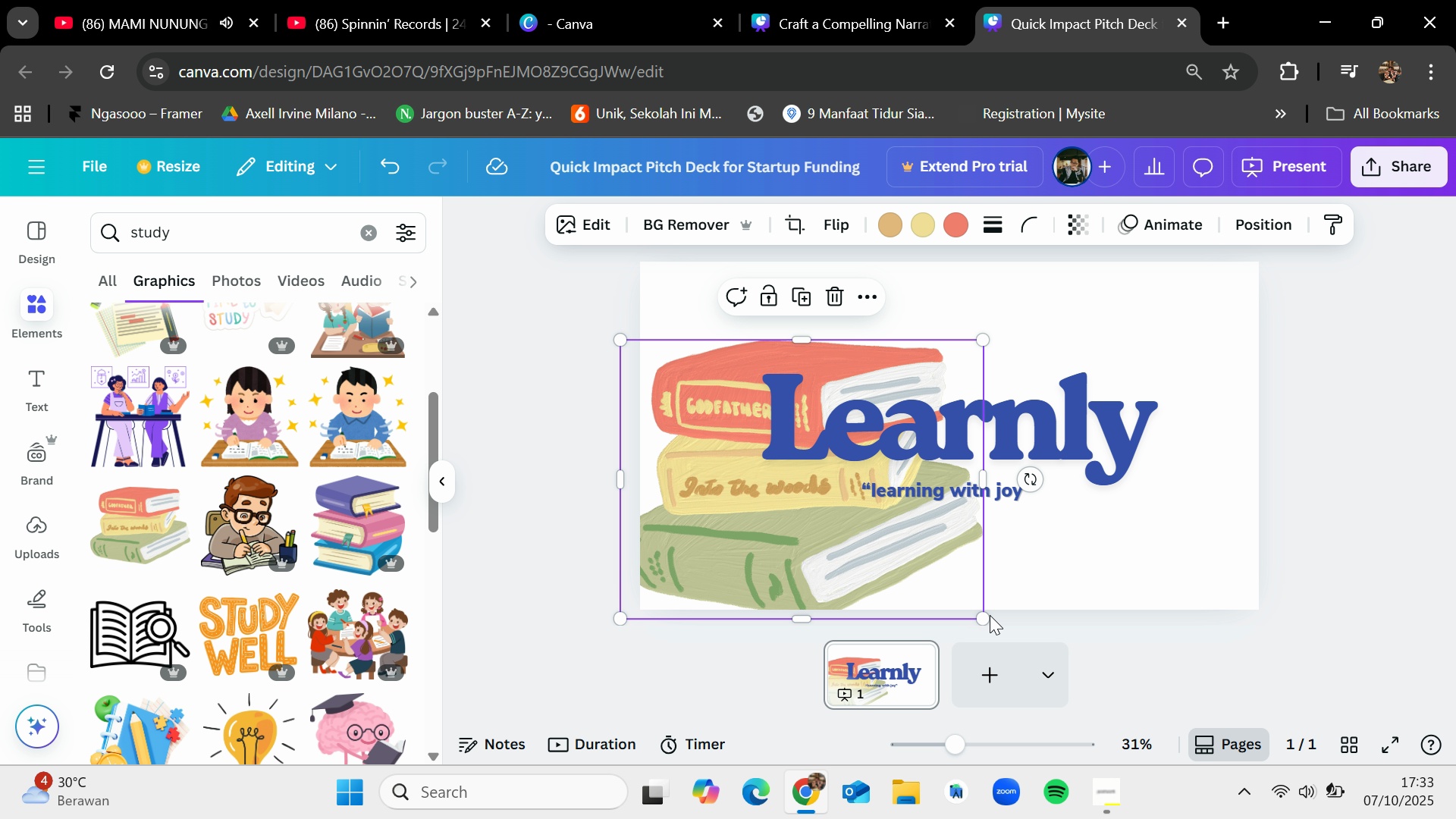 
left_click_drag(start_coordinate=[987, 615], to_coordinate=[839, 537])
 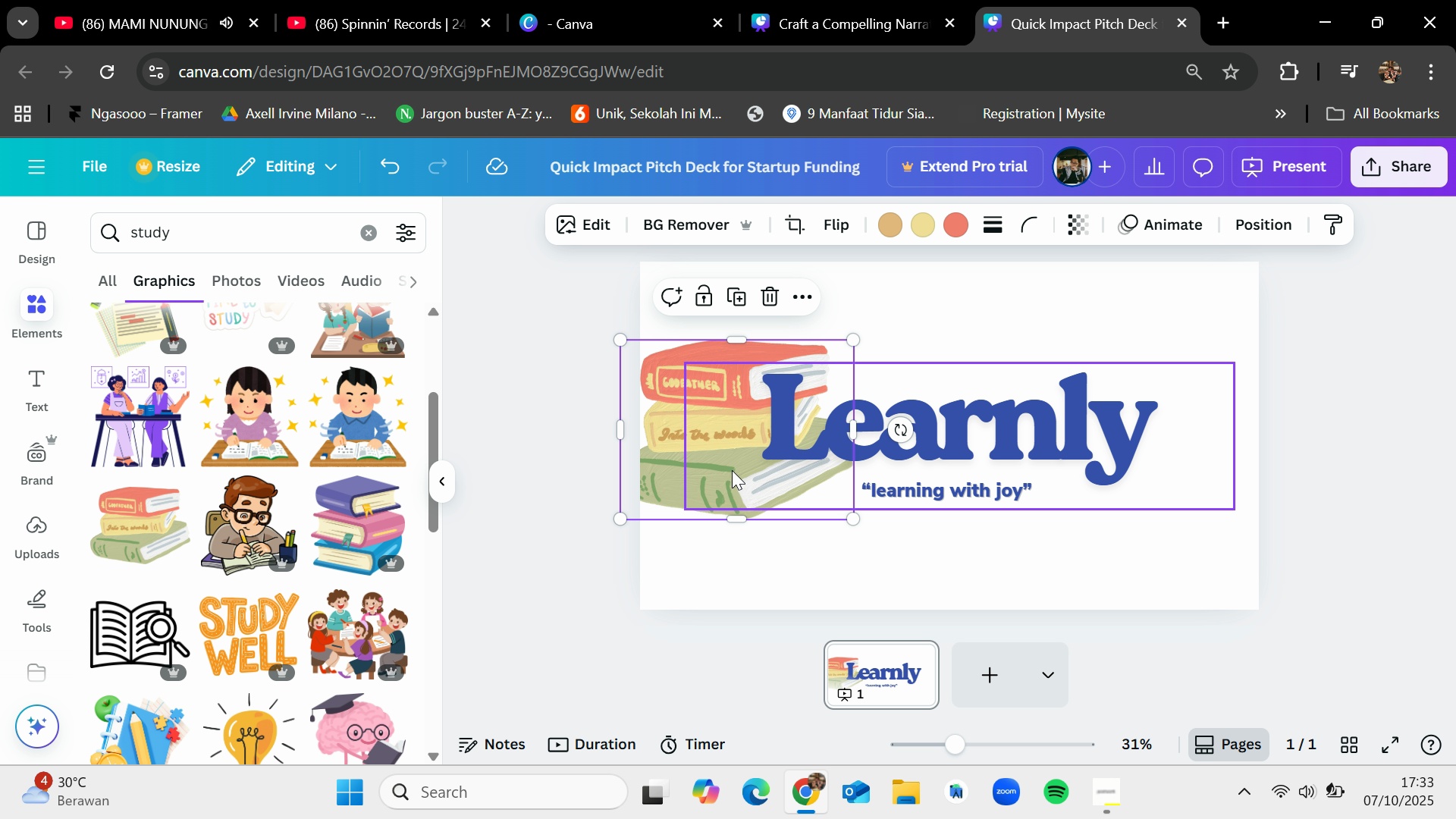 
left_click_drag(start_coordinate=[732, 469], to_coordinate=[751, 555])
 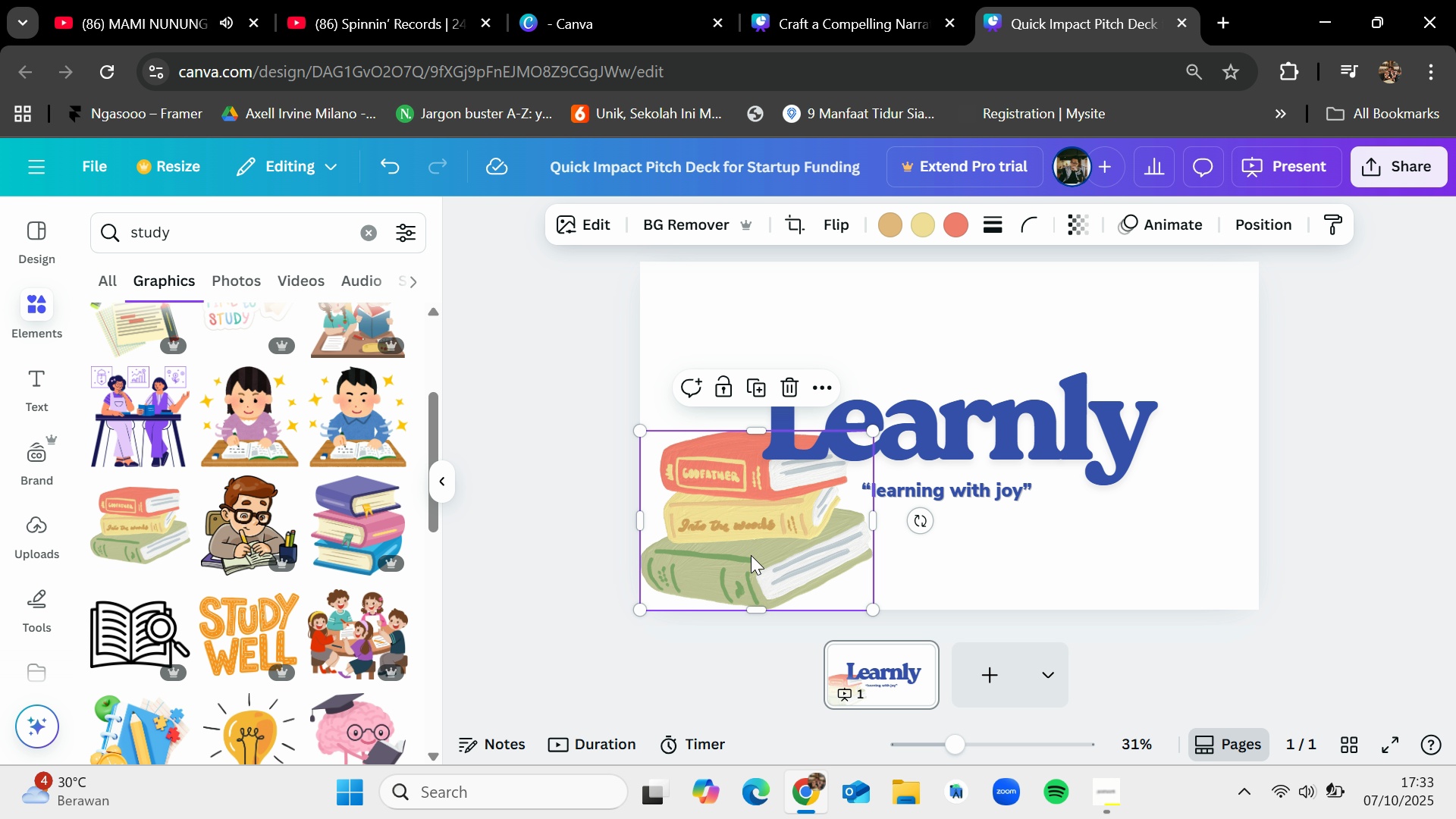 
key(Control+C)
 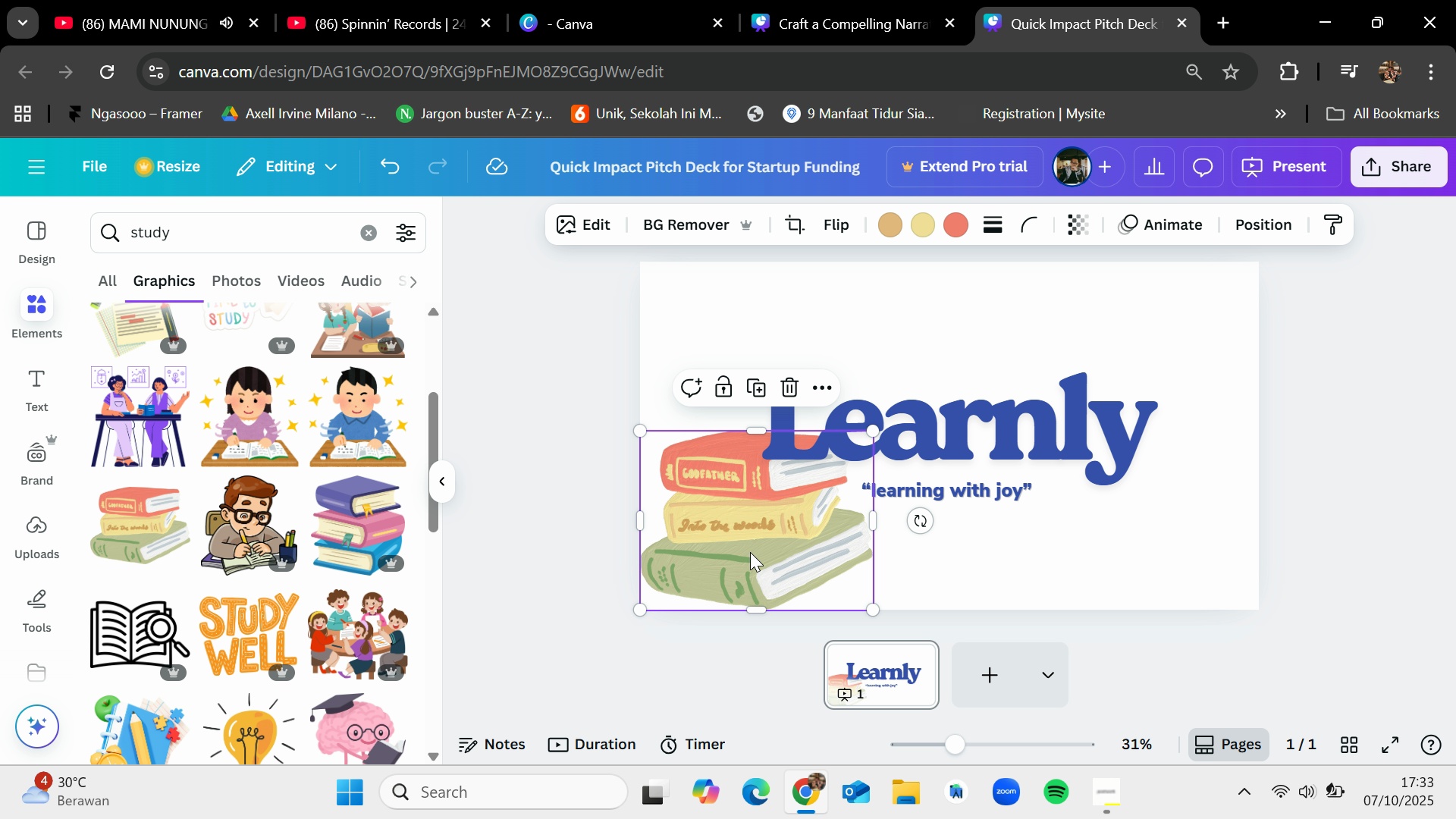 
key(Control+V)
 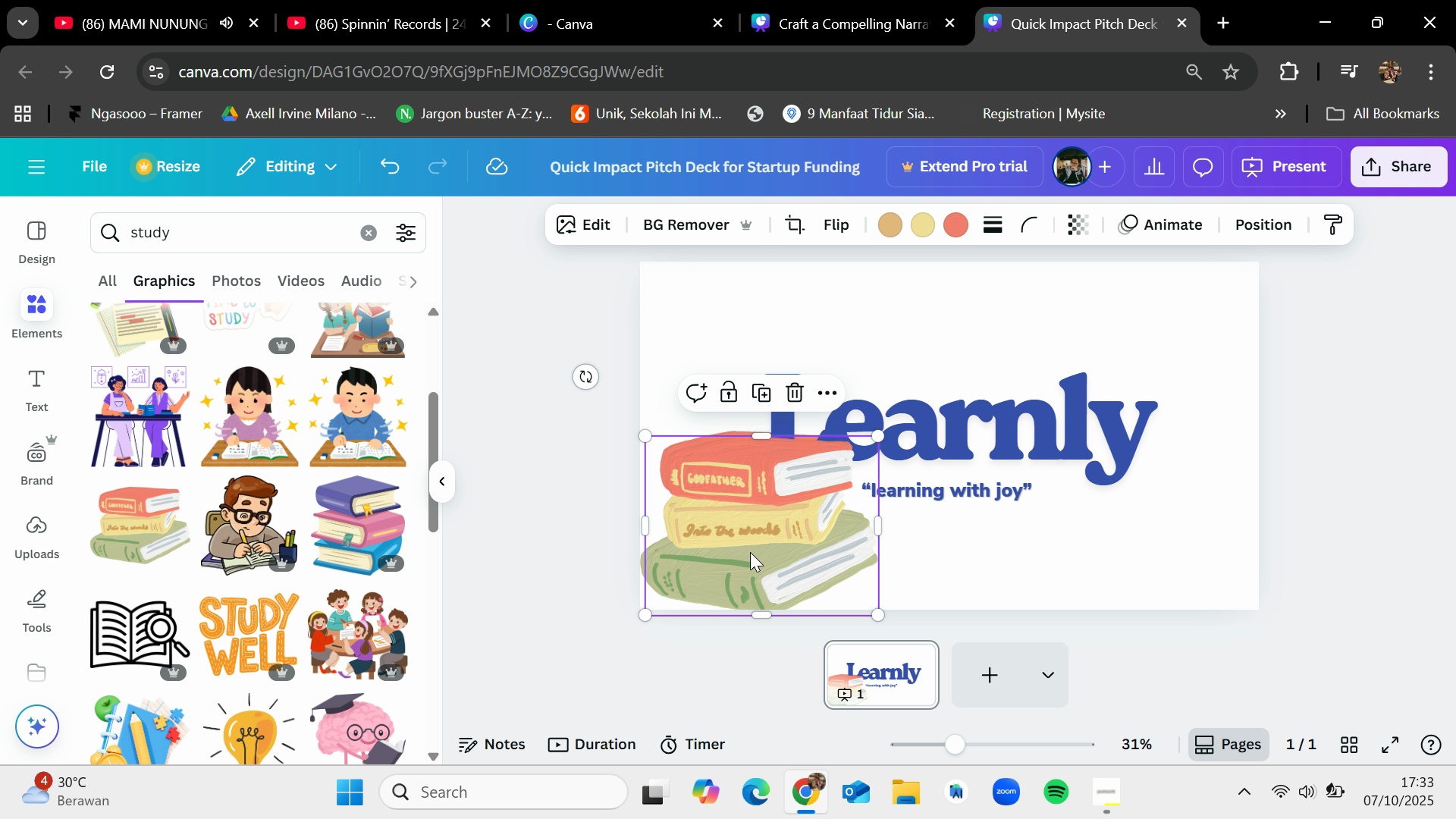 
left_click_drag(start_coordinate=[750, 552], to_coordinate=[1137, 551])
 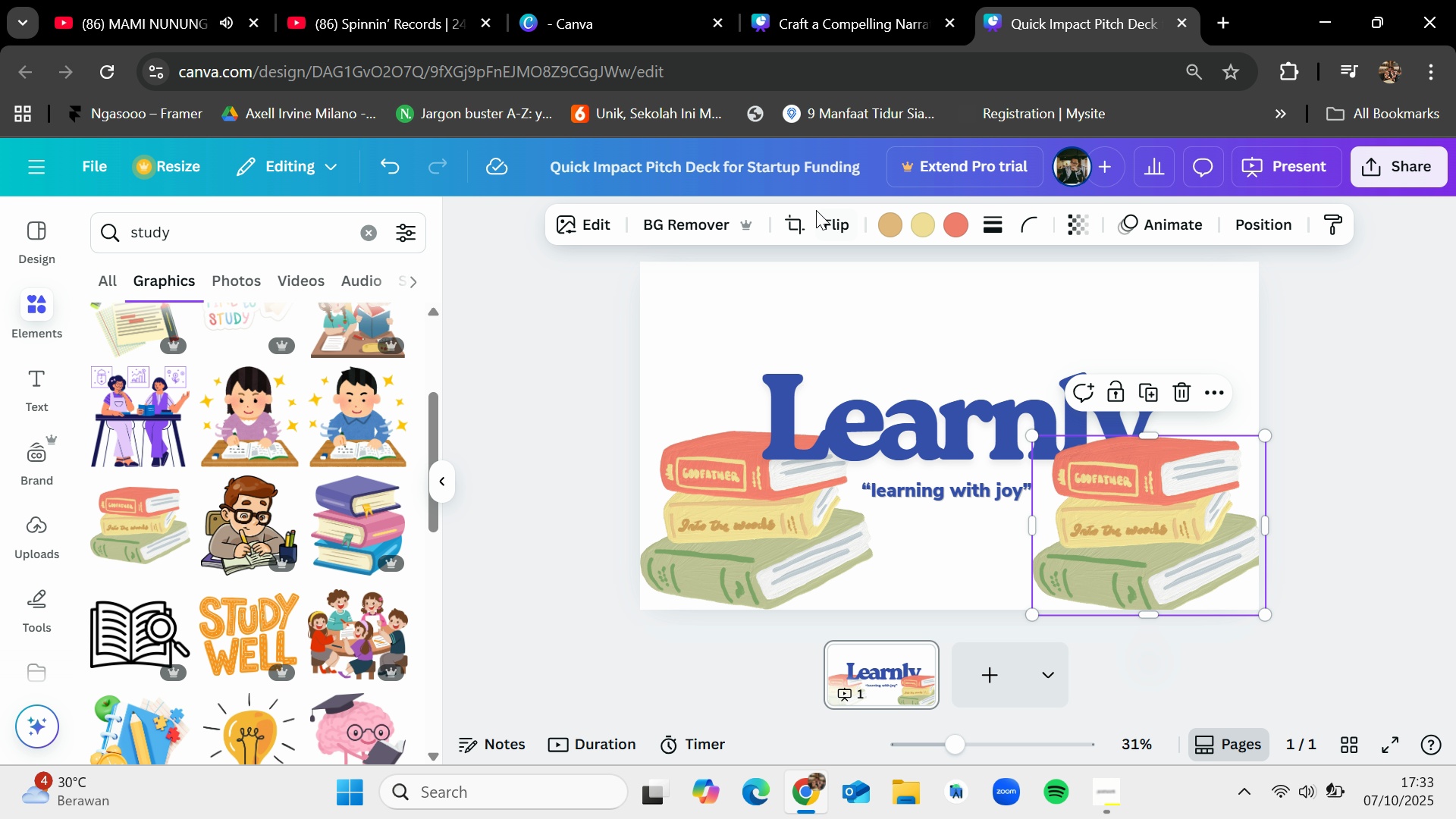 
left_click([814, 209])
 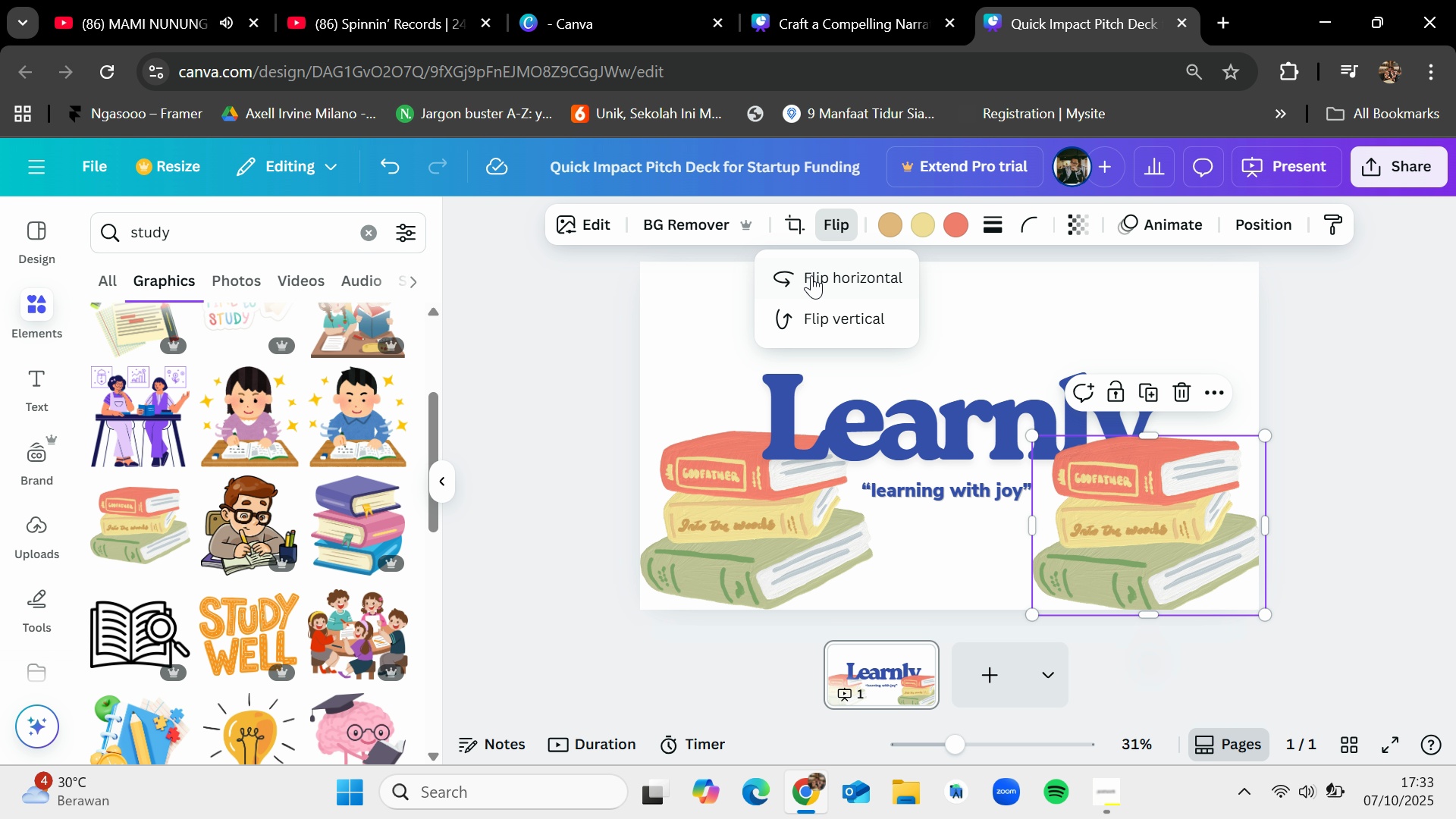 
left_click([824, 281])
 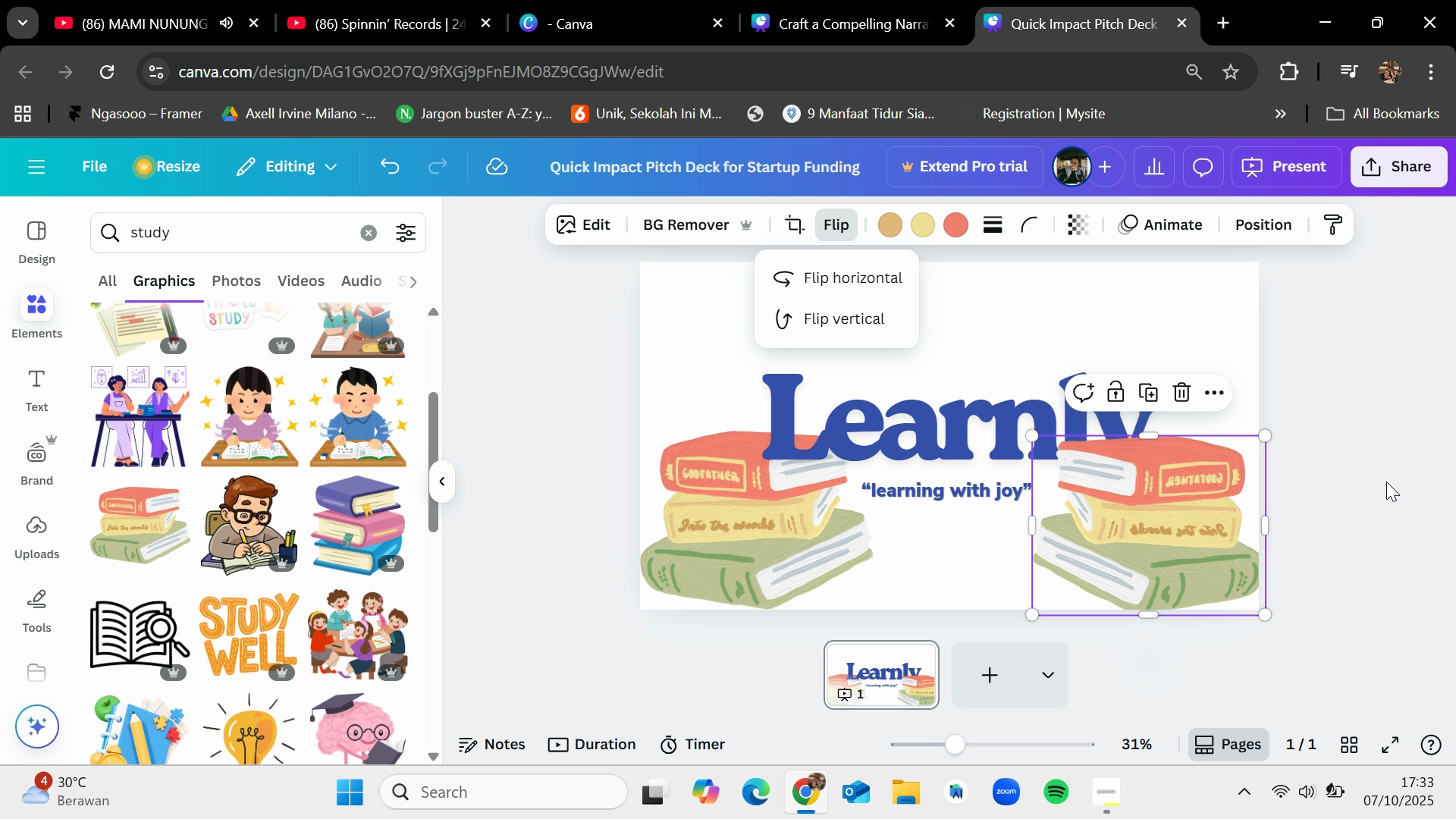 
left_click([1382, 484])
 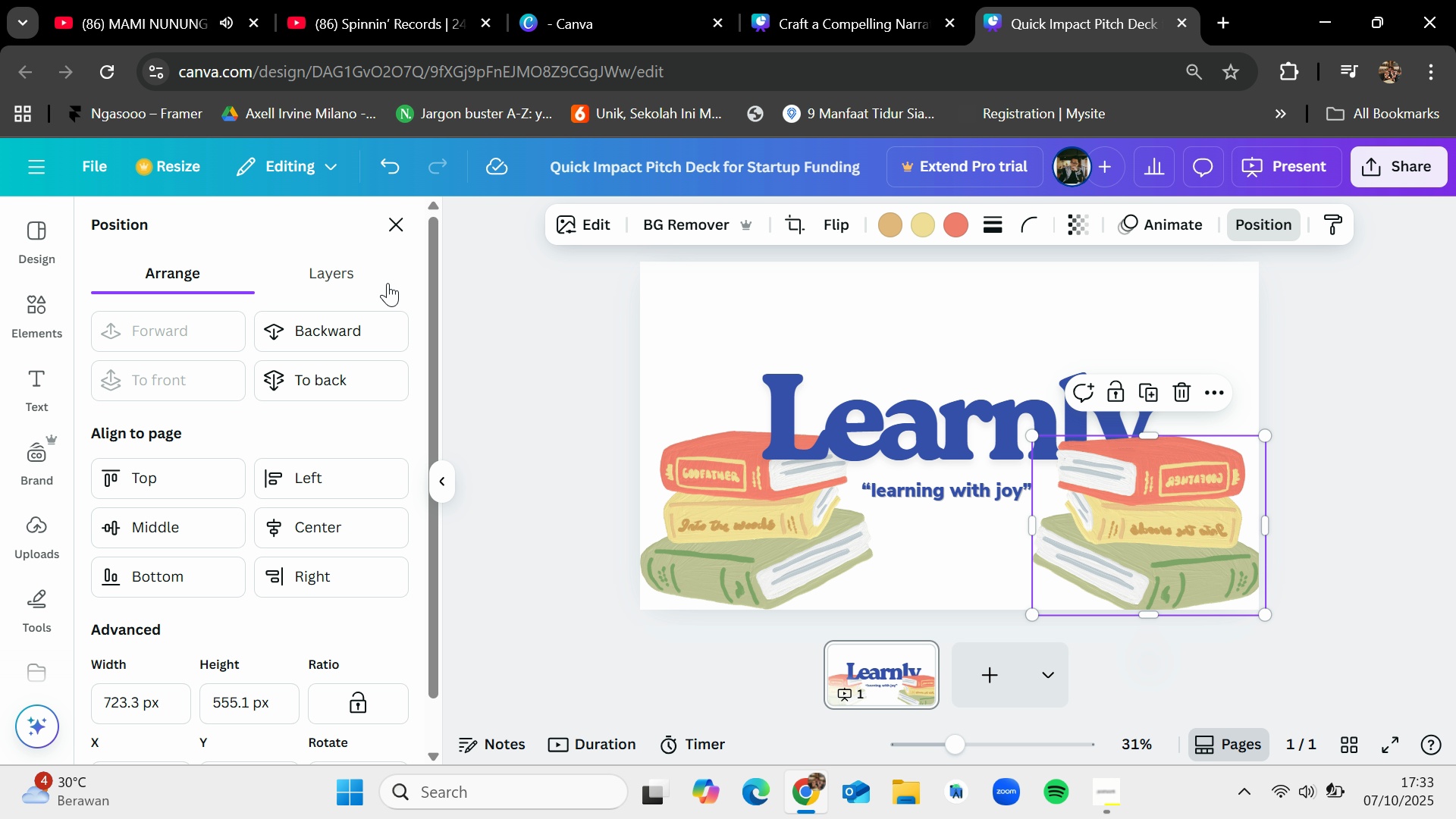 
left_click([340, 318])
 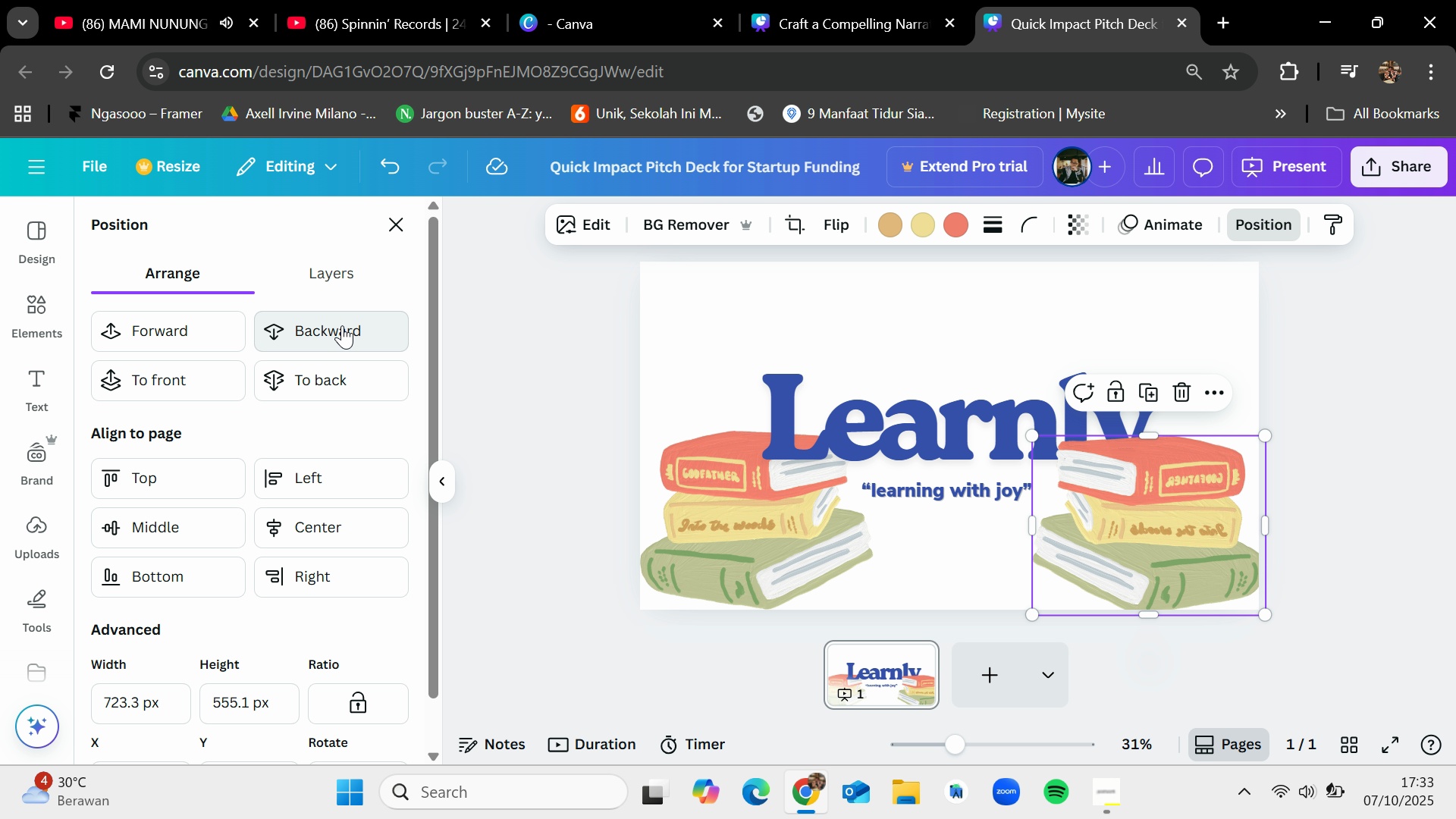 
left_click([342, 325])
 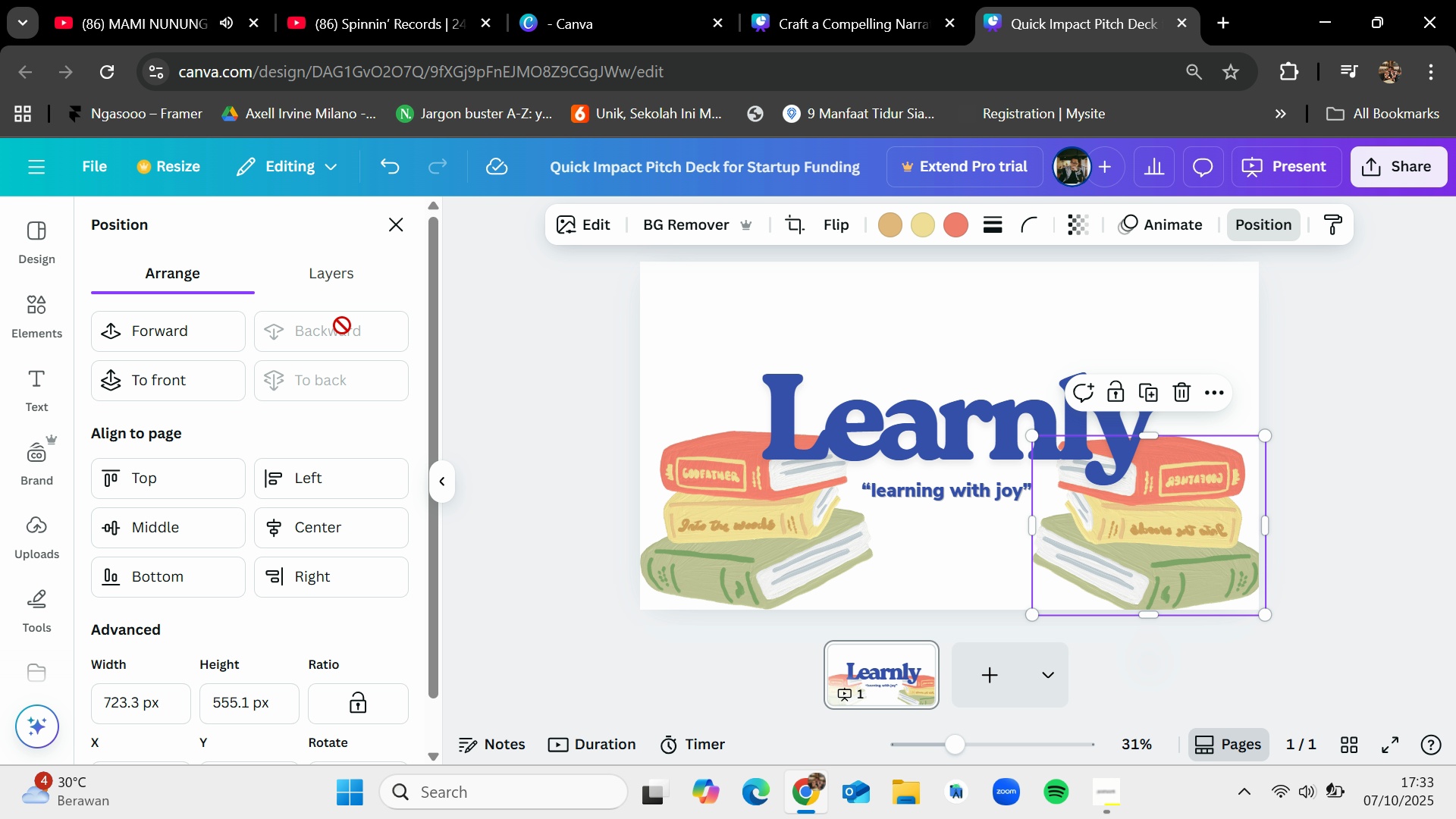 
left_click([342, 325])
 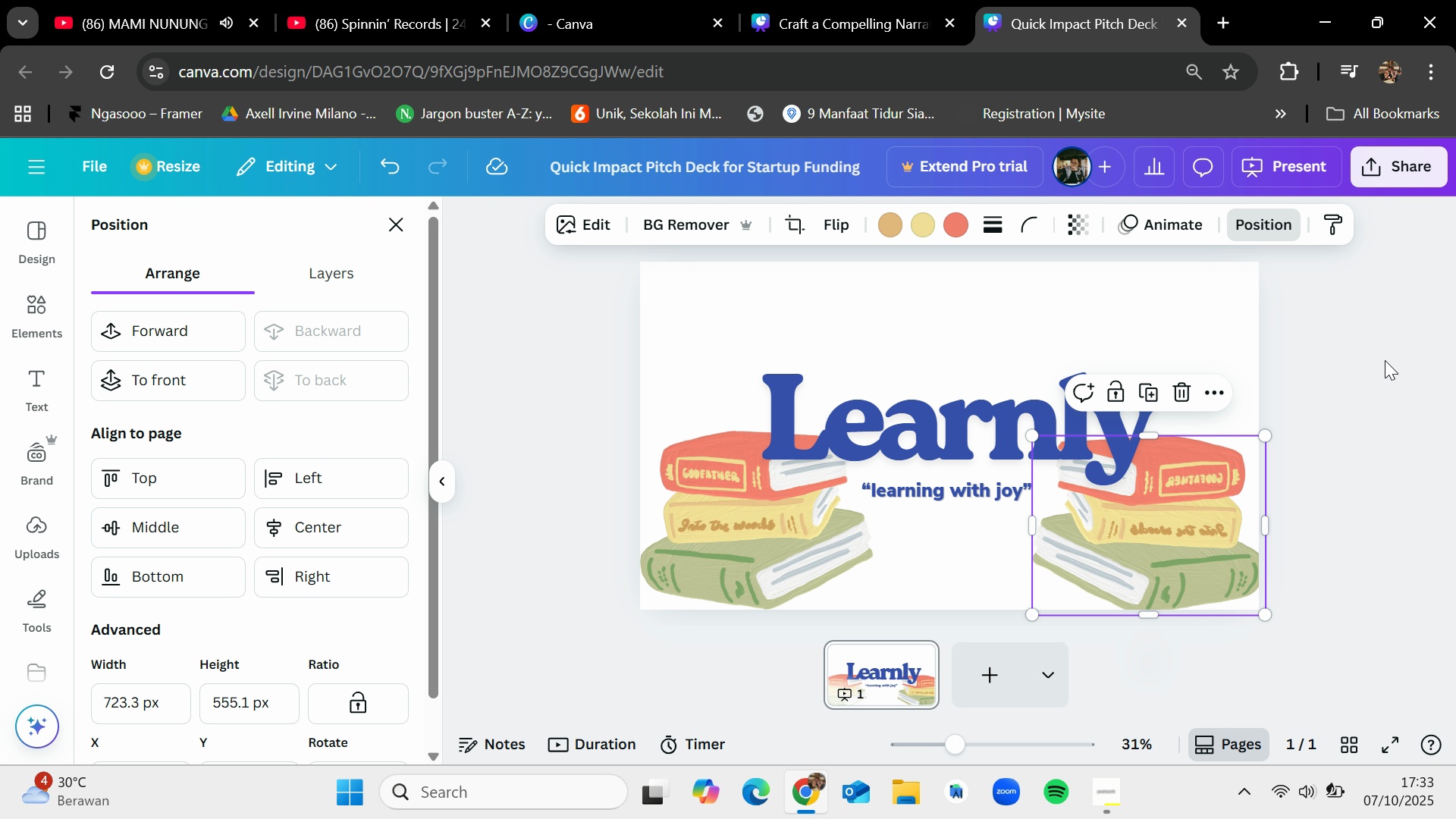 
left_click([1385, 362])
 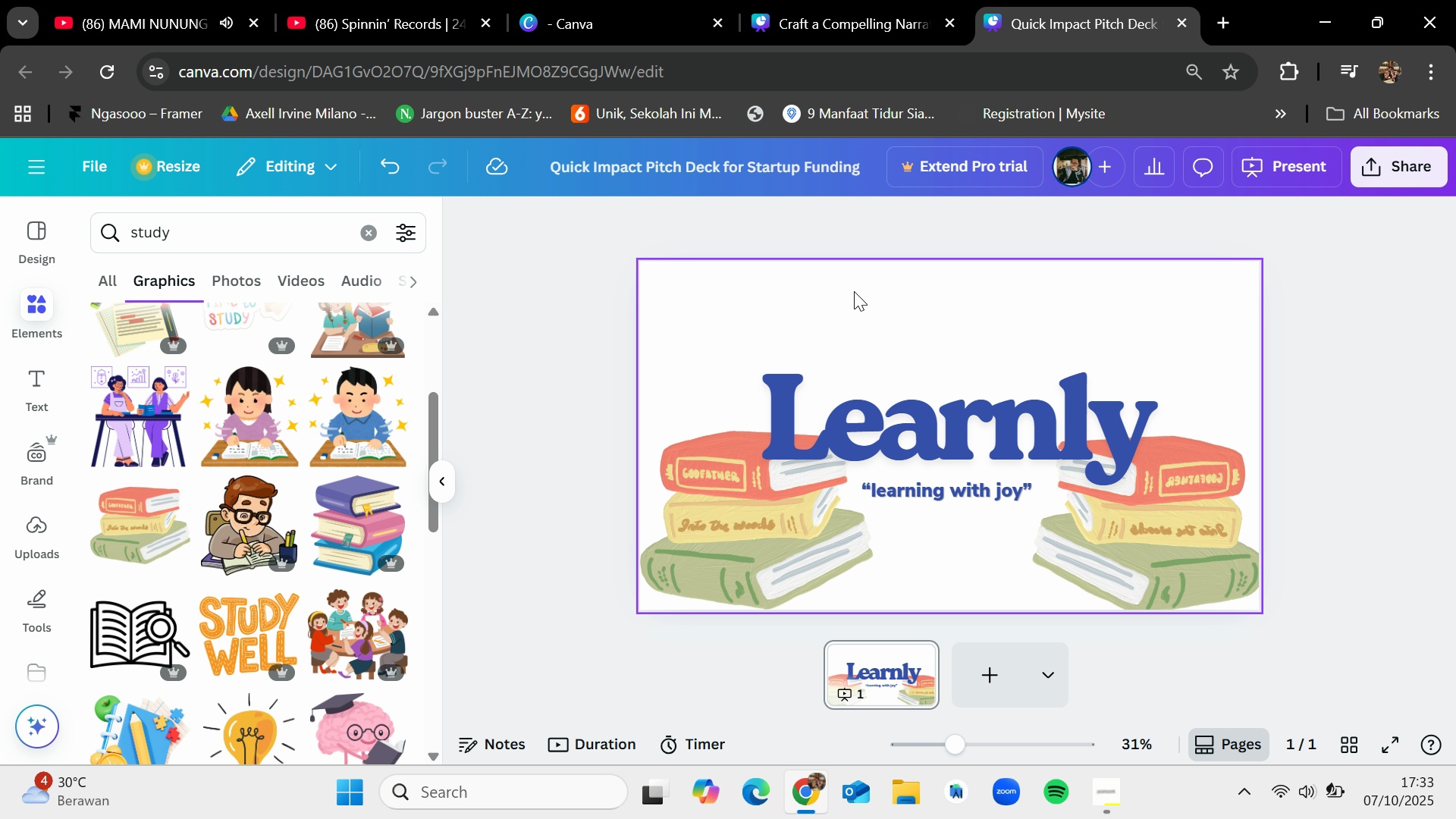 
wait(7.71)
 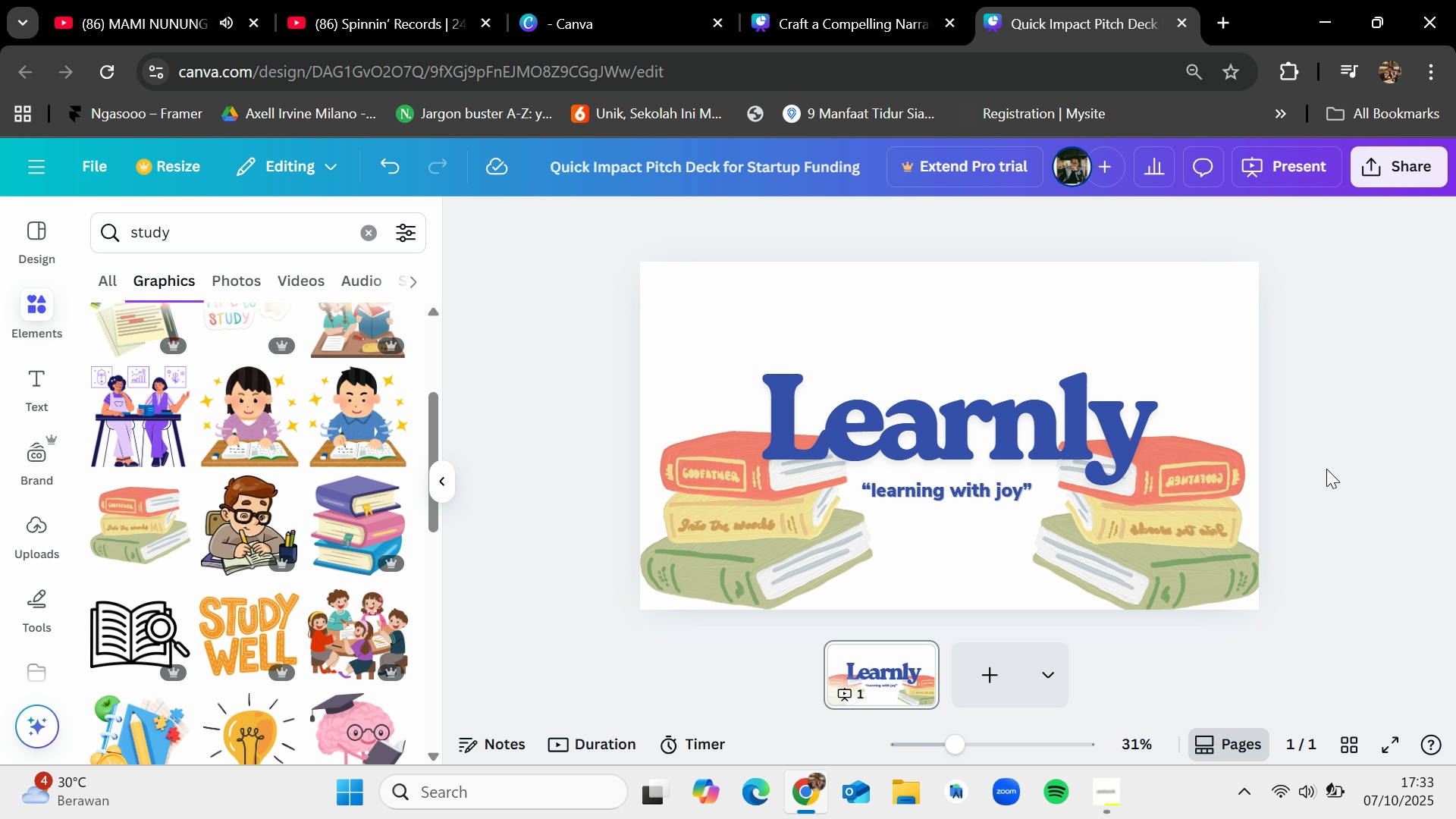 
left_click([372, 241])
 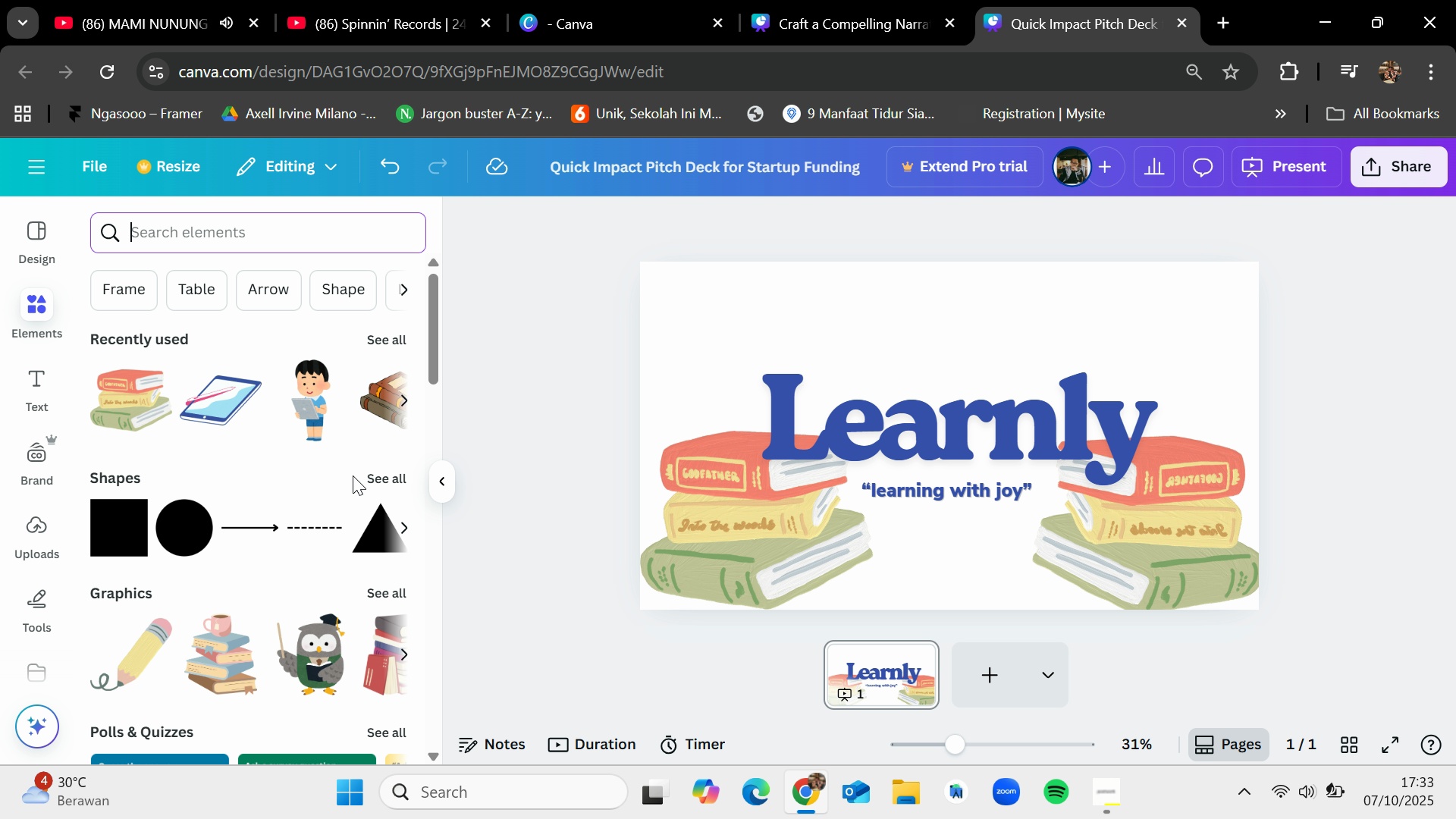 
left_click([375, 472])
 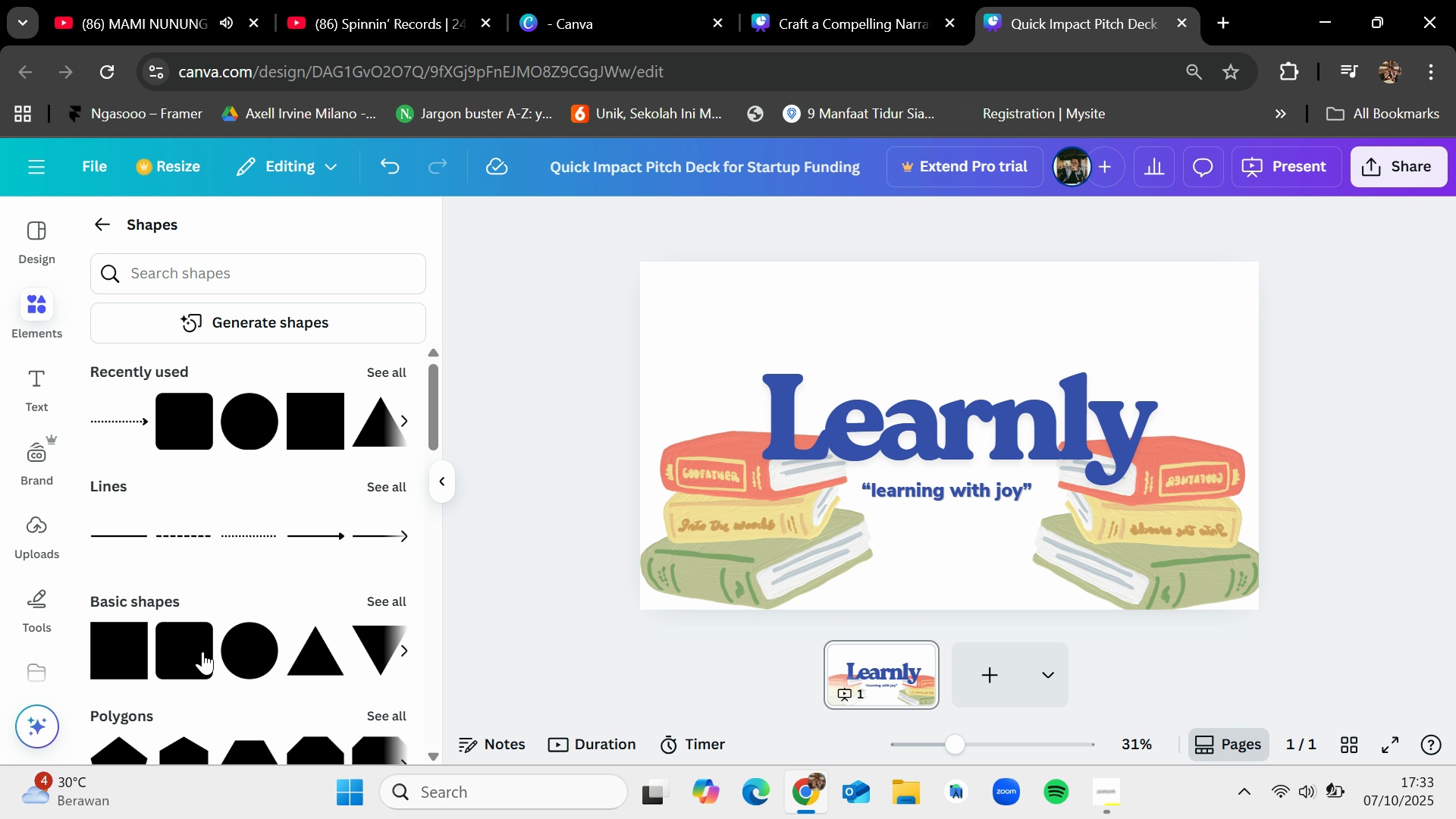 
left_click_drag(start_coordinate=[187, 648], to_coordinate=[292, 409])
 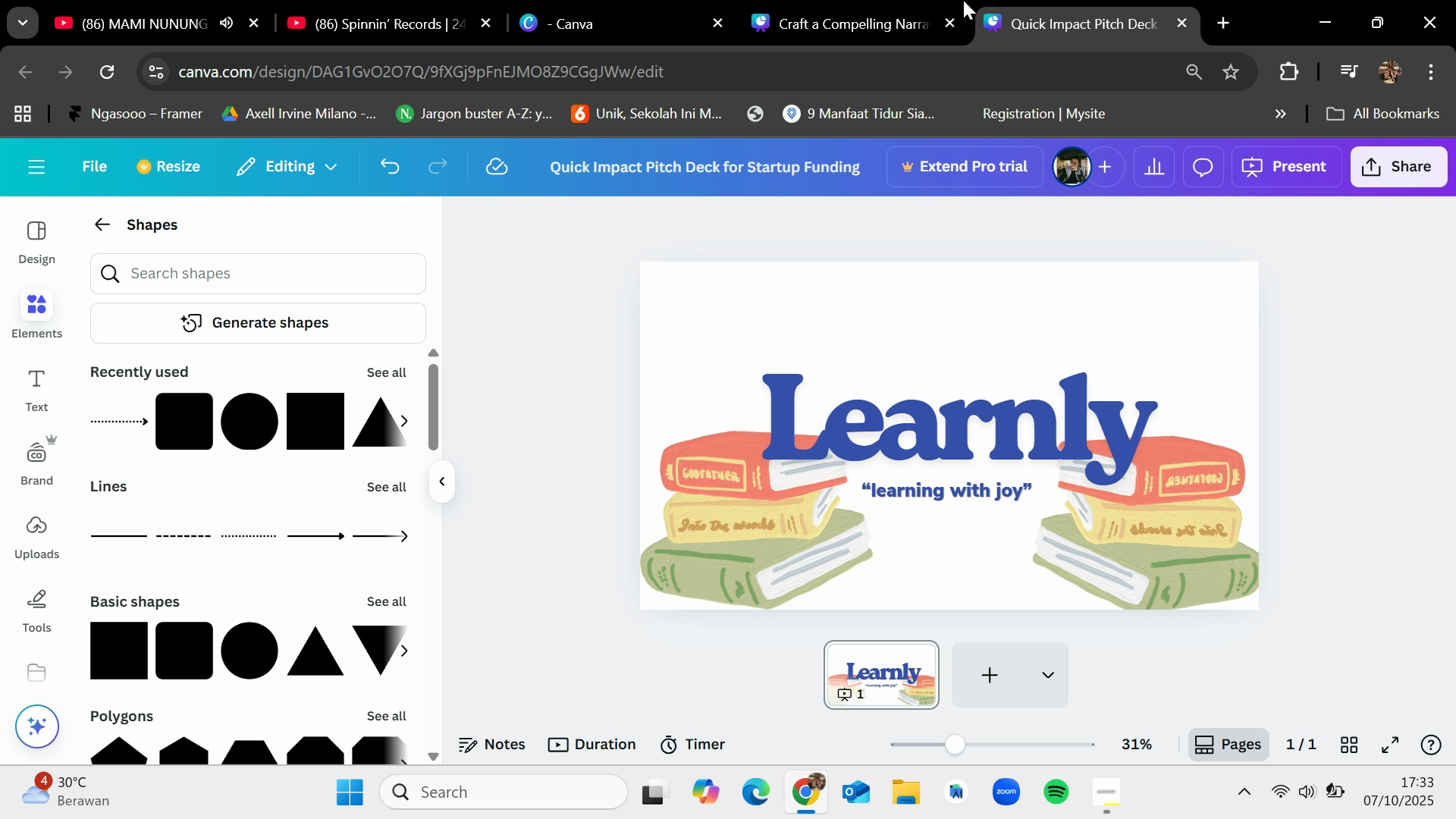 
left_click([962, 0])
 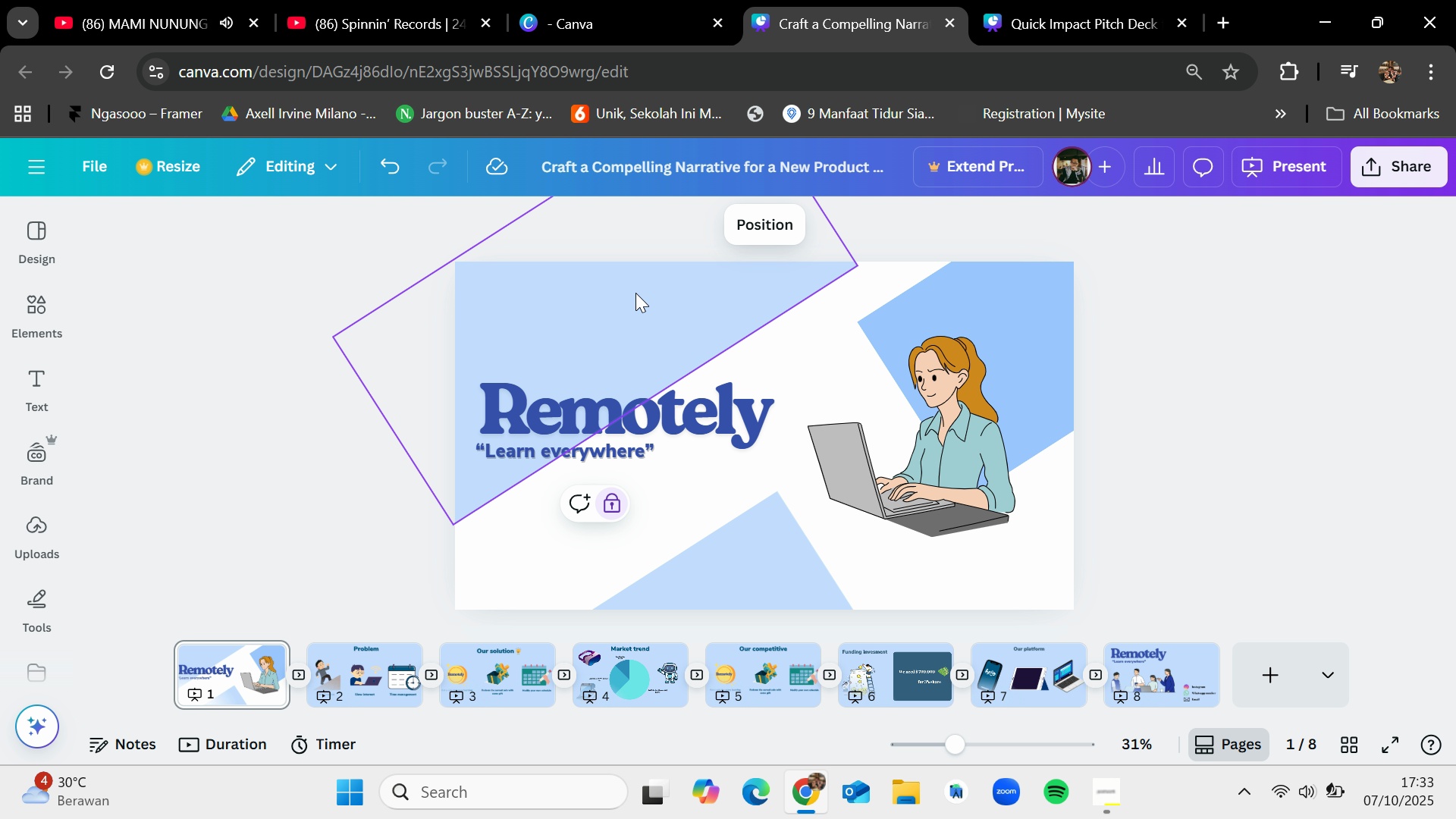 
key(Control+C)
 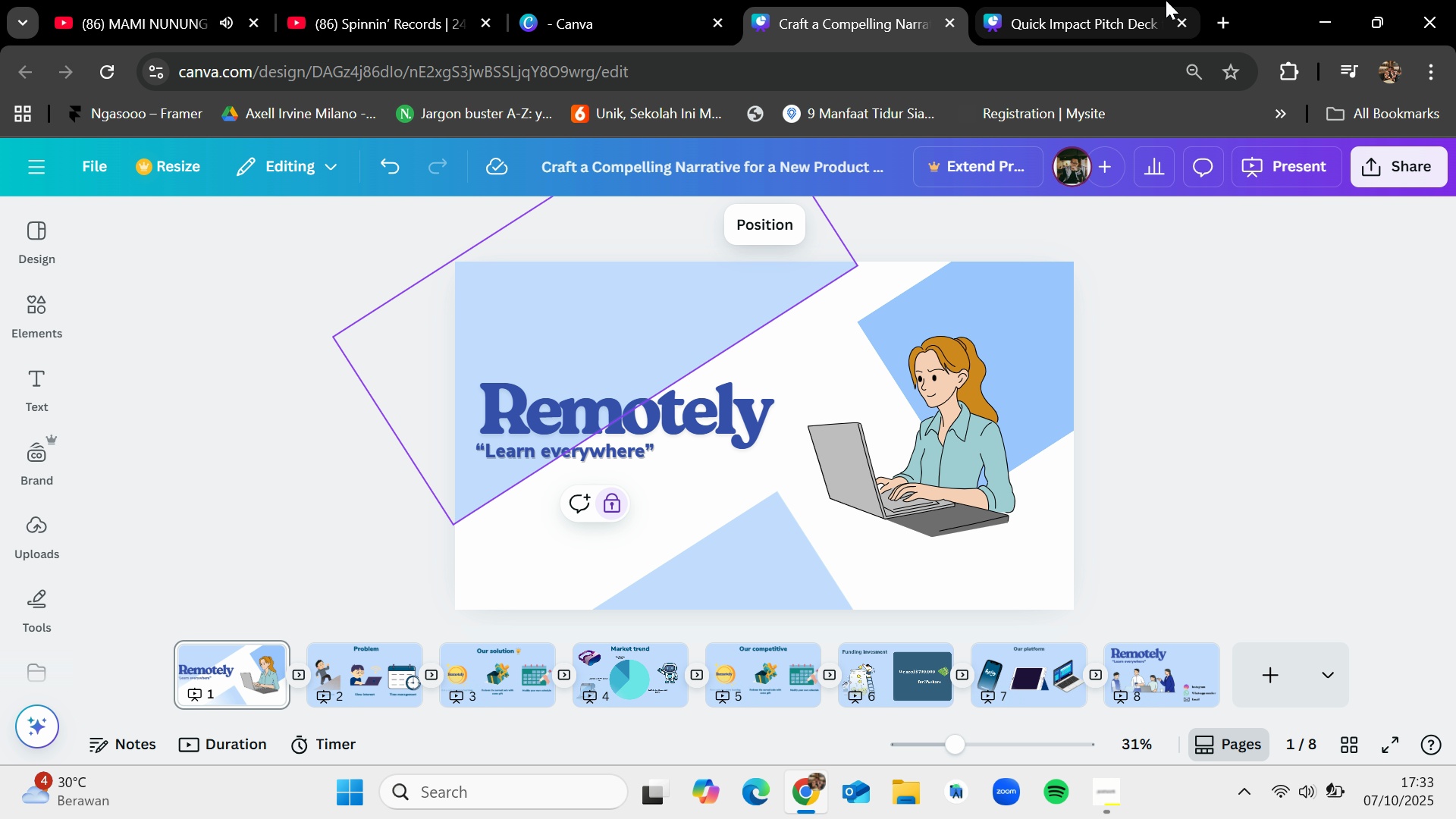 
left_click([1166, 0])
 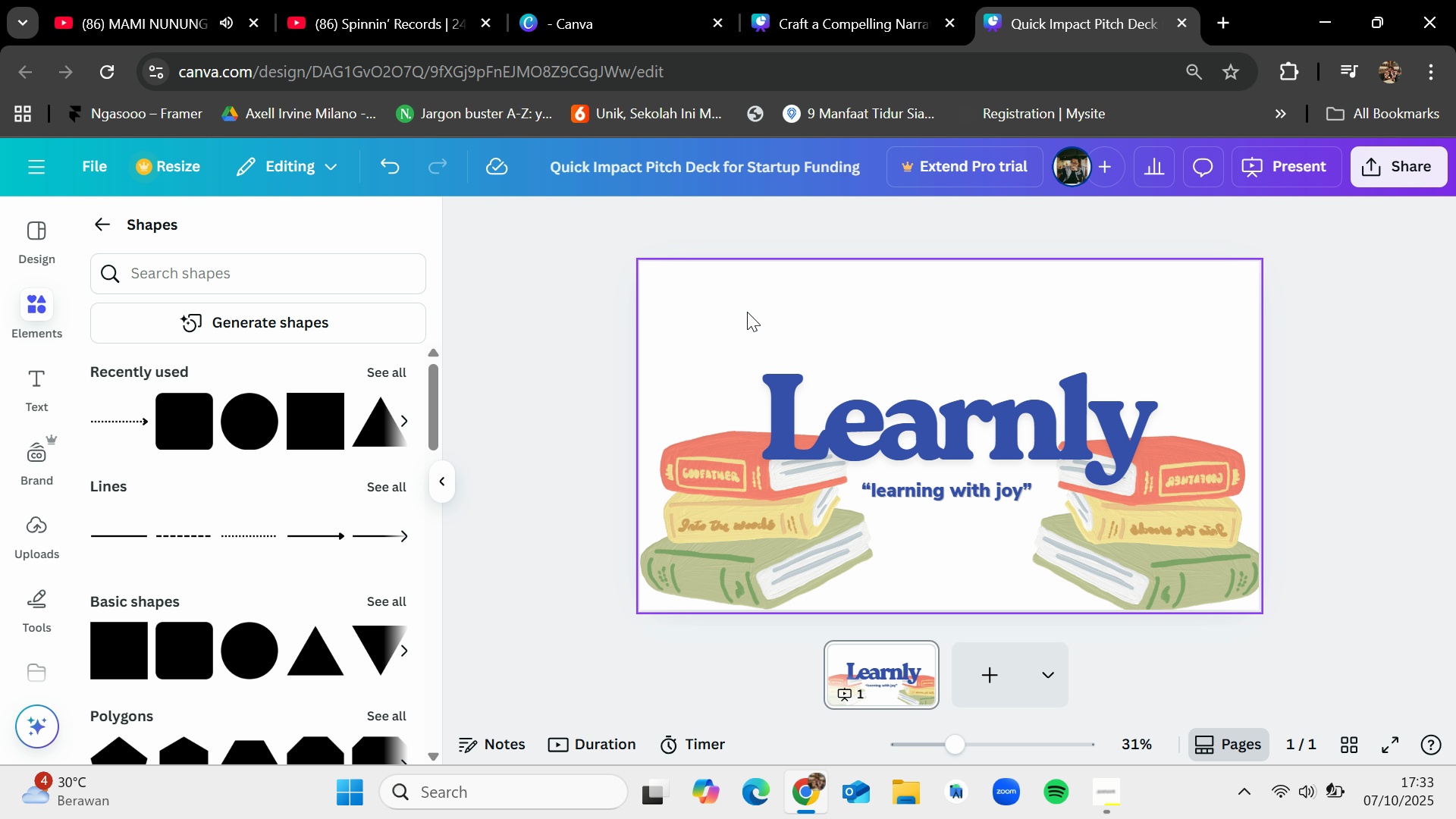 
left_click([747, 312])
 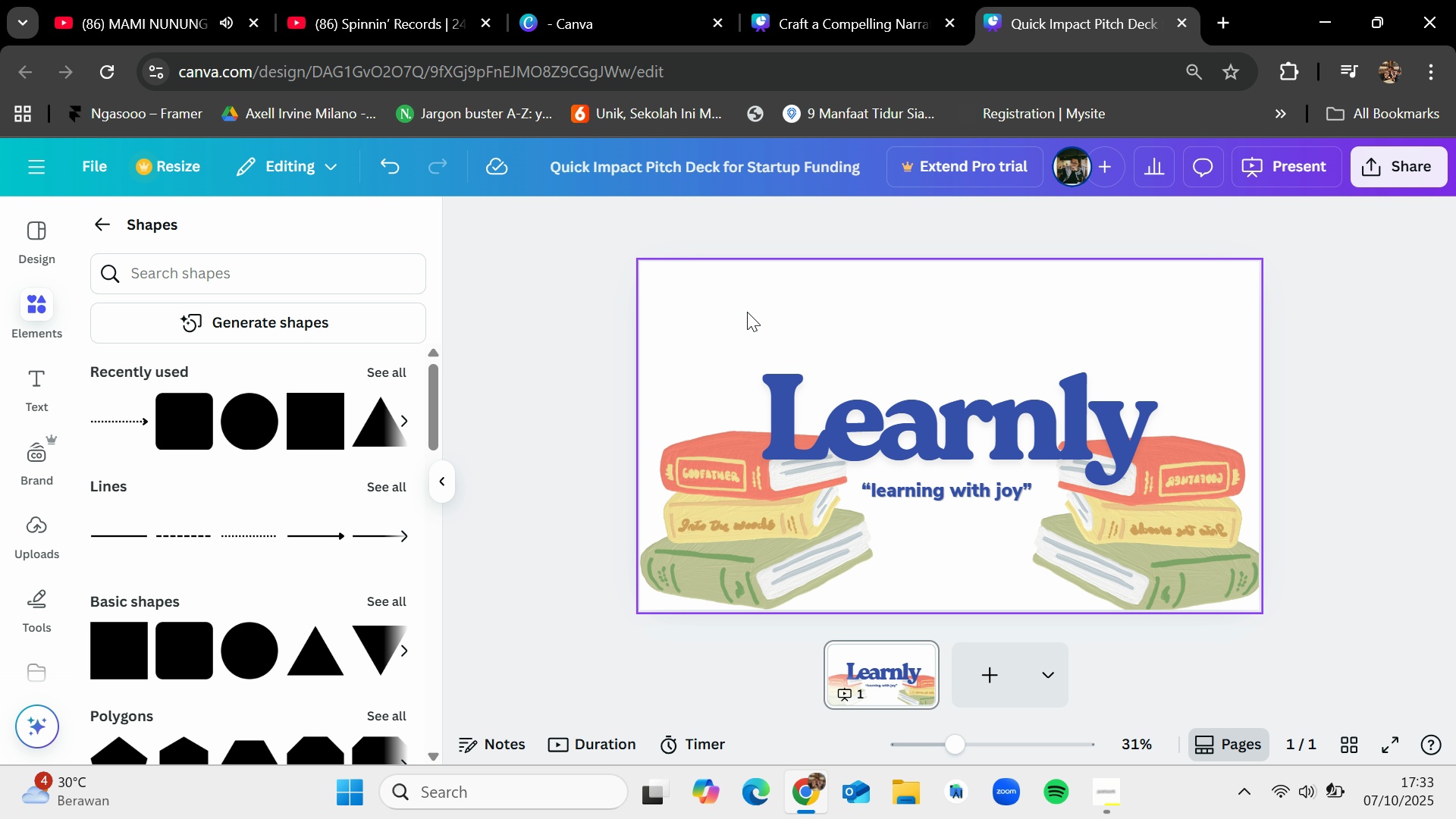 
key(Control+V)
 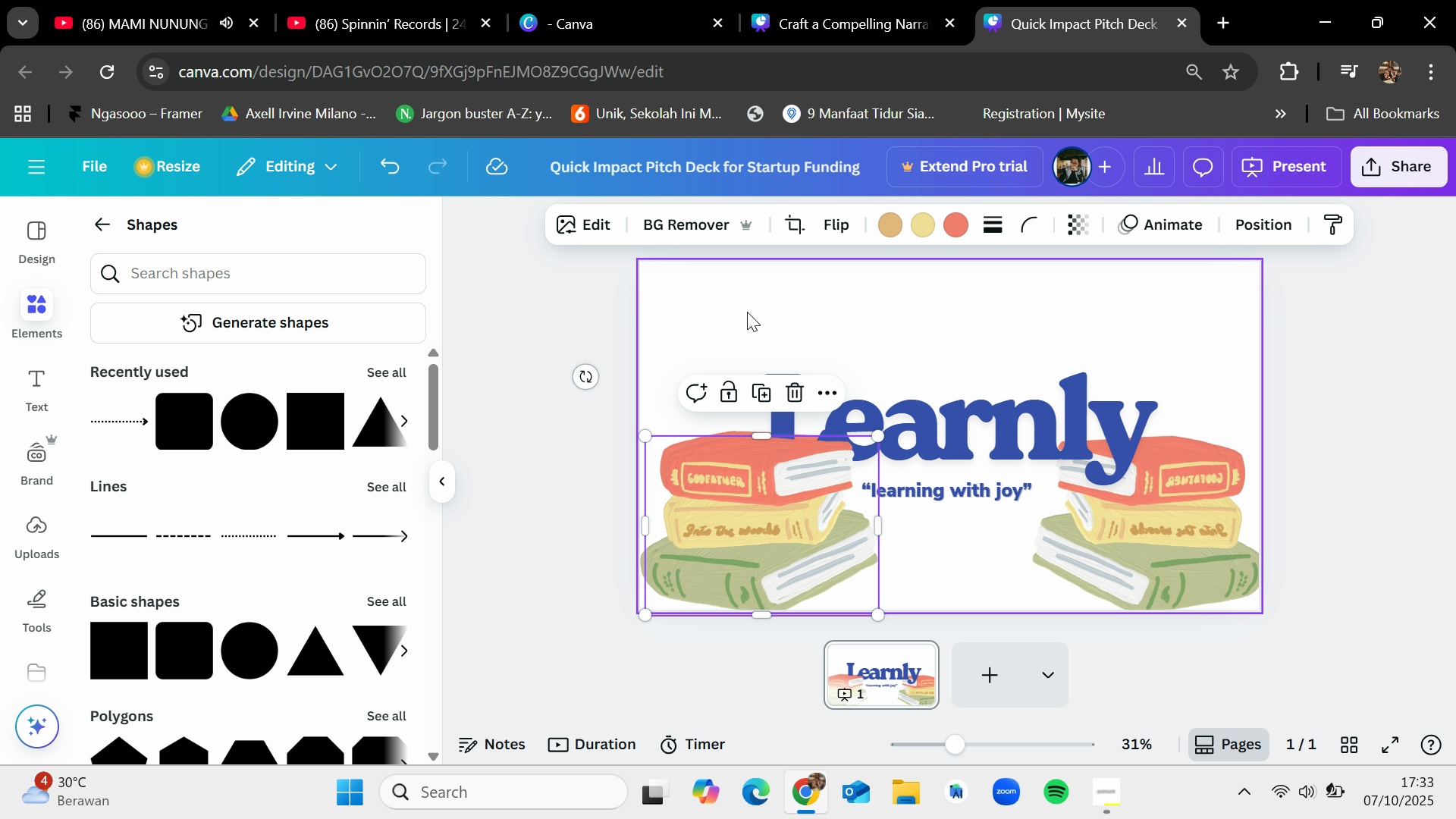 
key(Control+Z)
 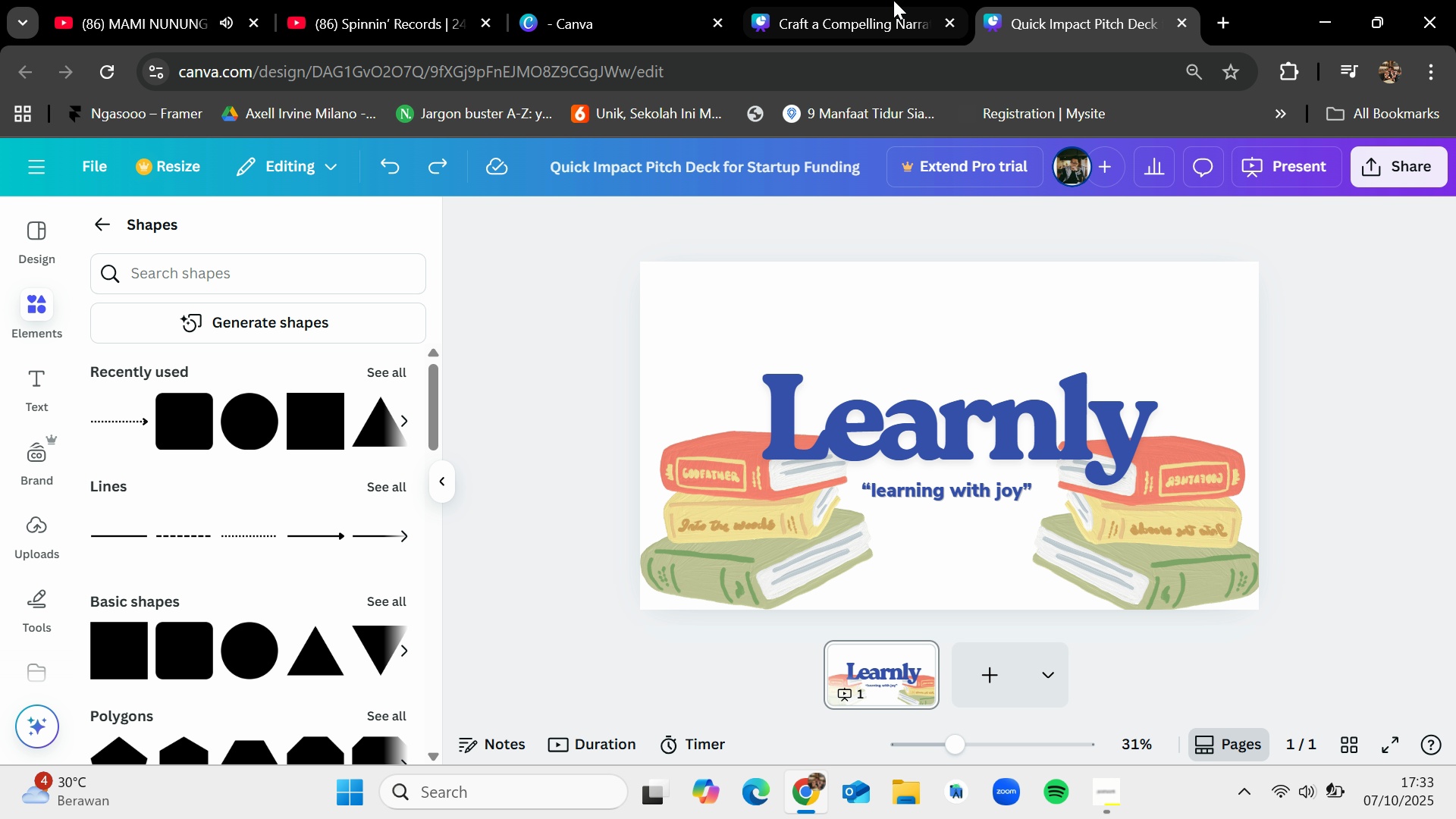 
left_click([873, 0])
 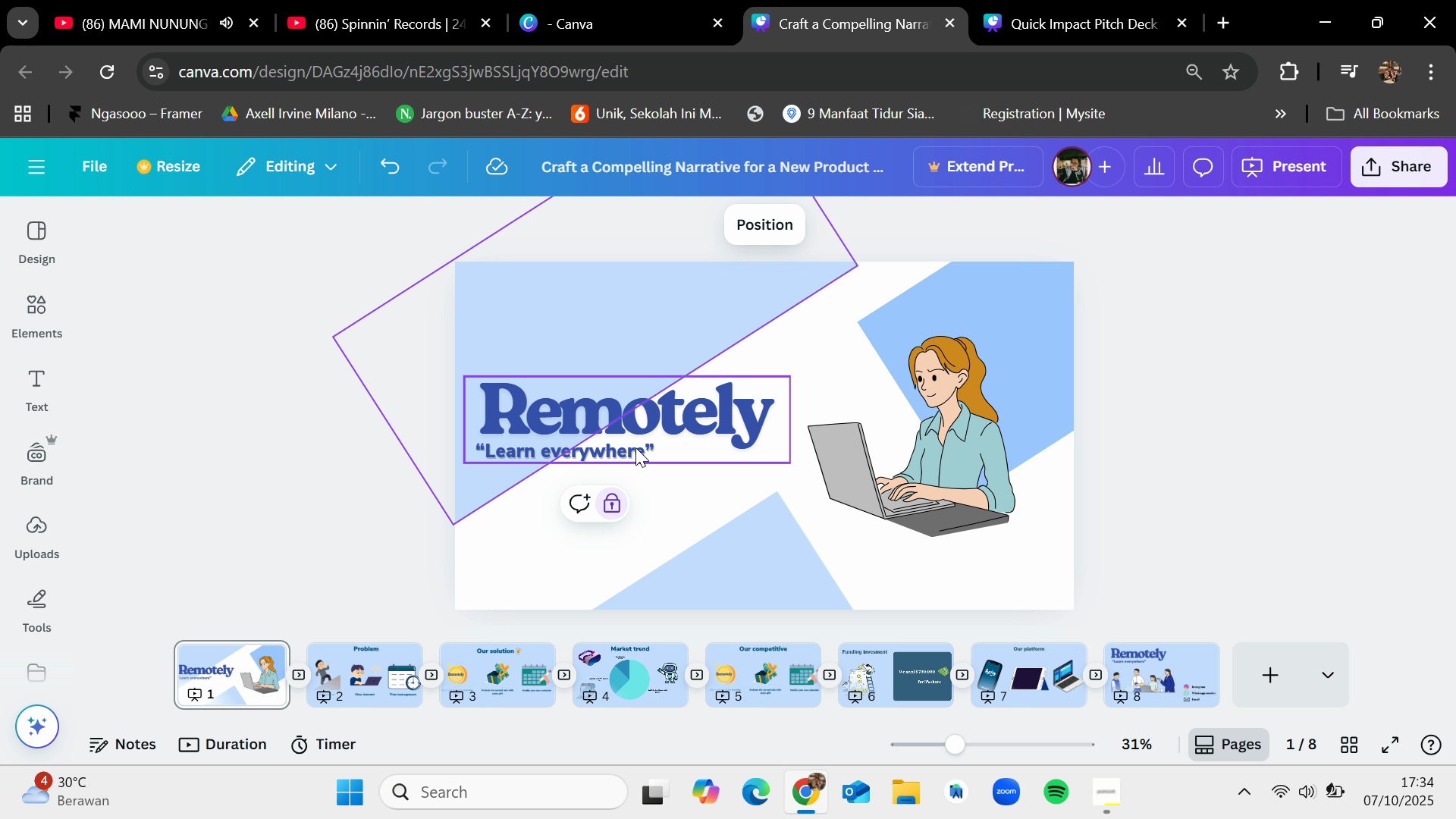 
left_click([614, 501])
 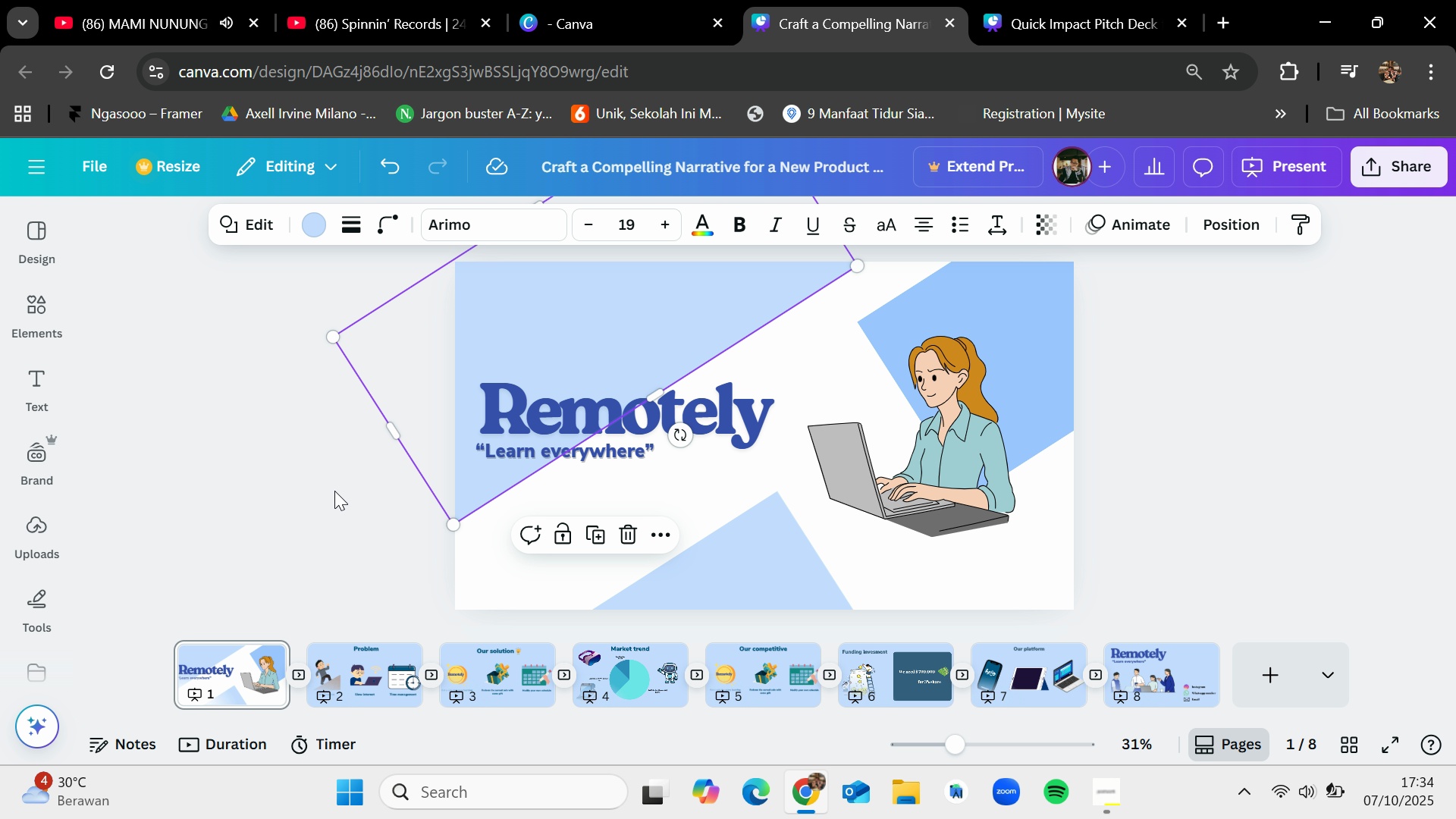 
left_click([330, 500])
 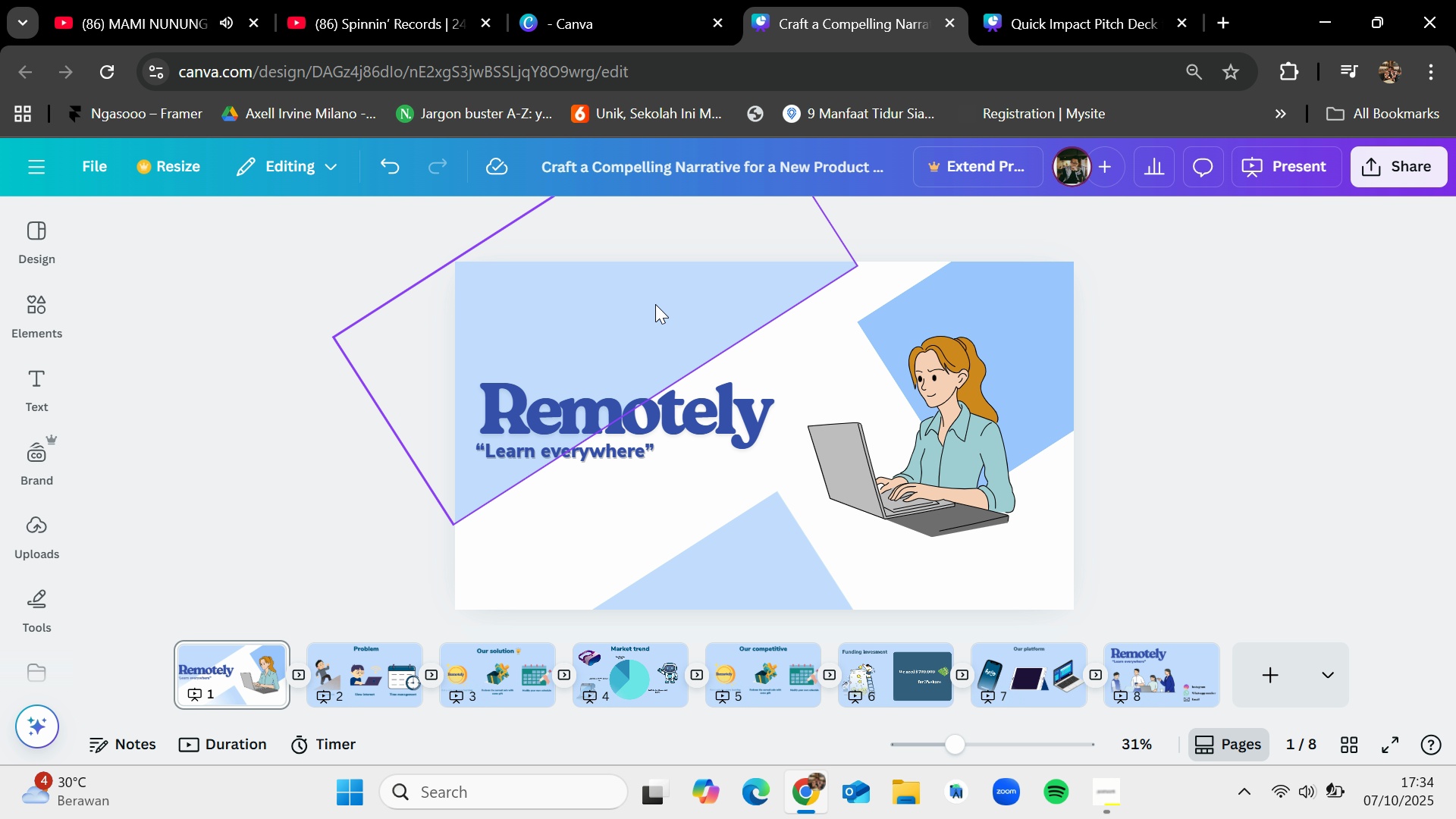 
left_click([655, 304])
 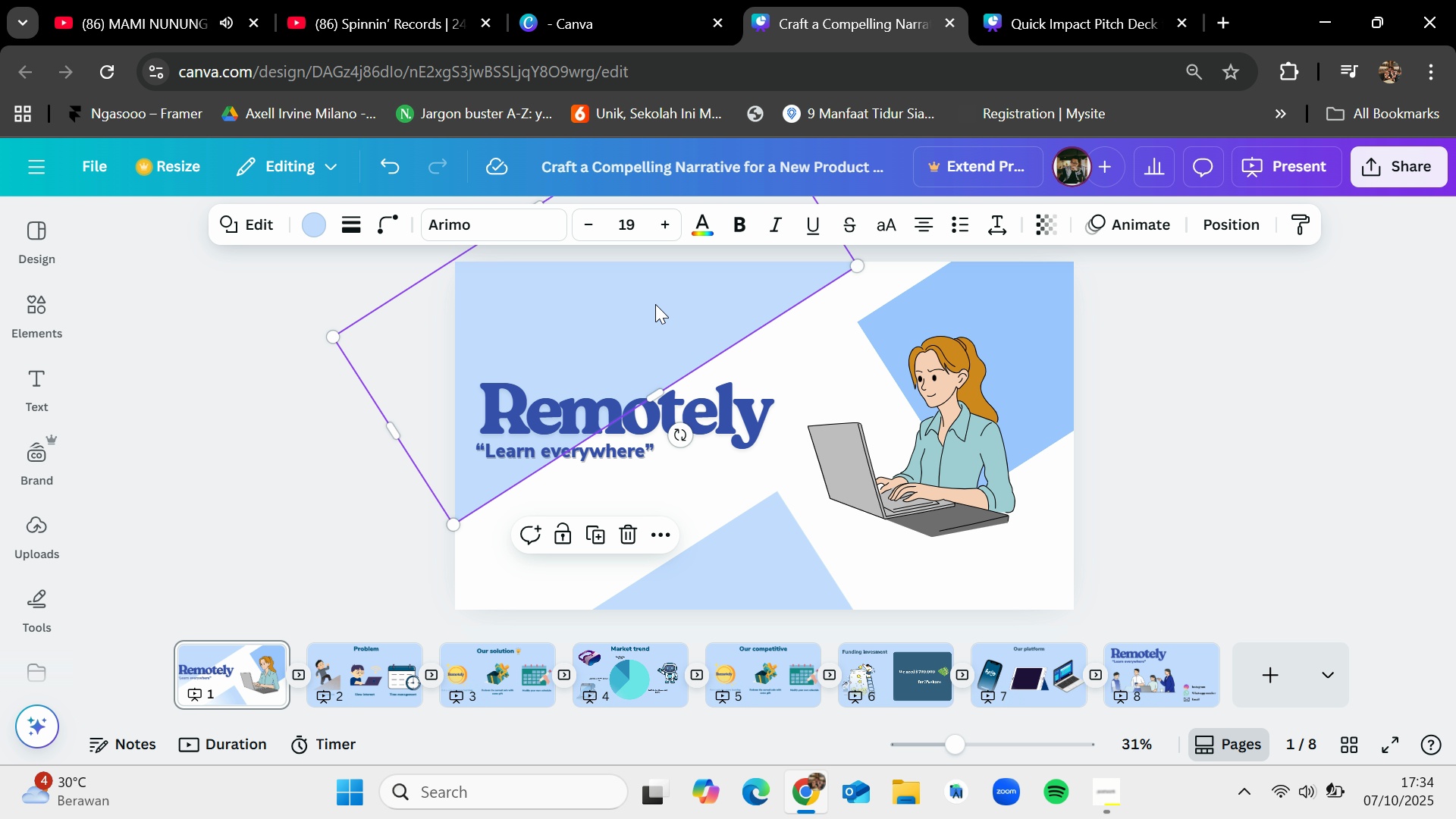 
key(Control+C)
 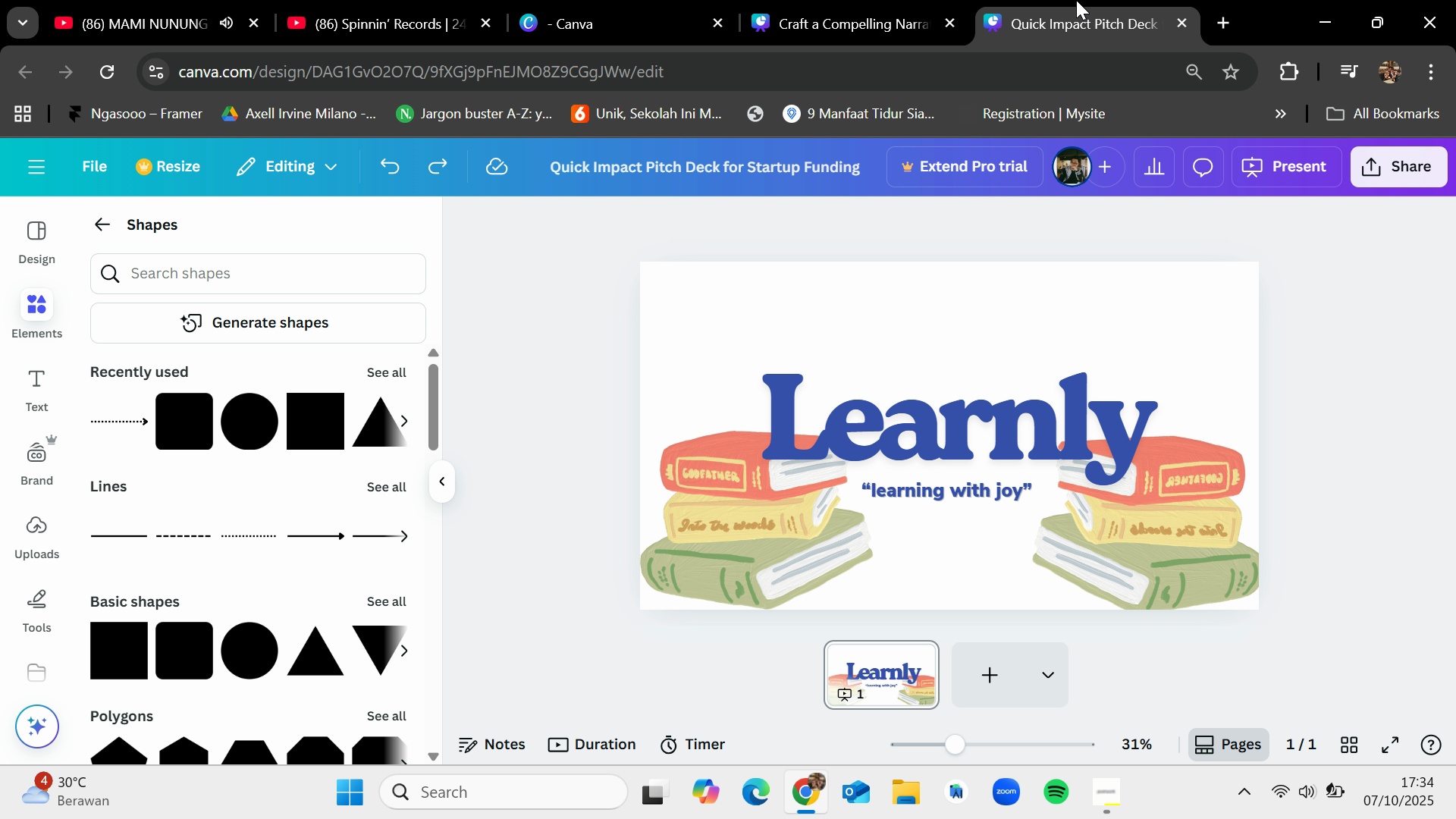 
left_click([1076, 0])
 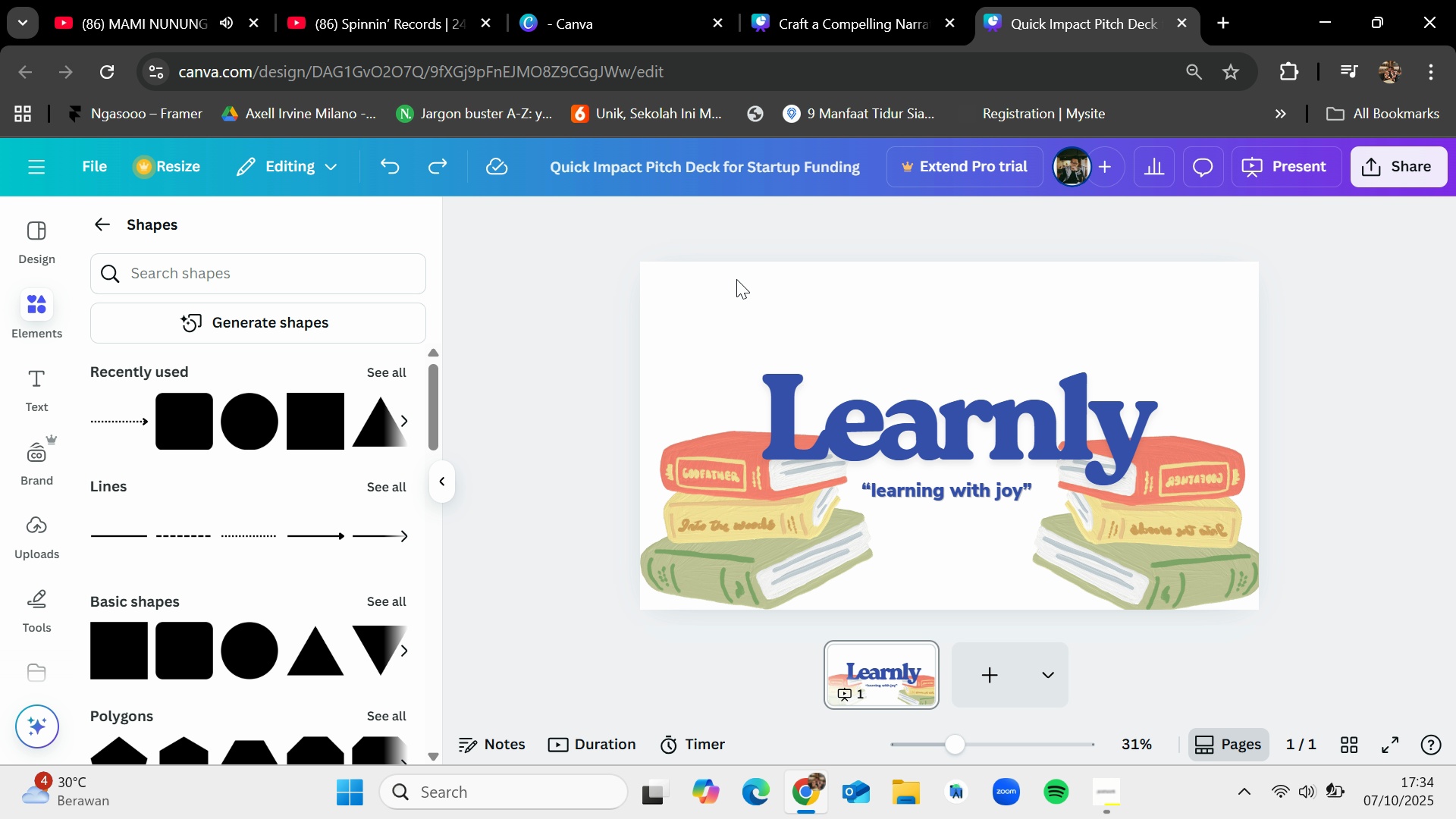 
key(Control+V)
 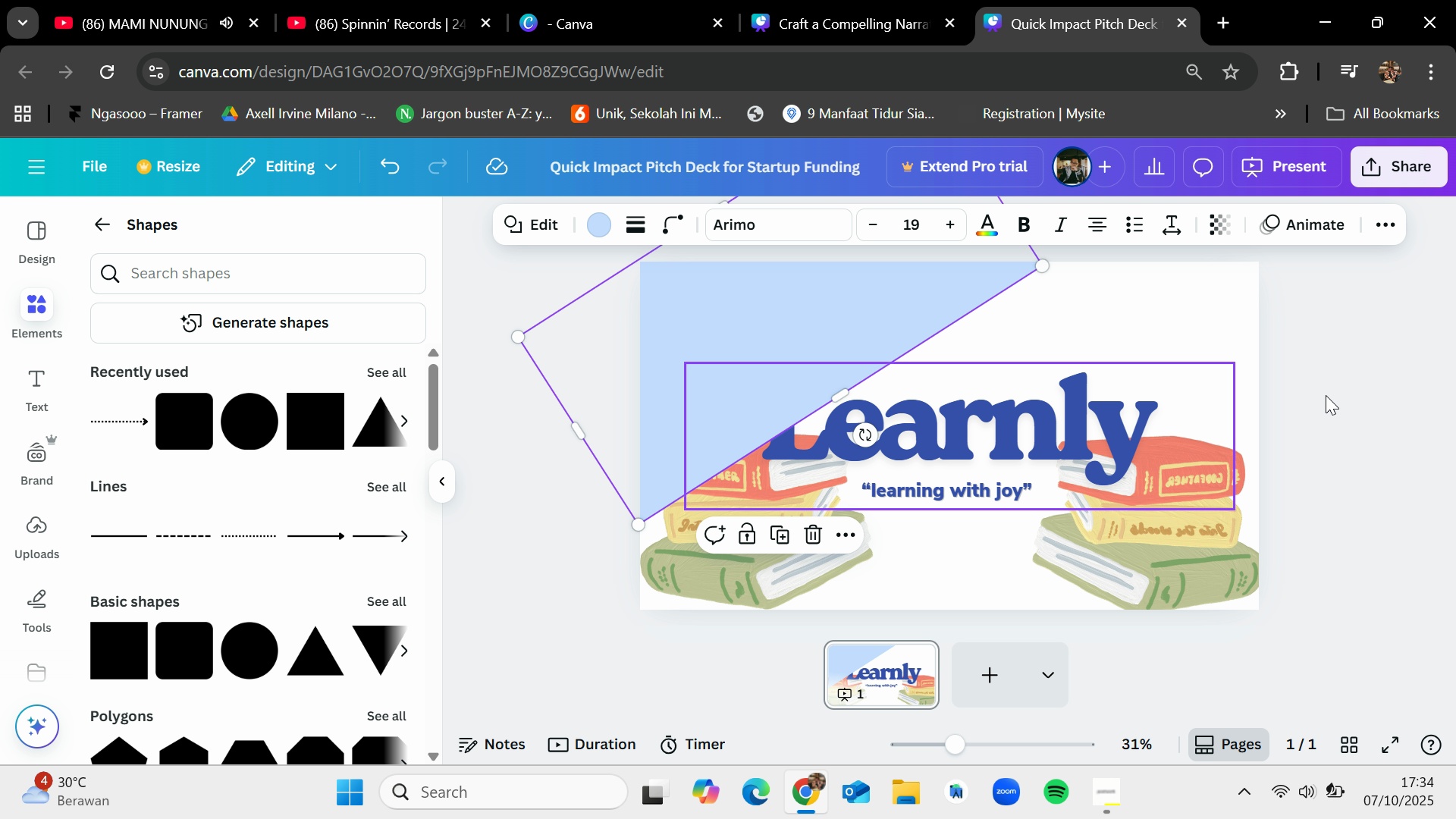 
left_click([1379, 232])
 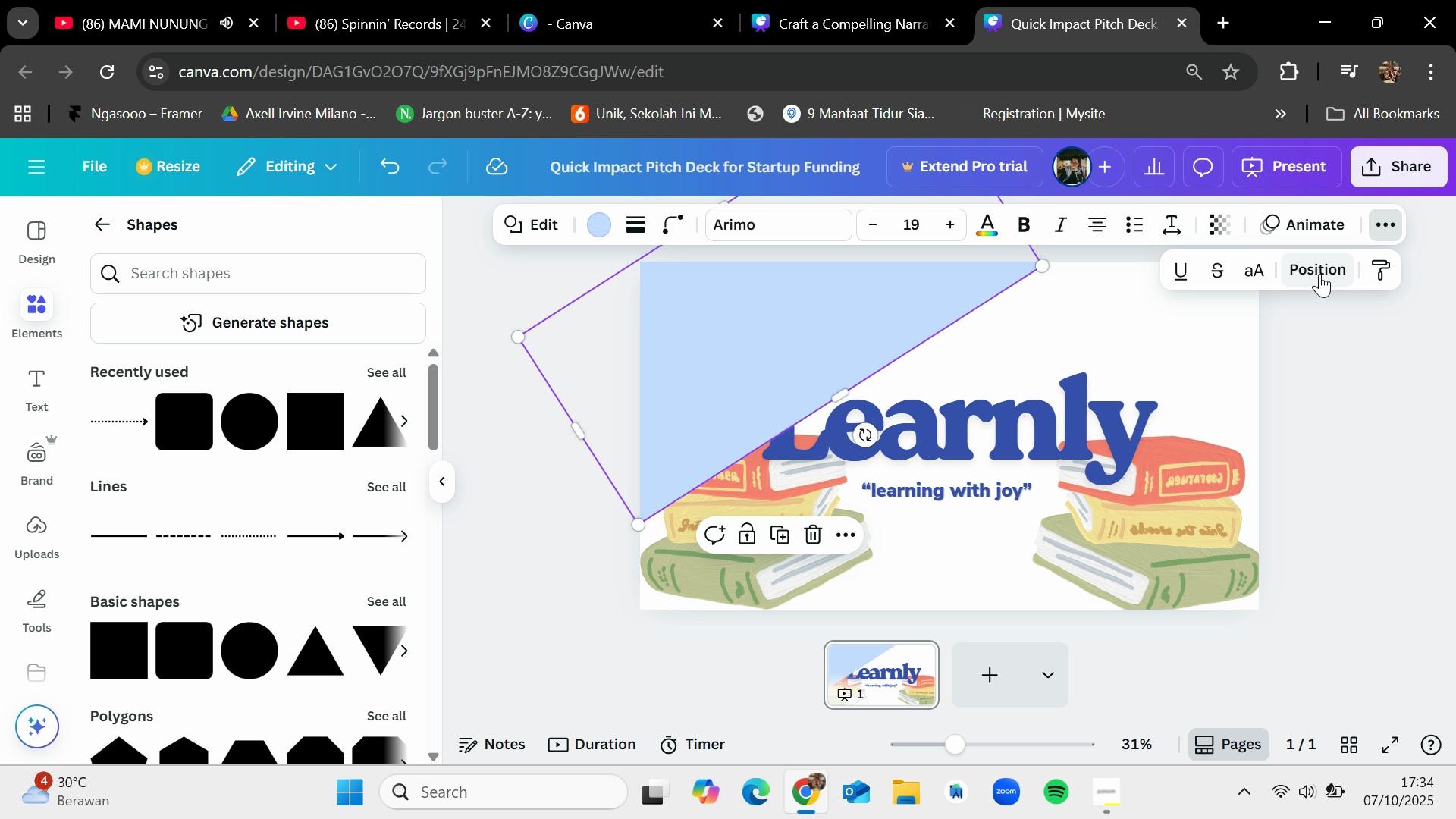 
left_click([1320, 274])
 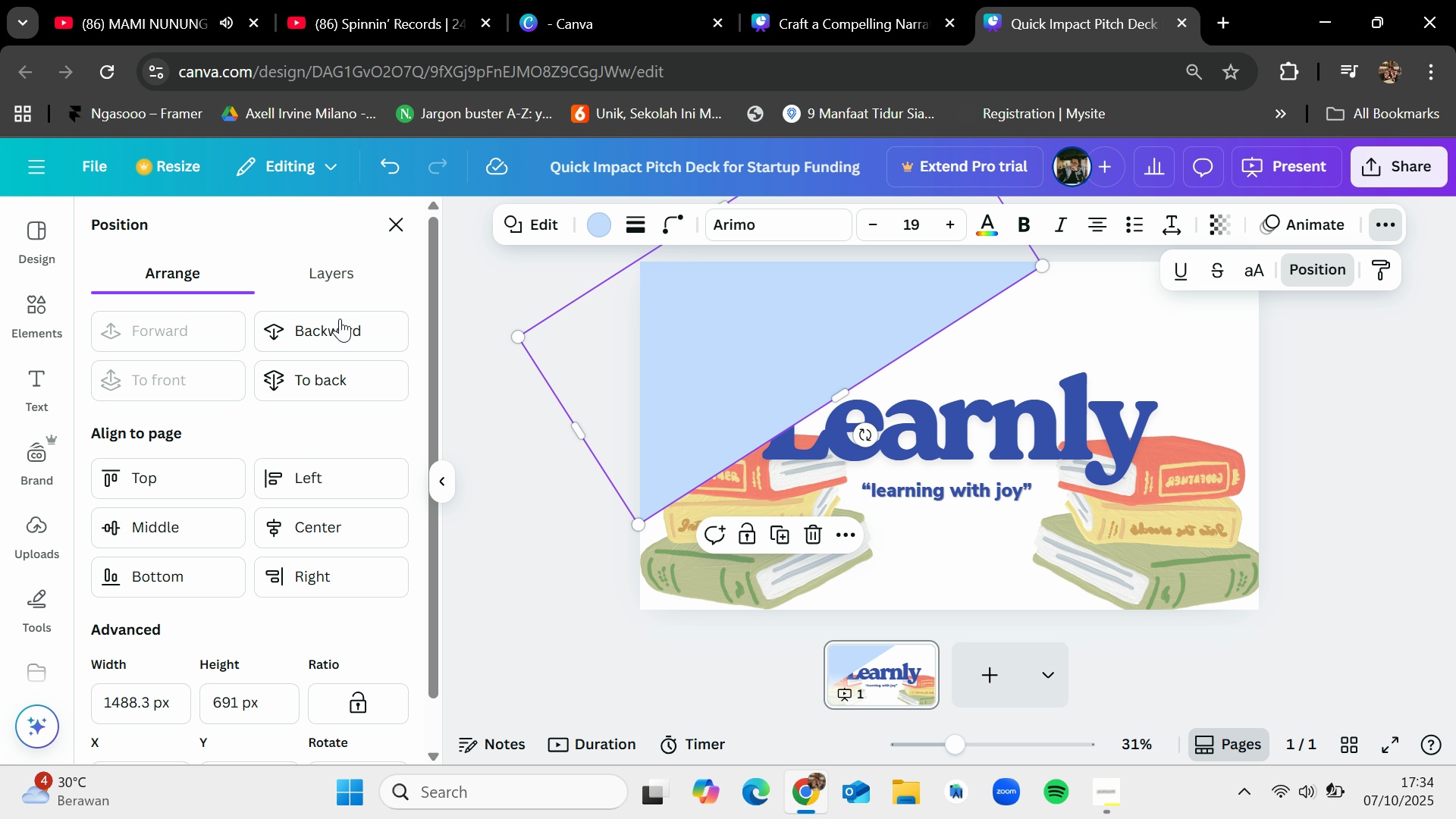 
left_click([344, 325])
 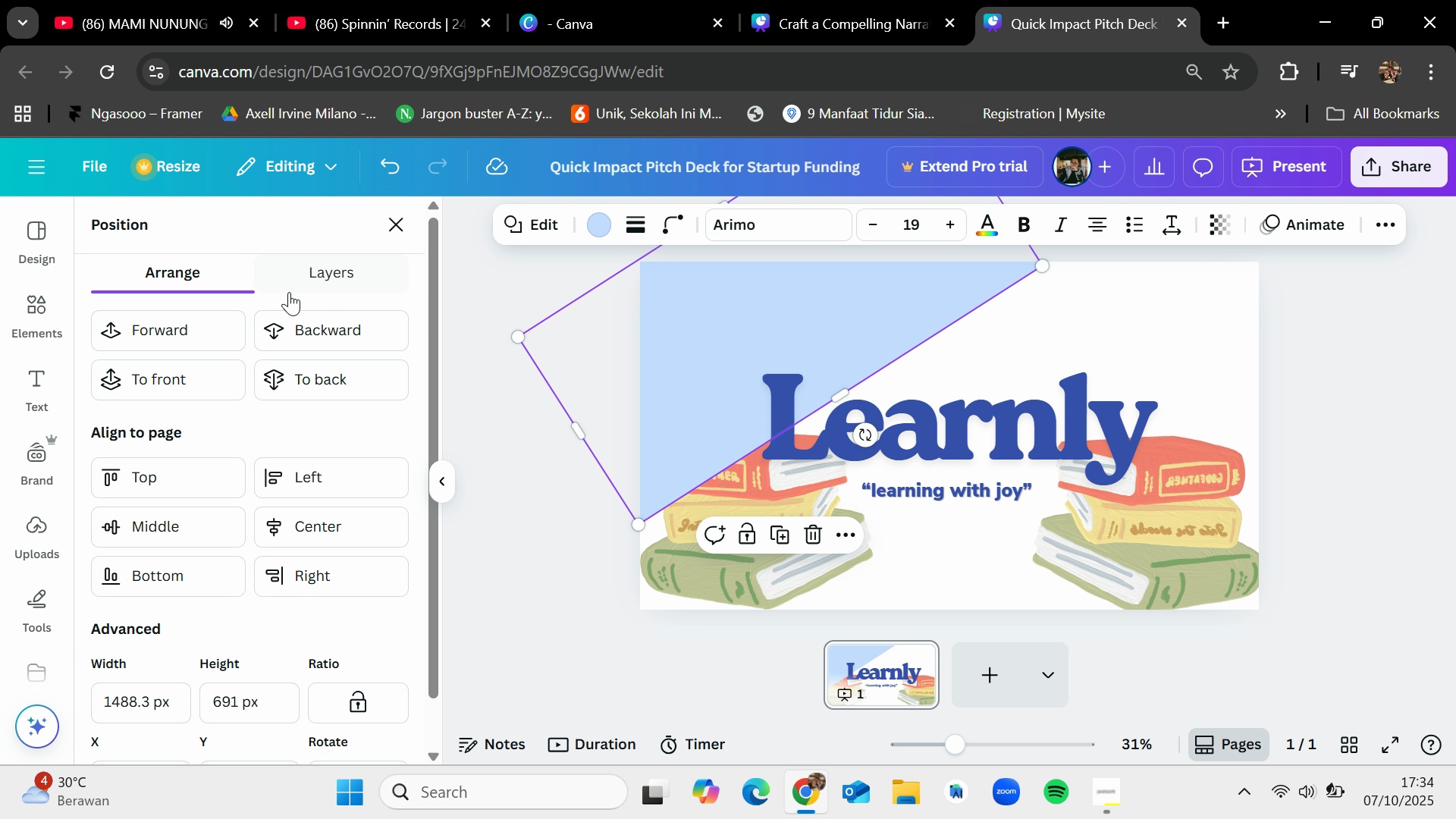 
double_click([299, 324])
 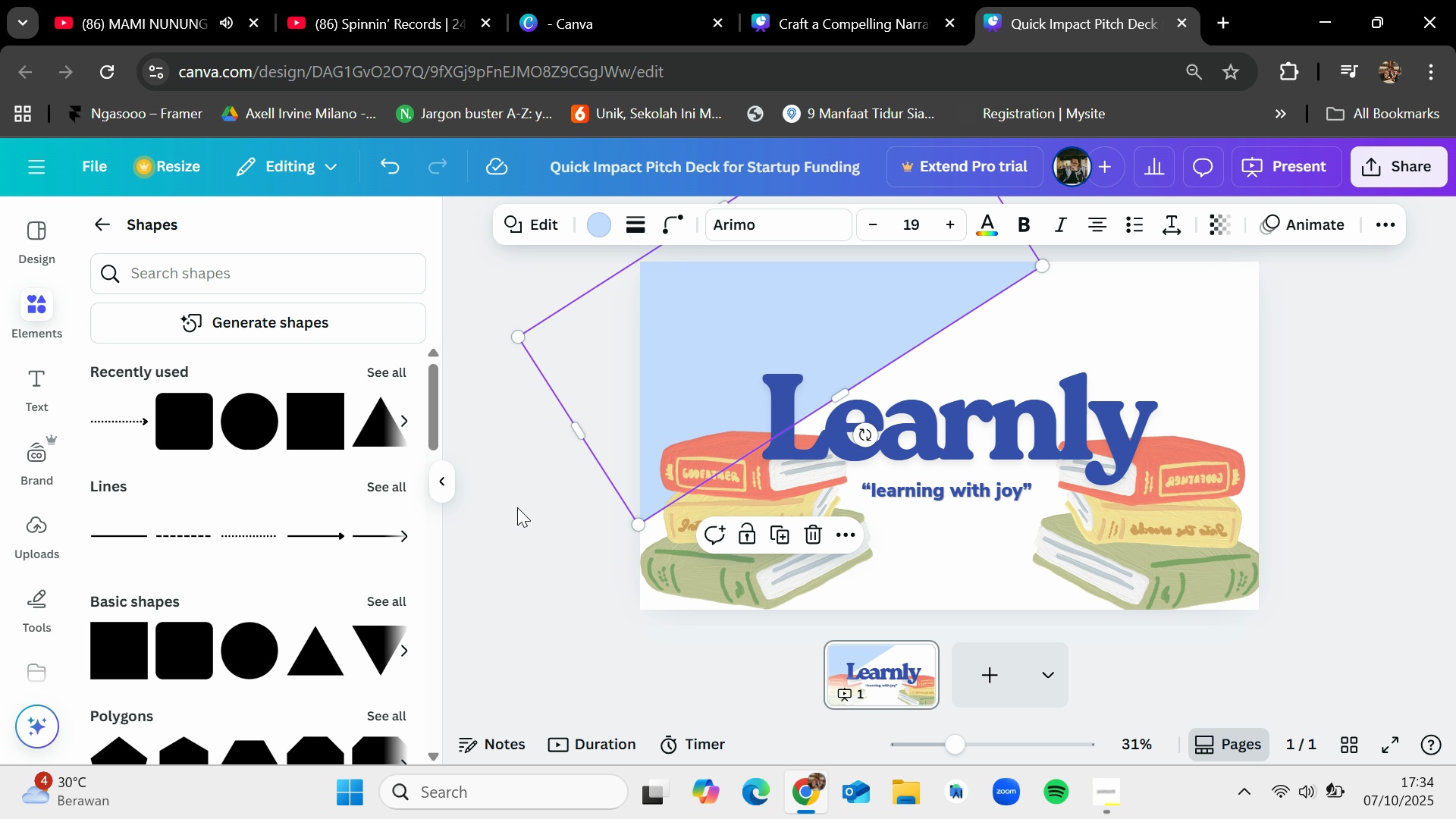 
left_click([517, 507])
 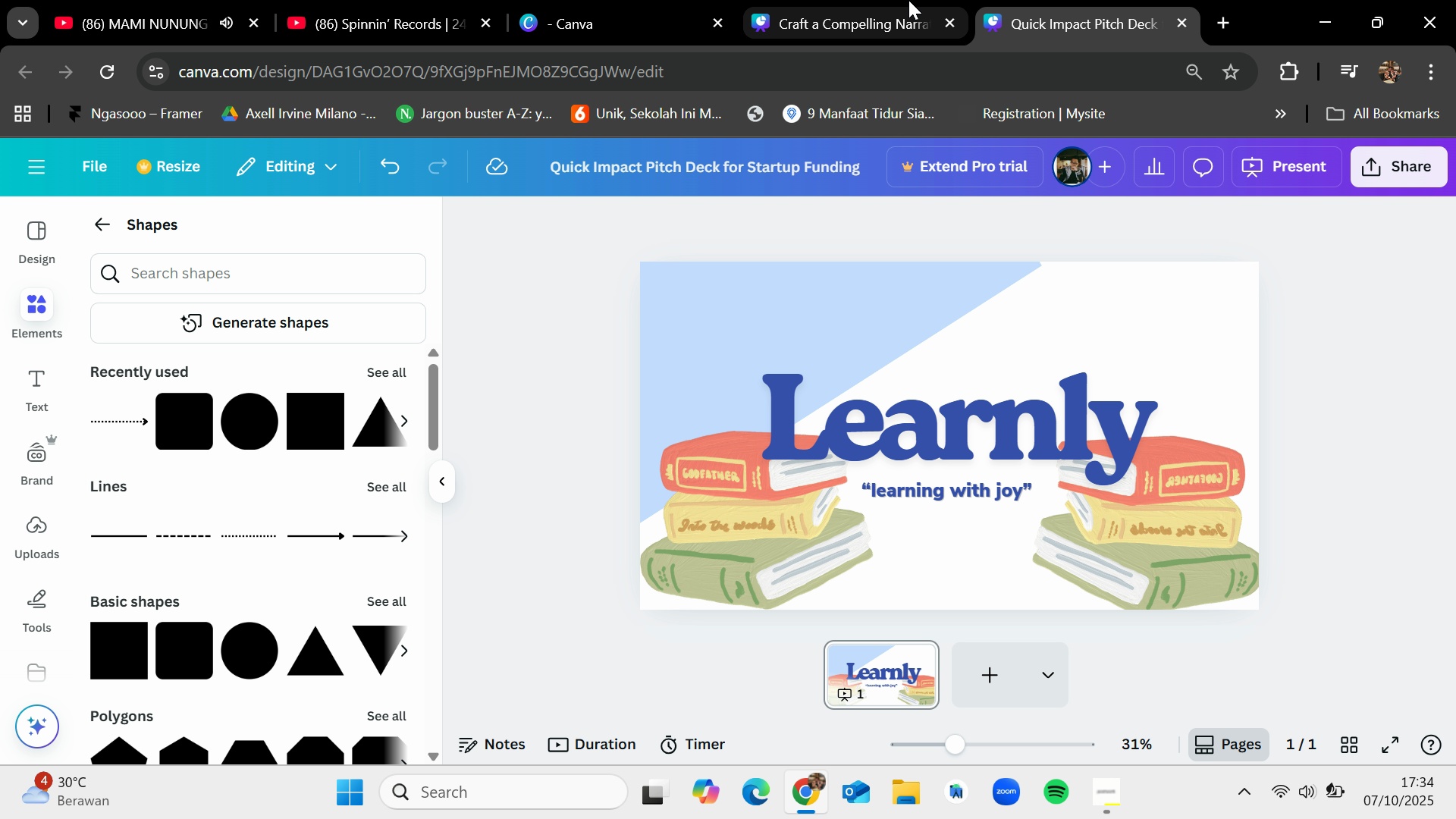 
left_click([893, 315])
 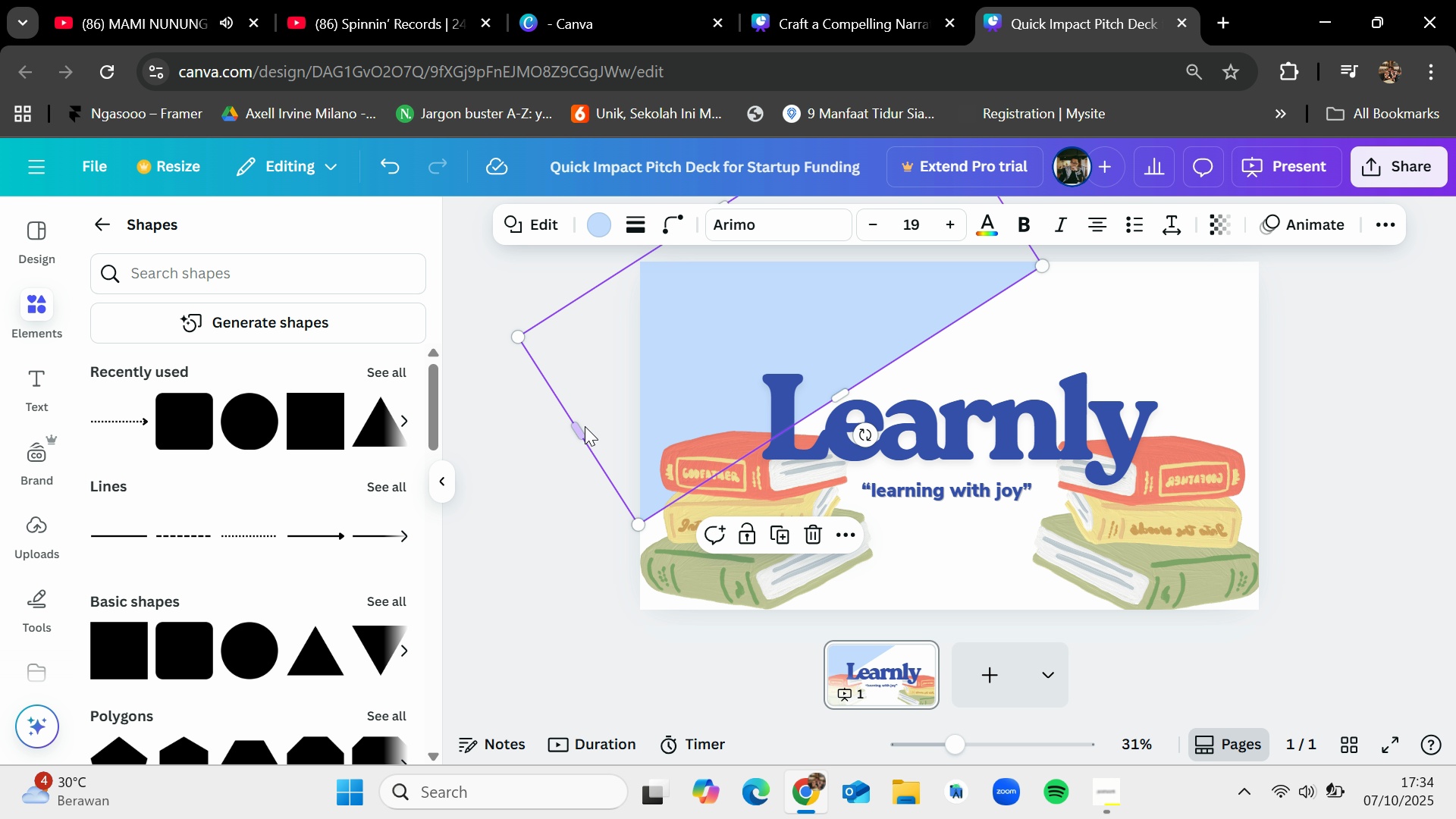 
left_click_drag(start_coordinate=[577, 433], to_coordinate=[555, 445])
 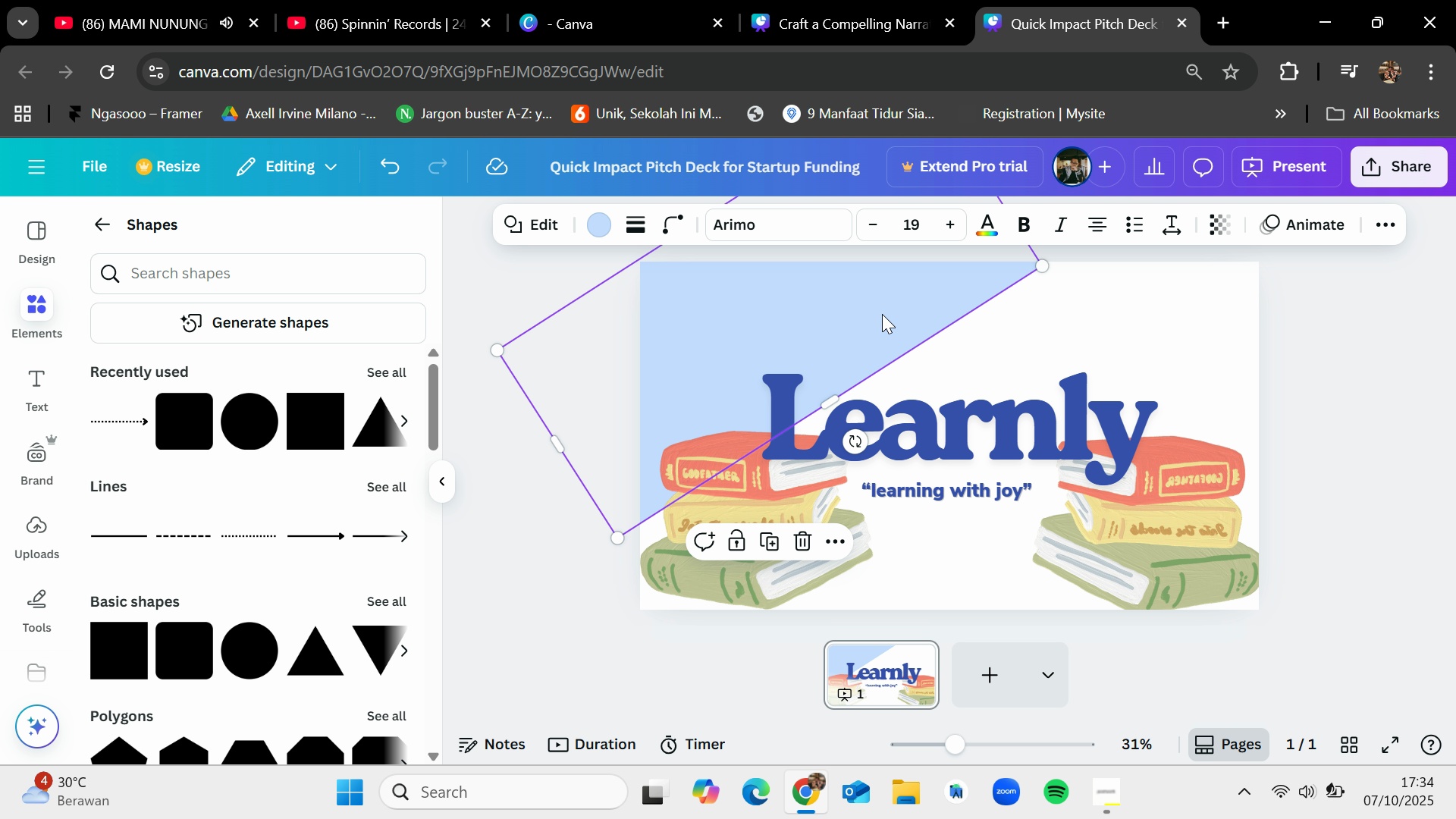 
left_click_drag(start_coordinate=[882, 311], to_coordinate=[893, 303])
 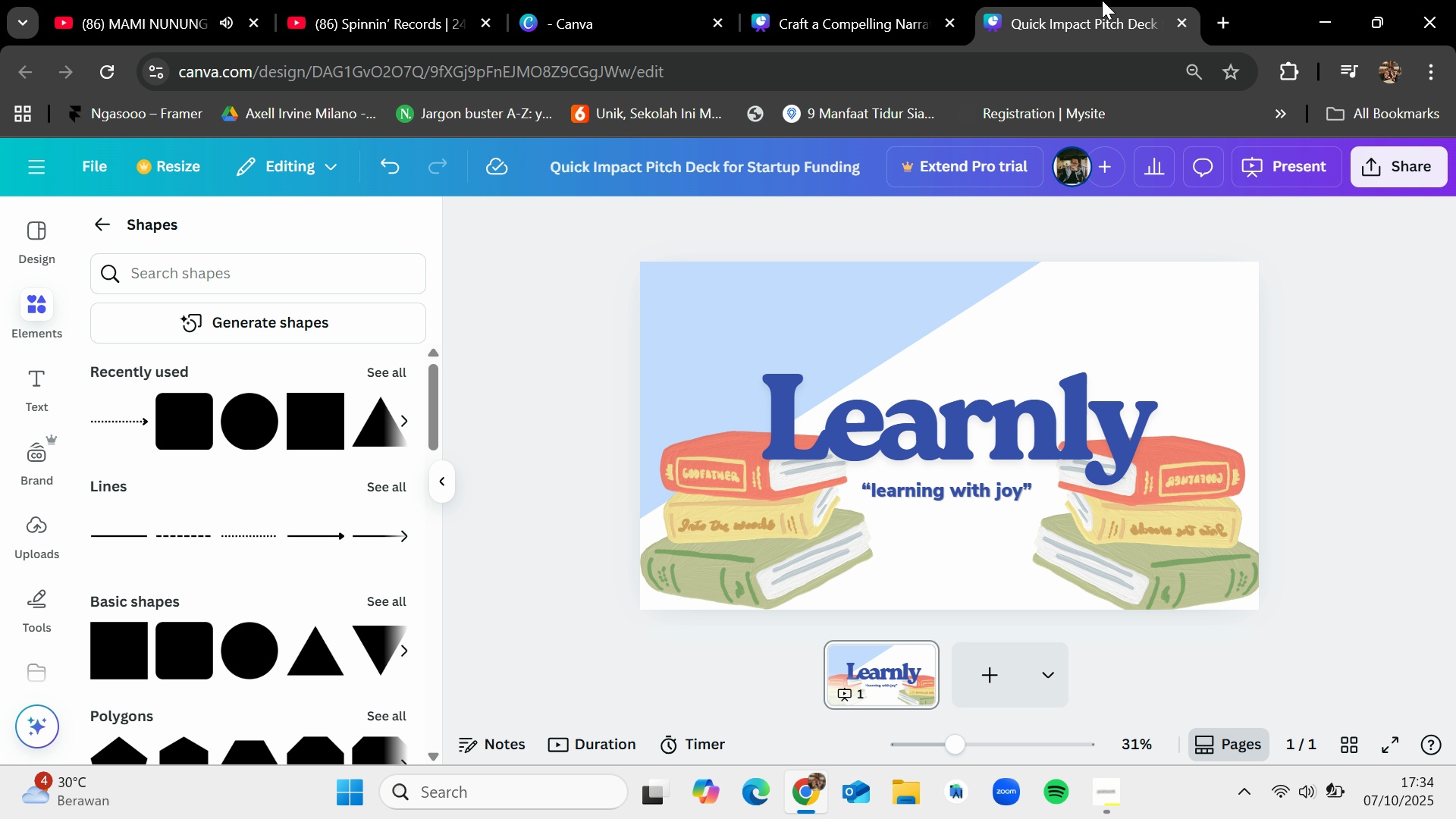 
left_click([938, 0])
 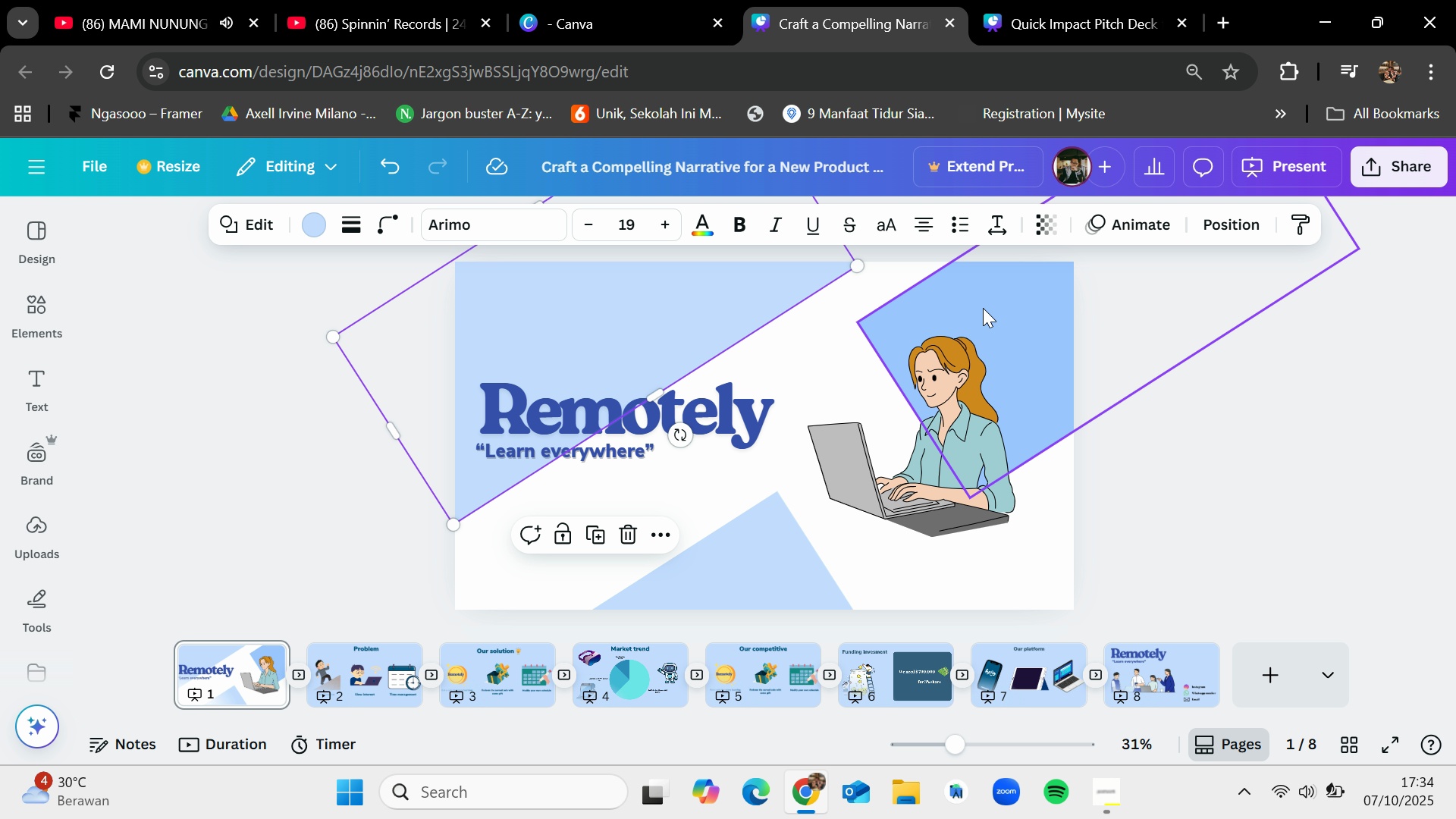 
left_click([984, 308])
 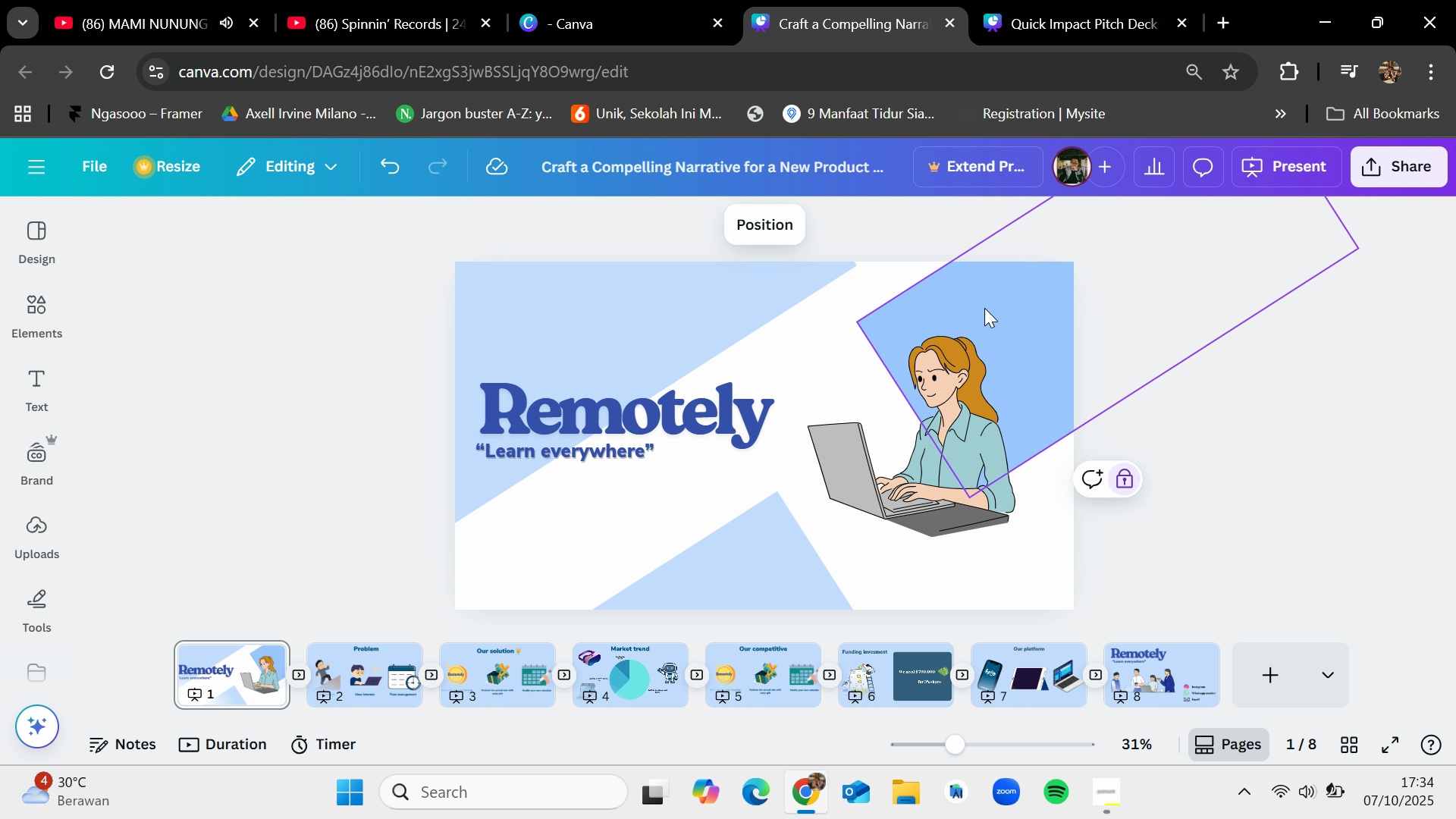 
key(Control+C)
 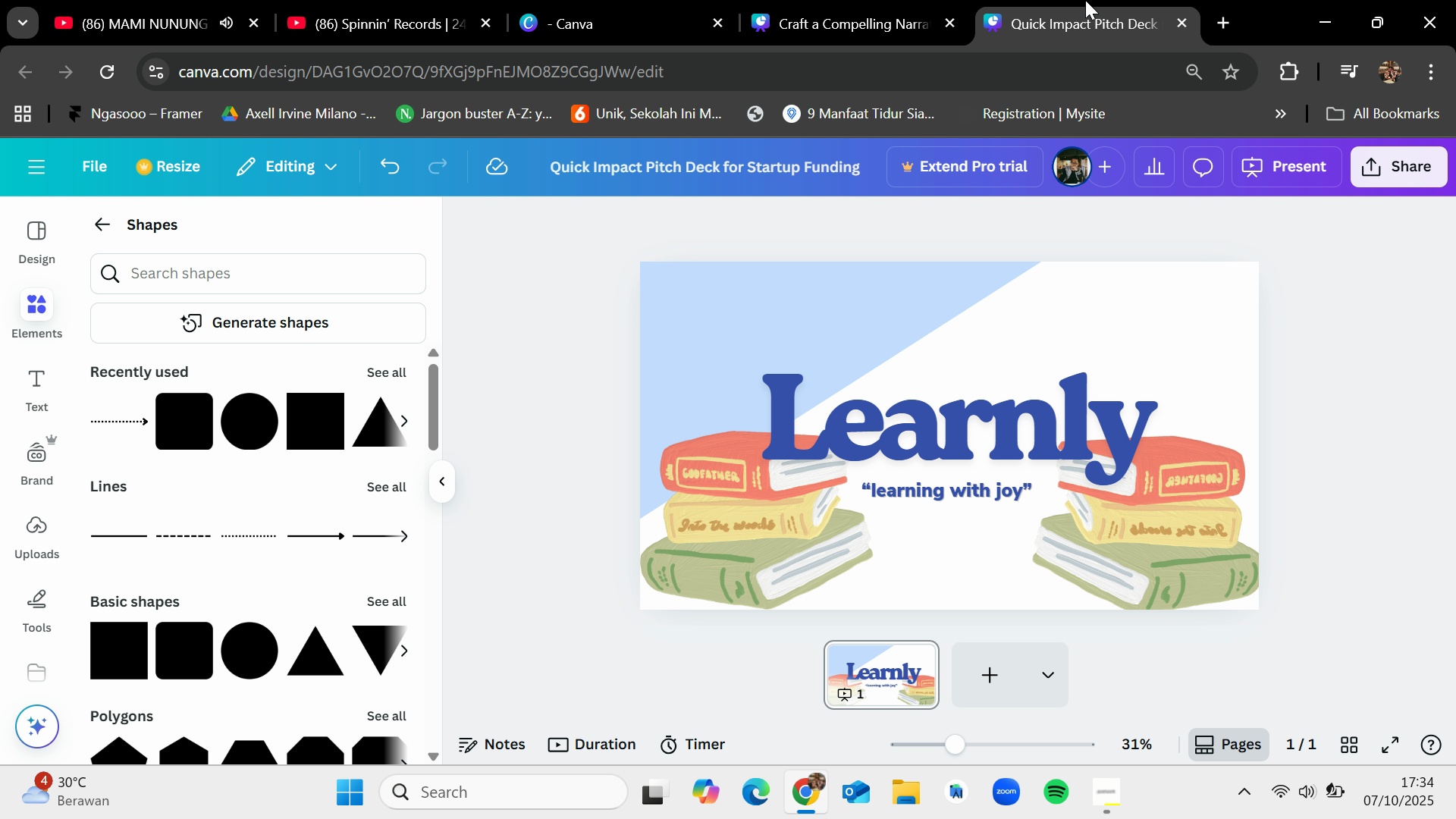 
left_click([1085, 0])
 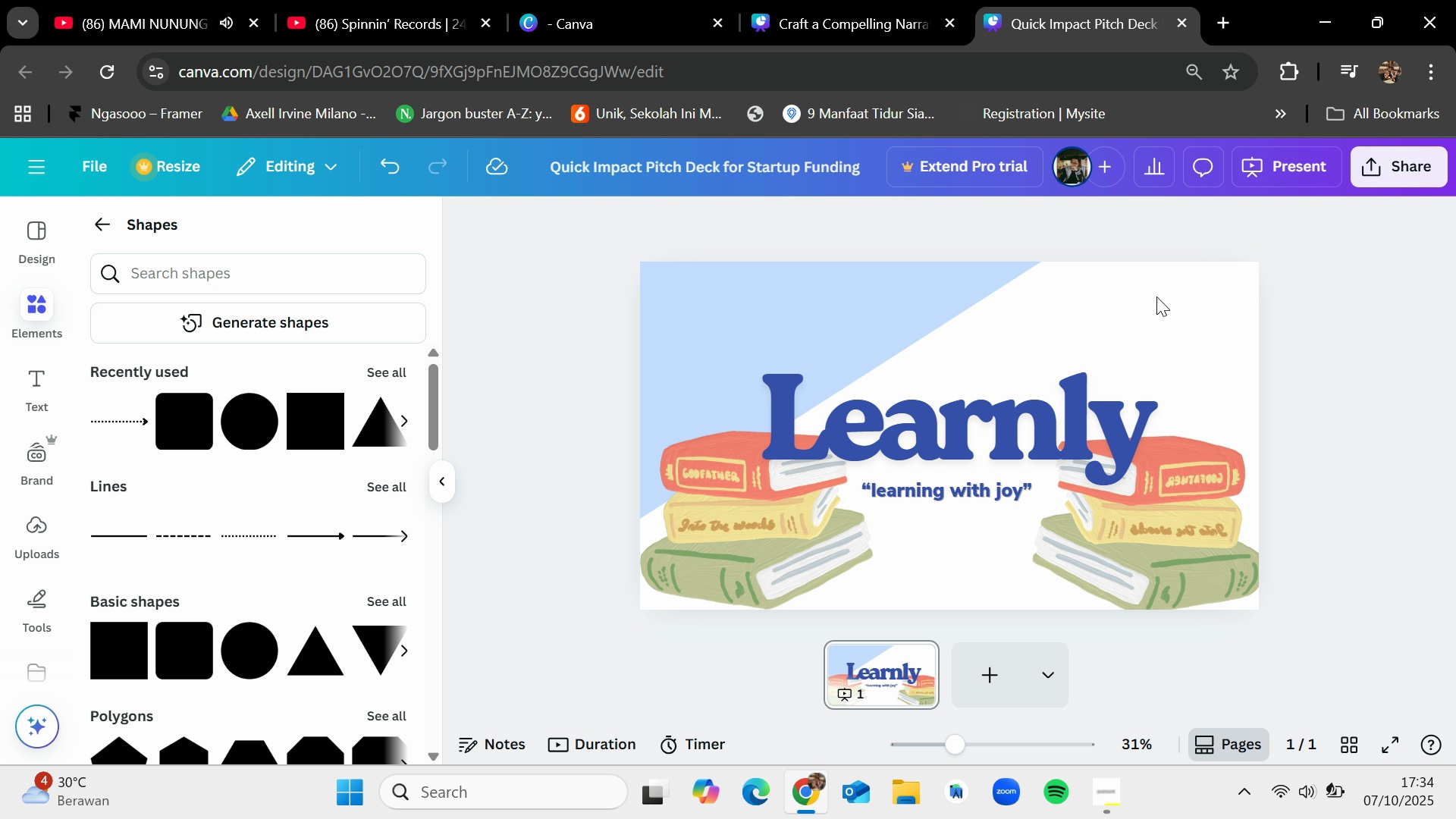 
key(Control+V)
 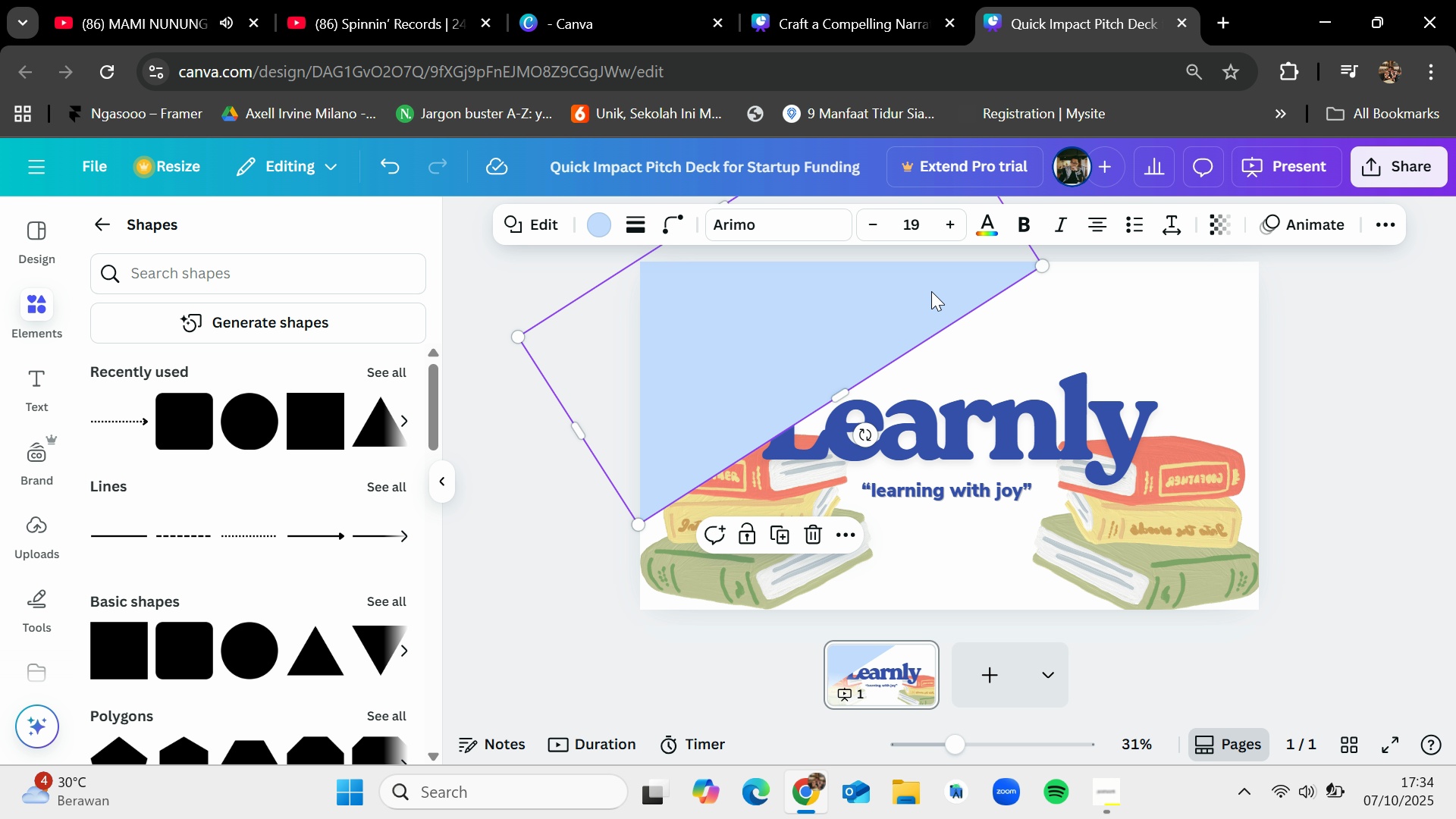 
key(Control+Z)
 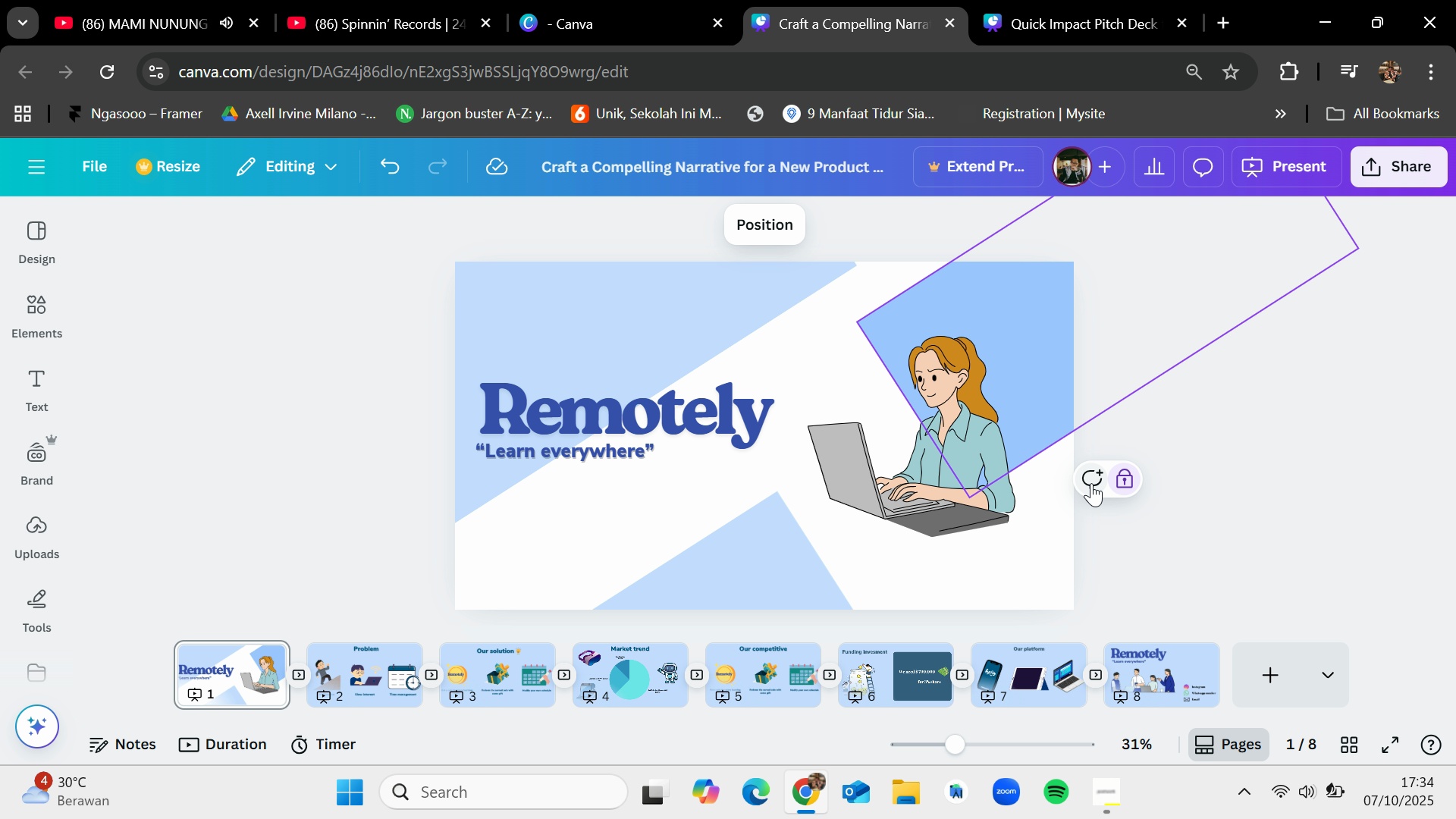 
left_click([1122, 483])
 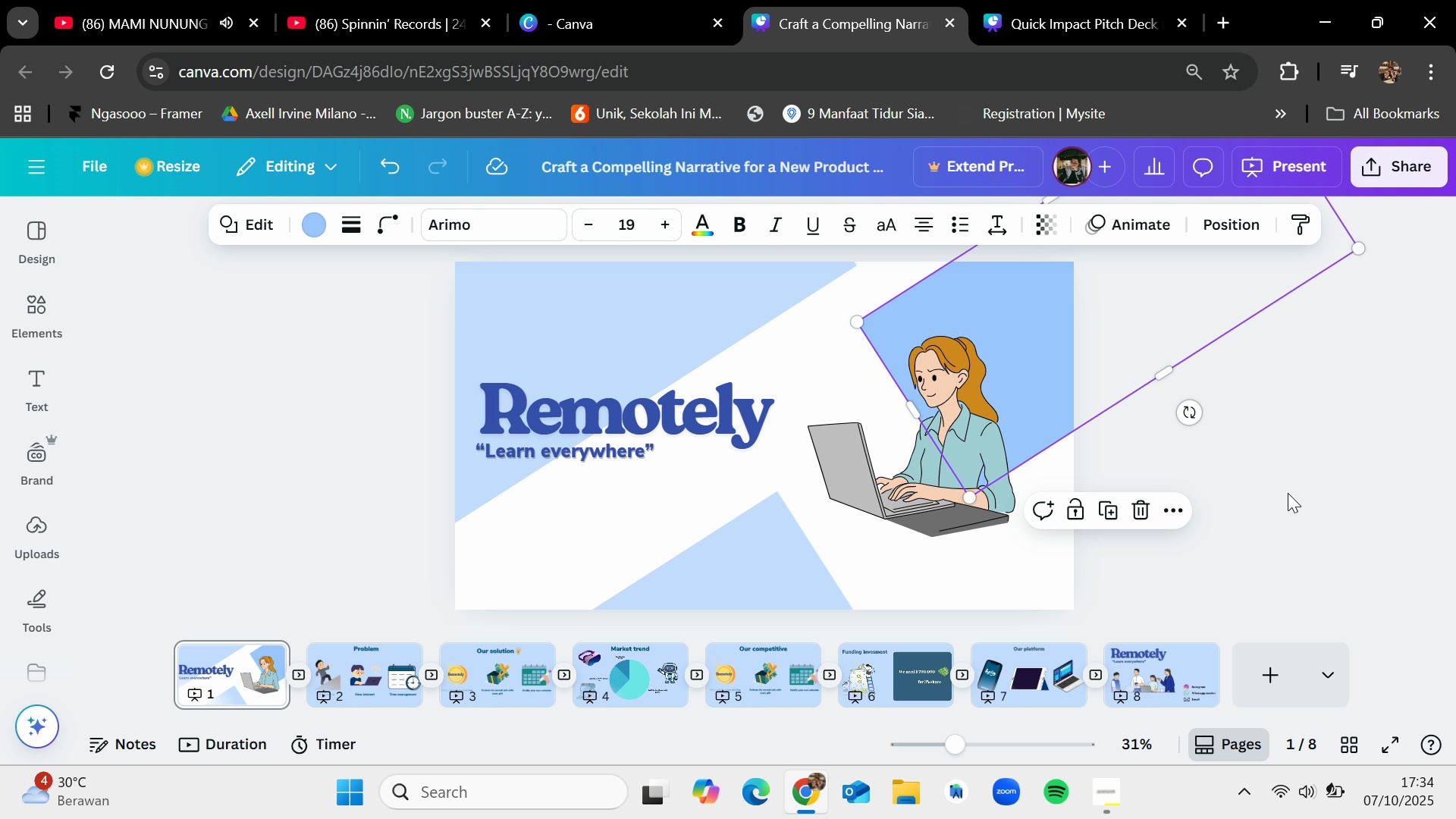 
left_click([1288, 494])
 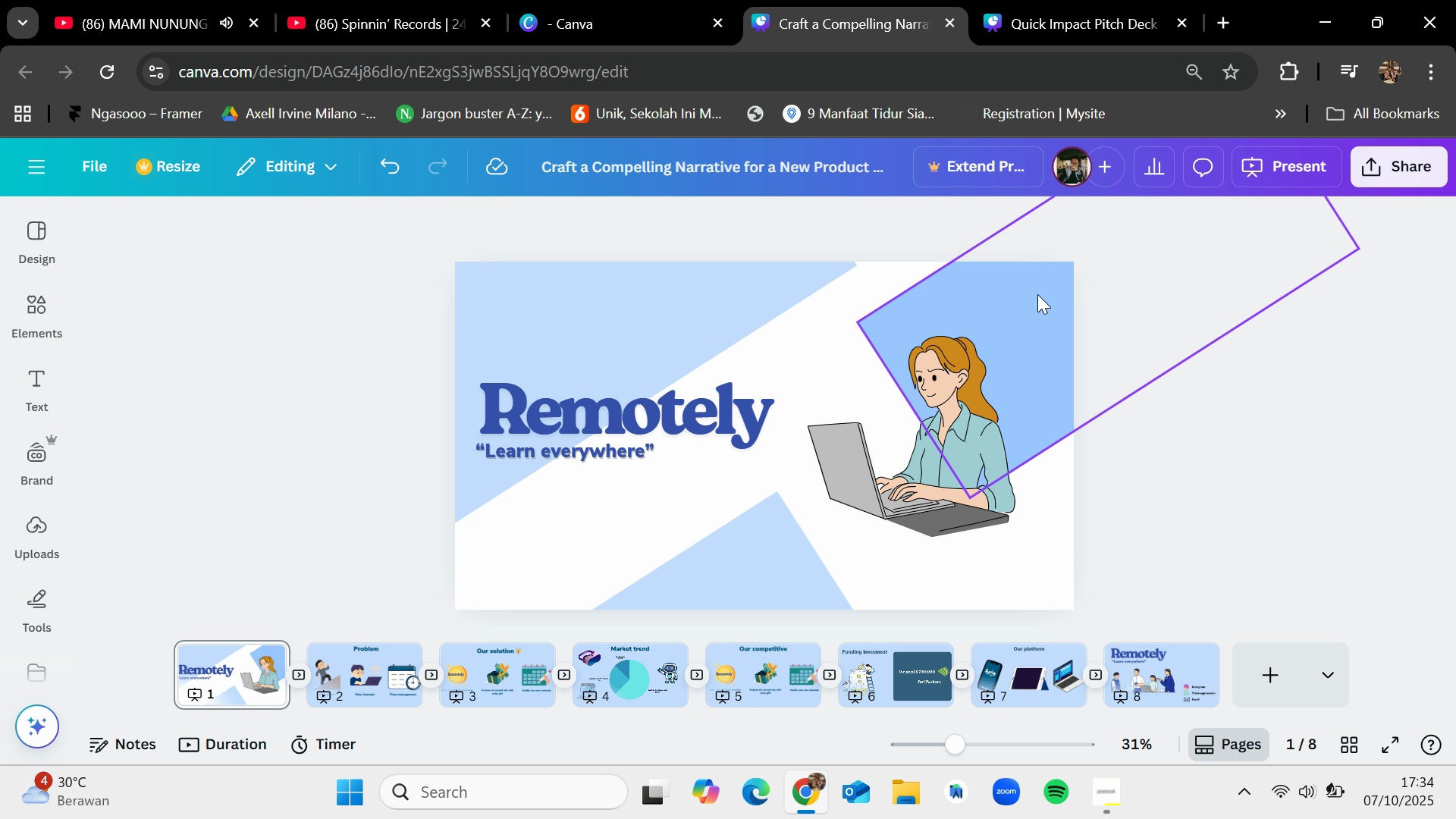 
left_click([1037, 294])
 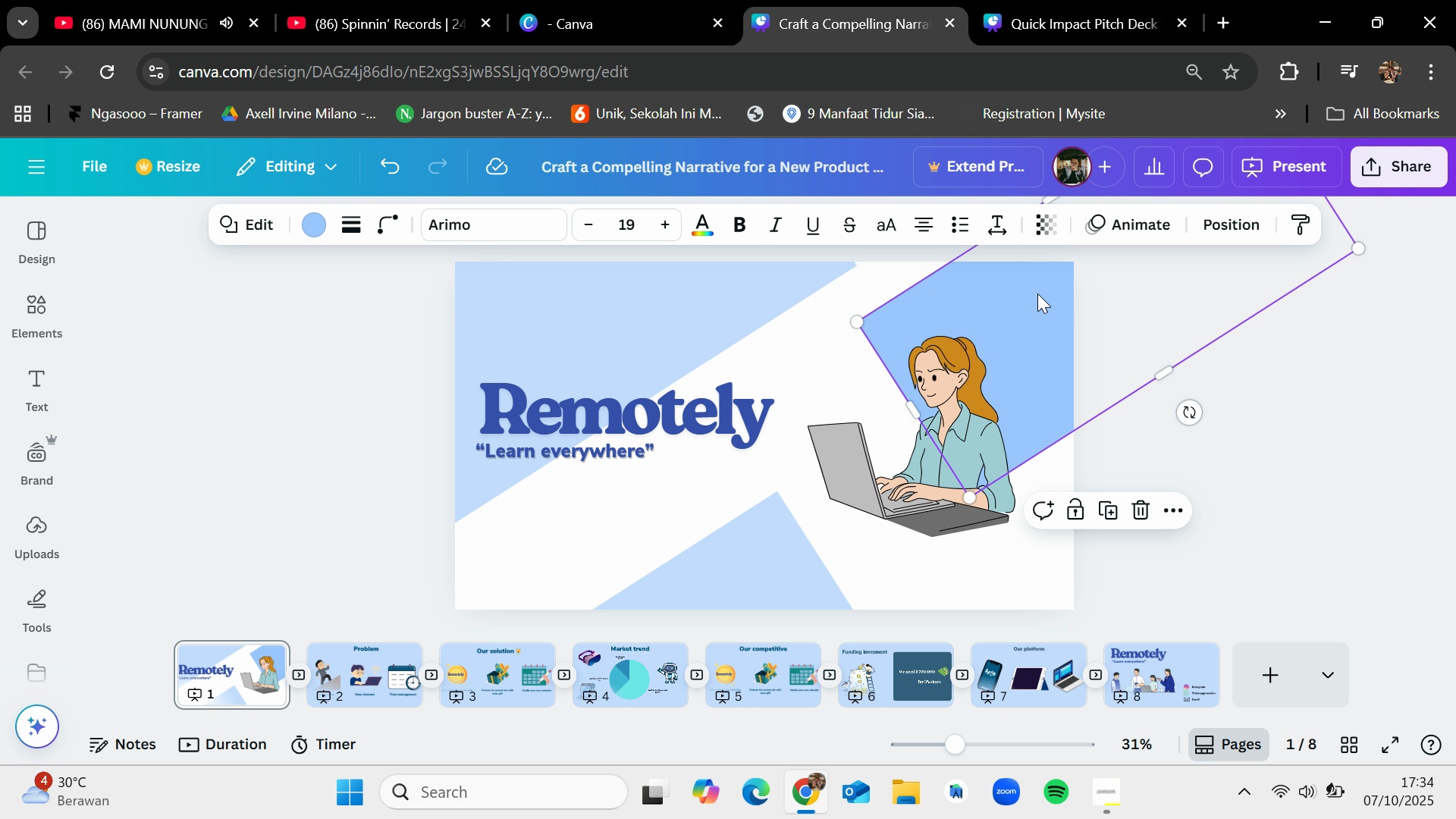 
key(Control+C)
 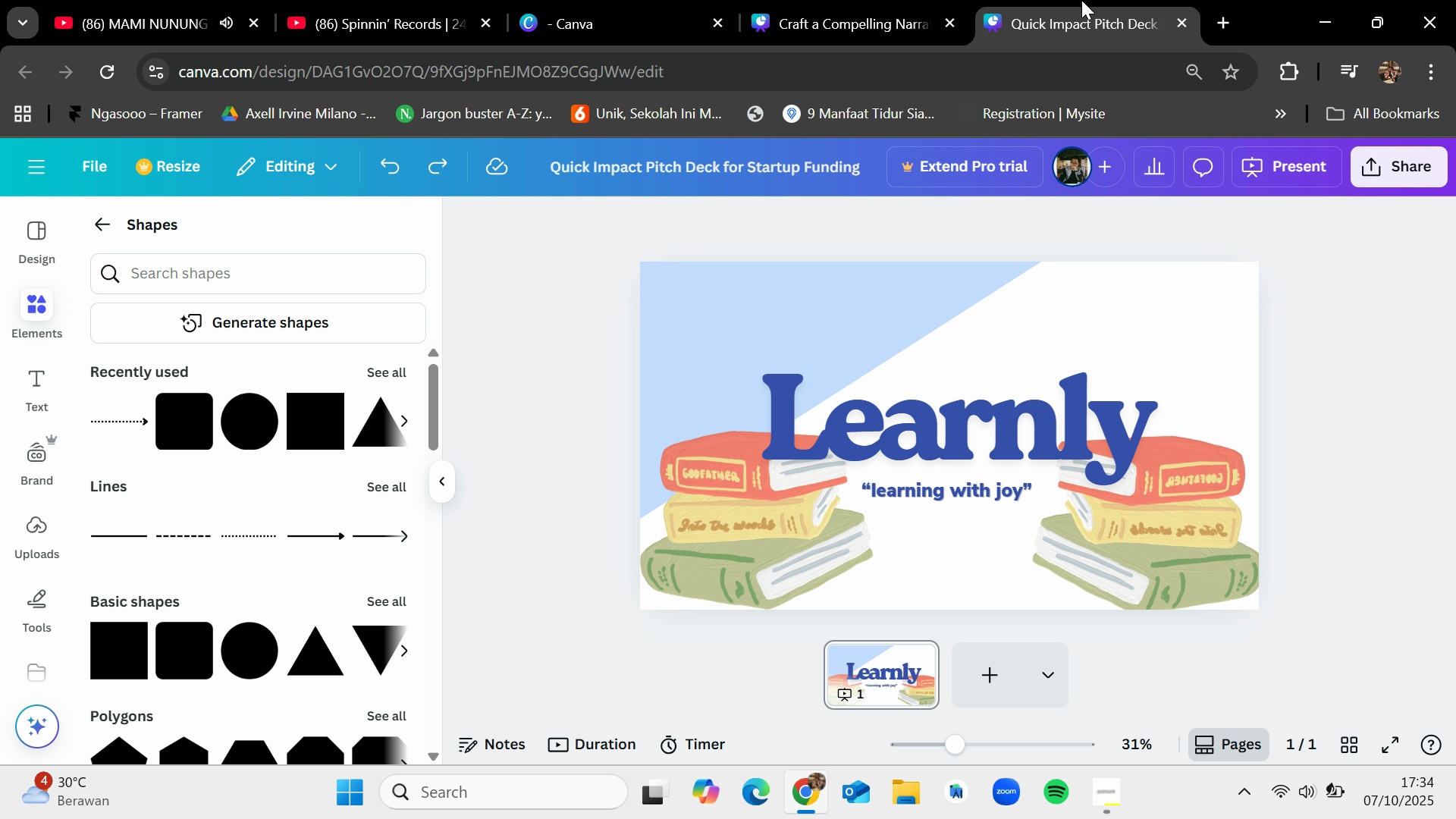 
key(Control+V)
 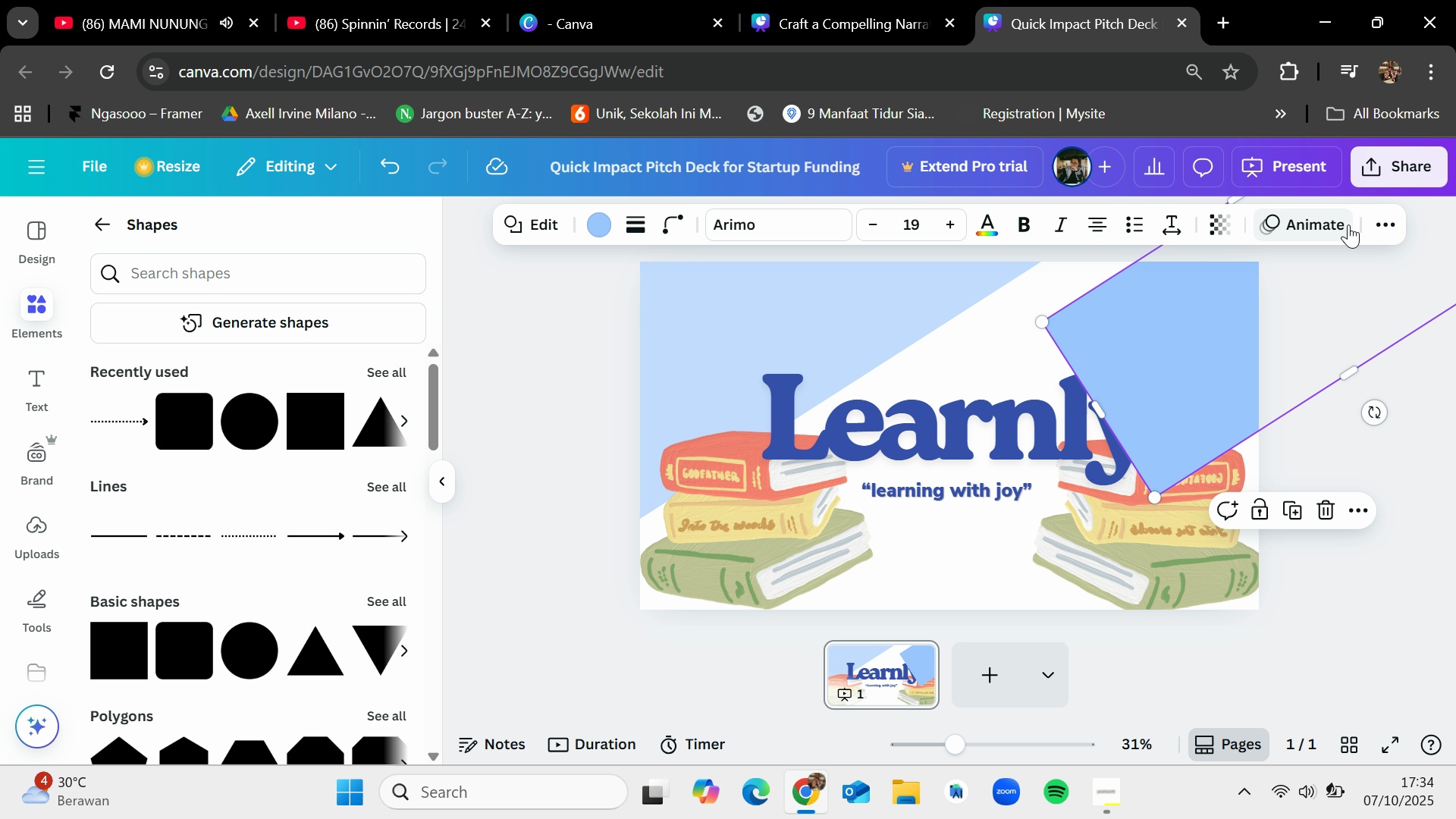 
left_click([1379, 223])
 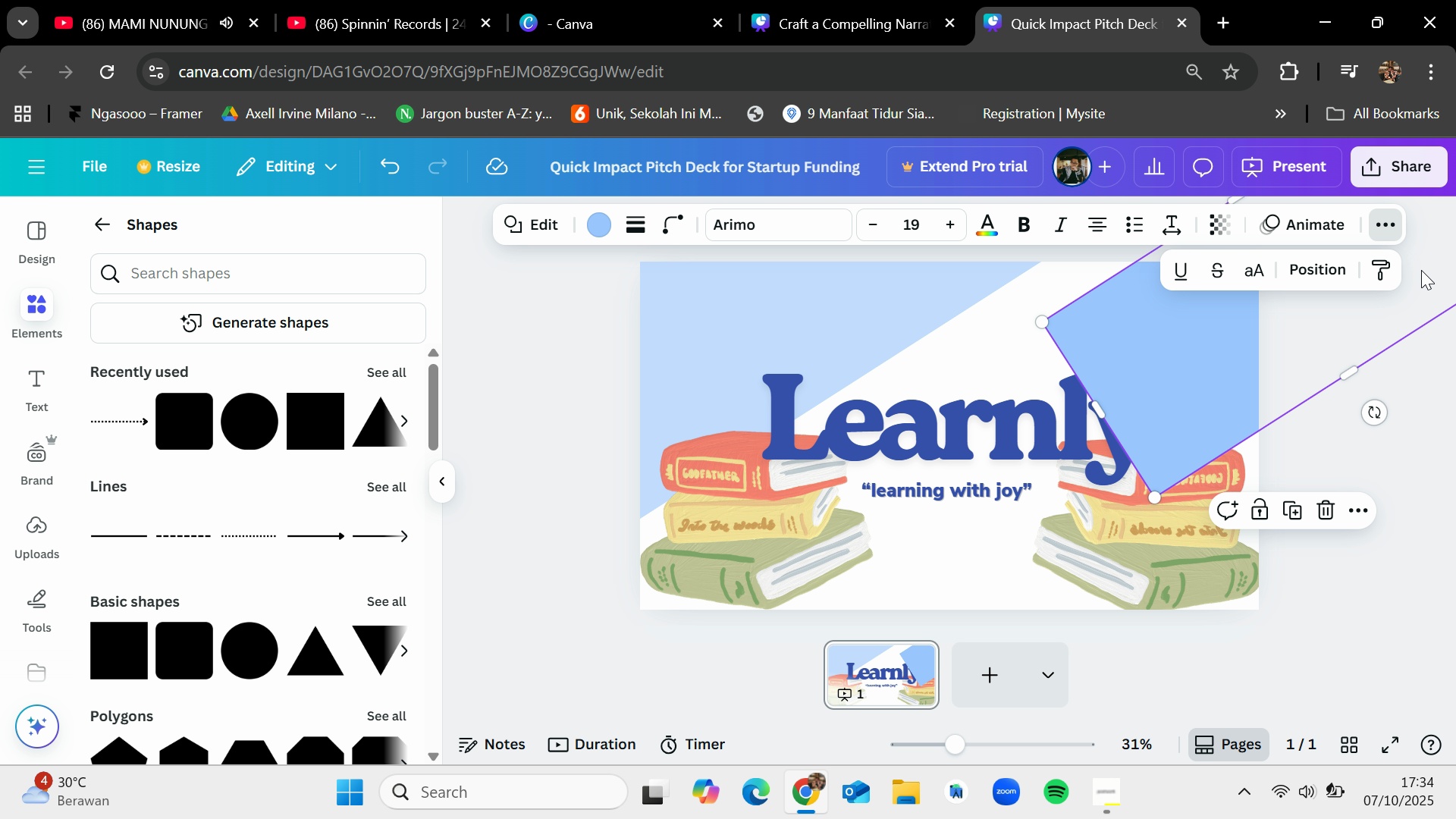 
left_click([1305, 262])
 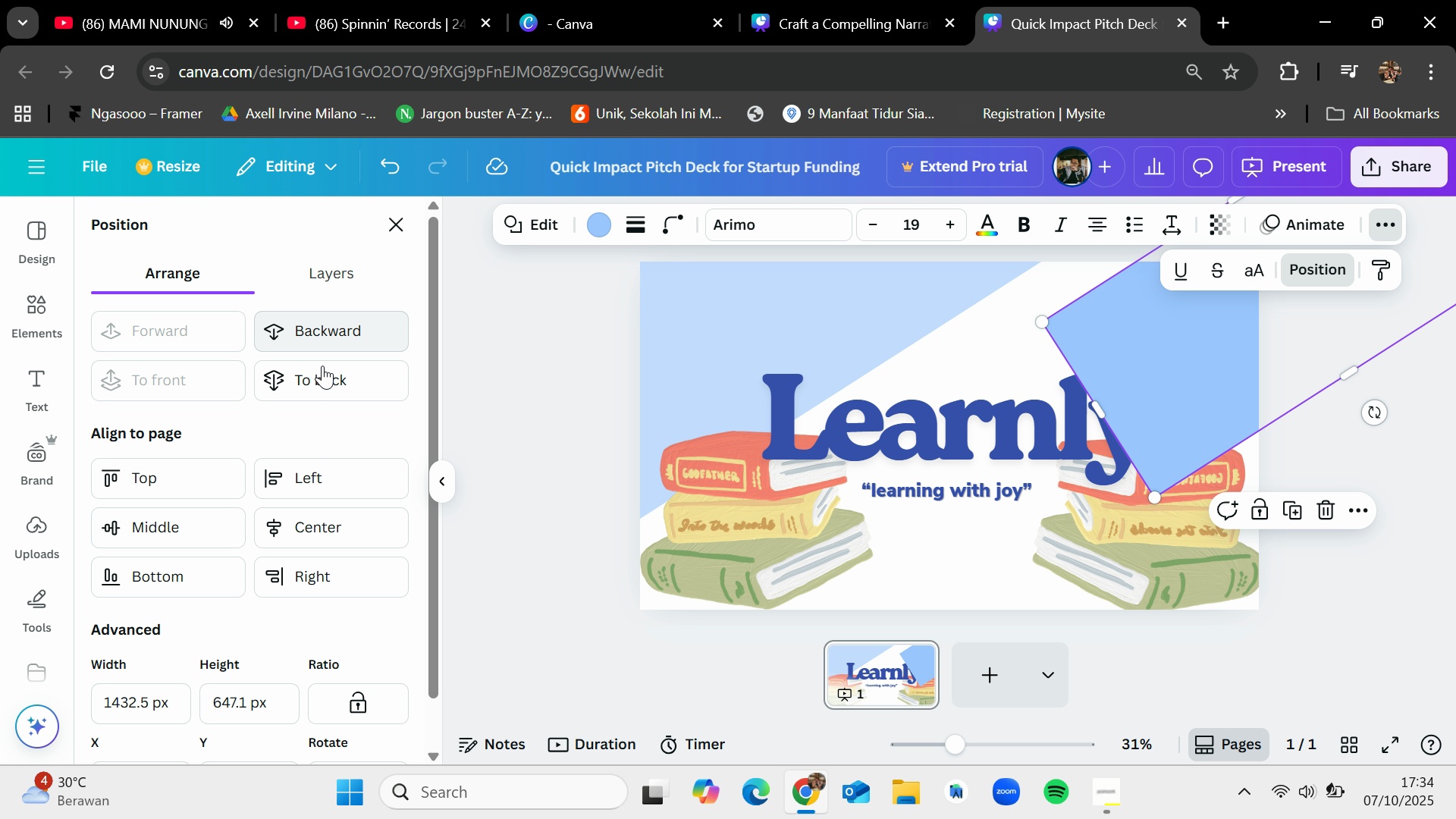 
left_click([325, 381])
 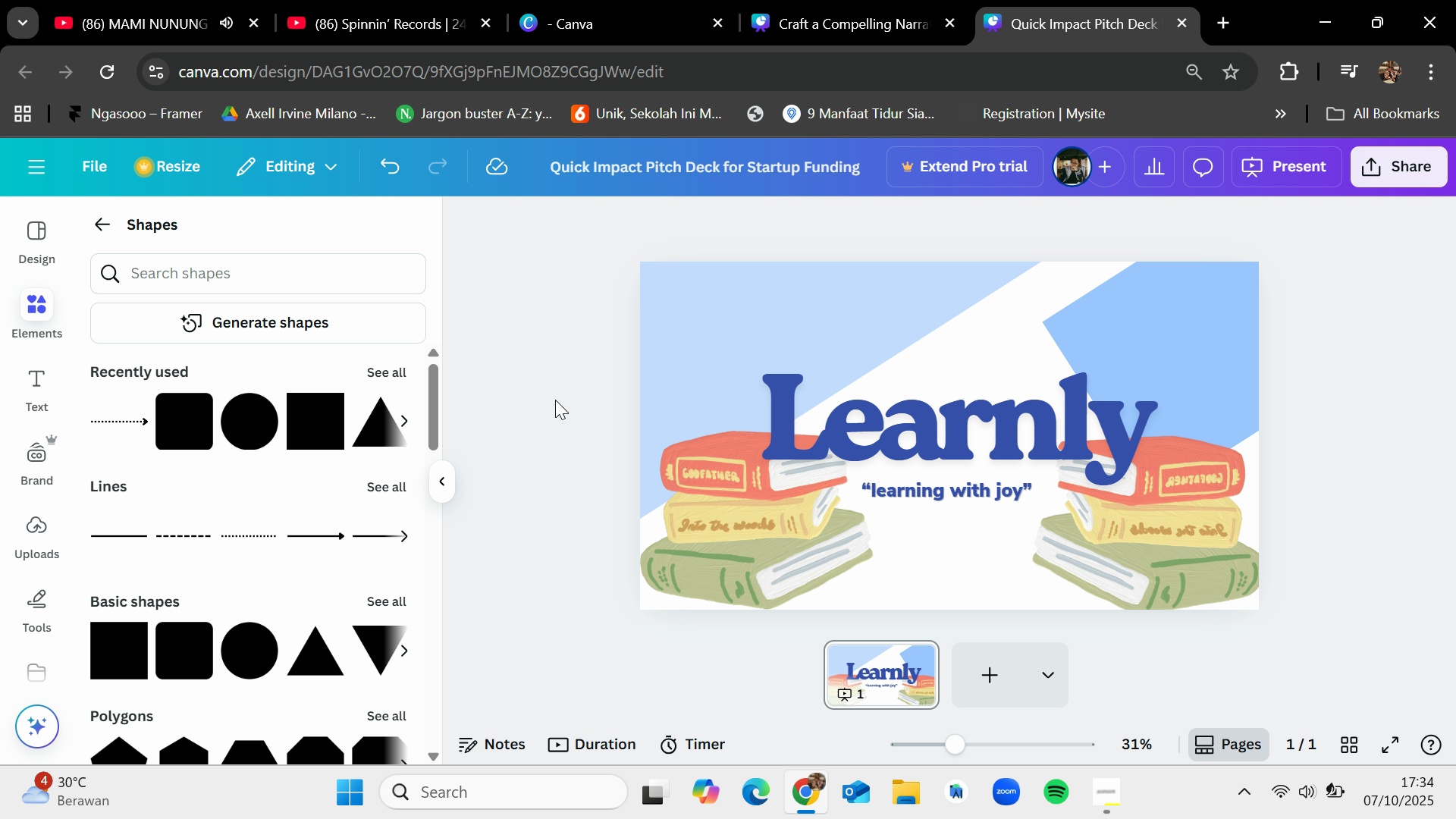 
left_click([851, 0])
 